 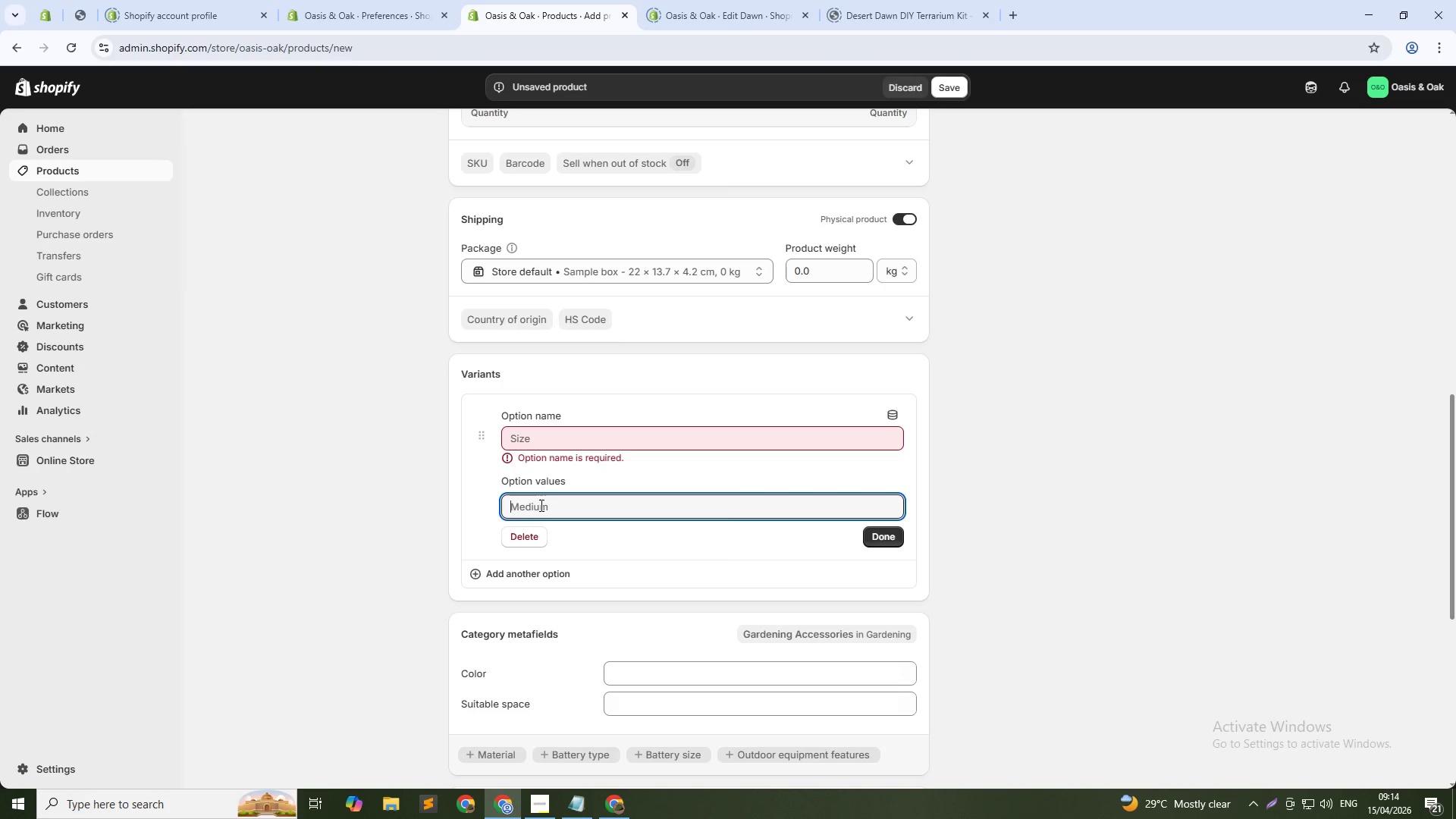 
type(Standard BUn)
key(Backspace)
key(Backspace)
type(unble)
key(Backspace)
key(Backspace)
key(Backspace)
type(dle)
 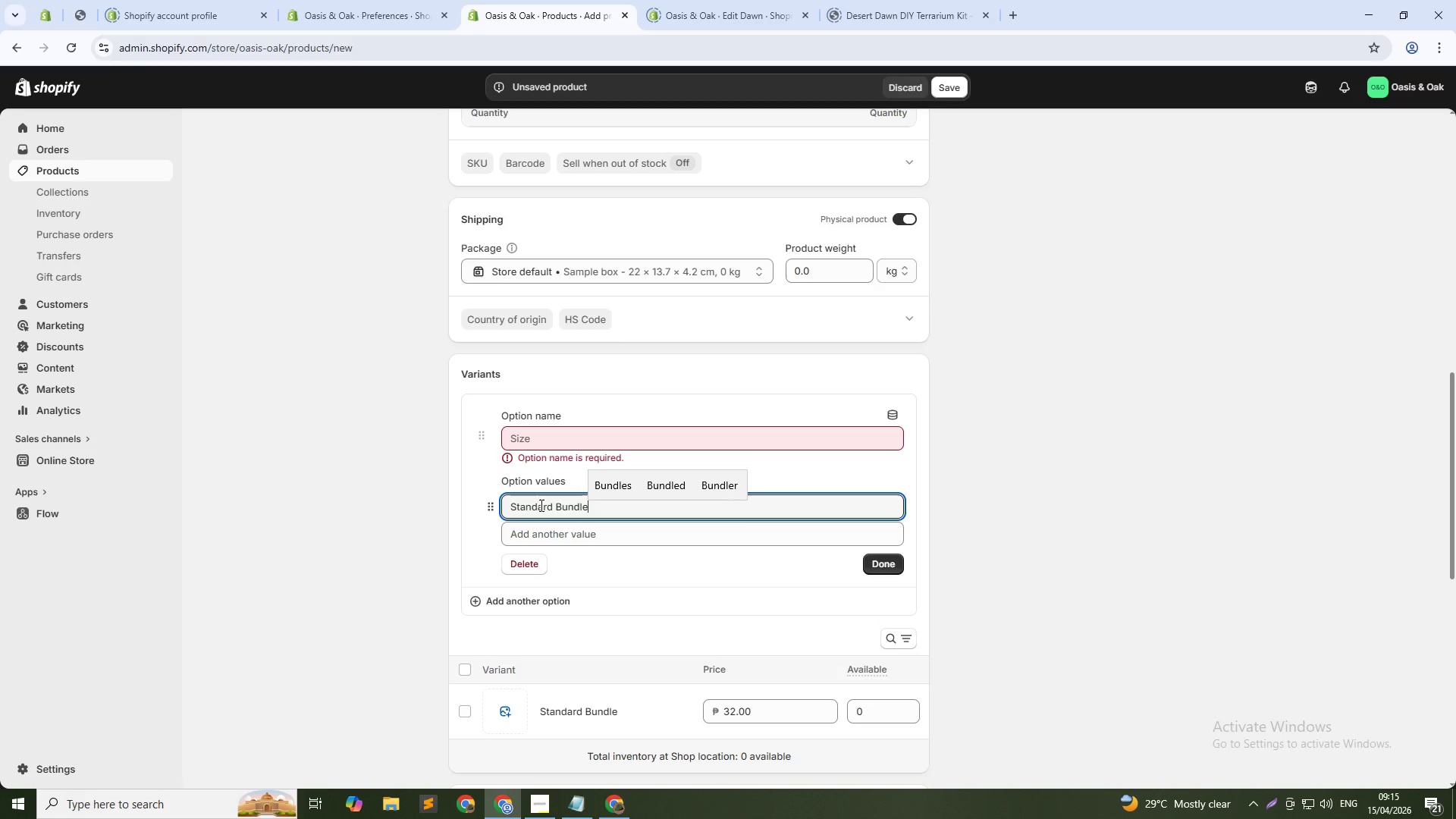 
left_click([570, 446])
 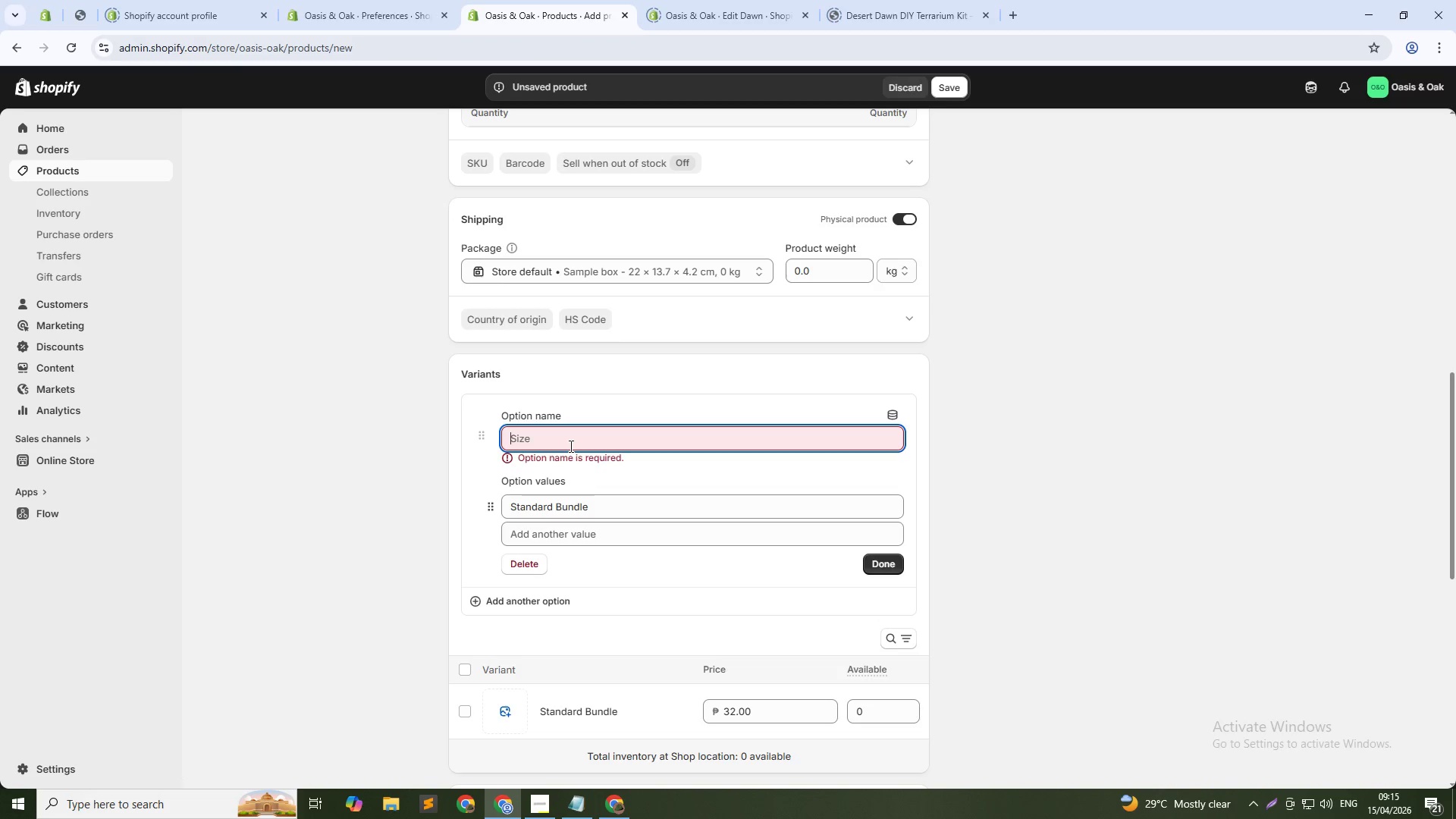 
type(Accessories)
 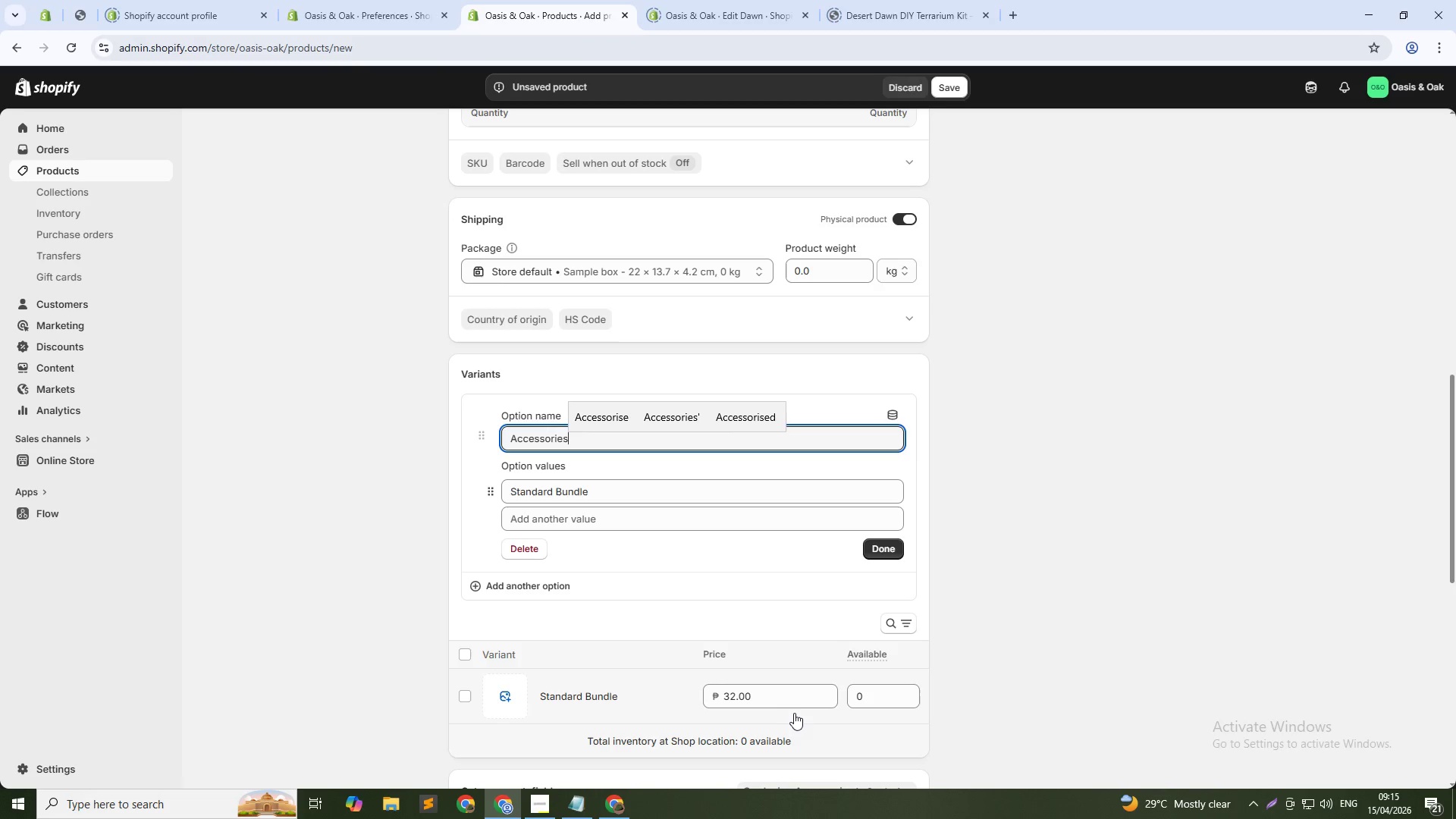 
double_click([876, 698])
 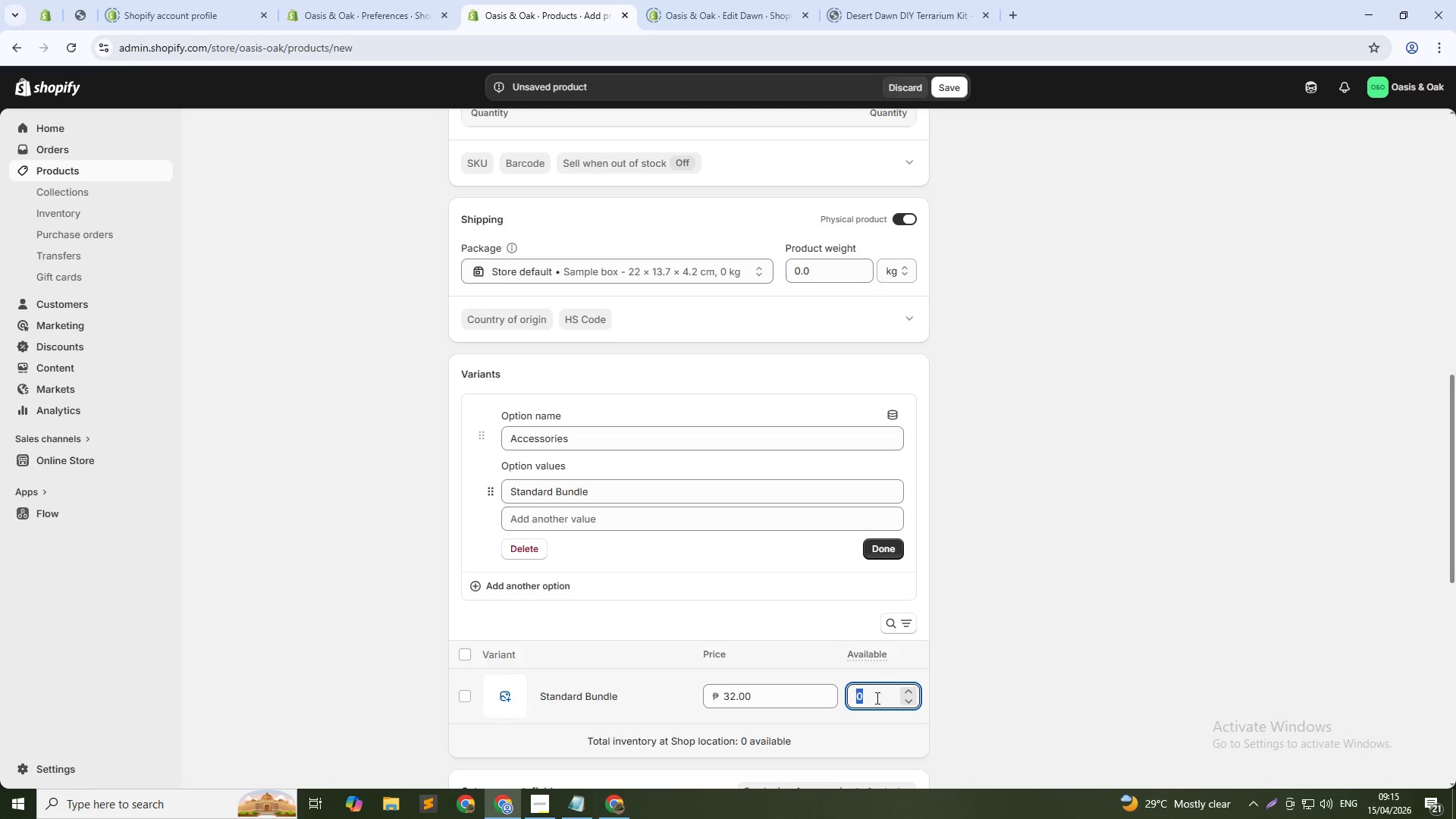 
key(Numpad1)
 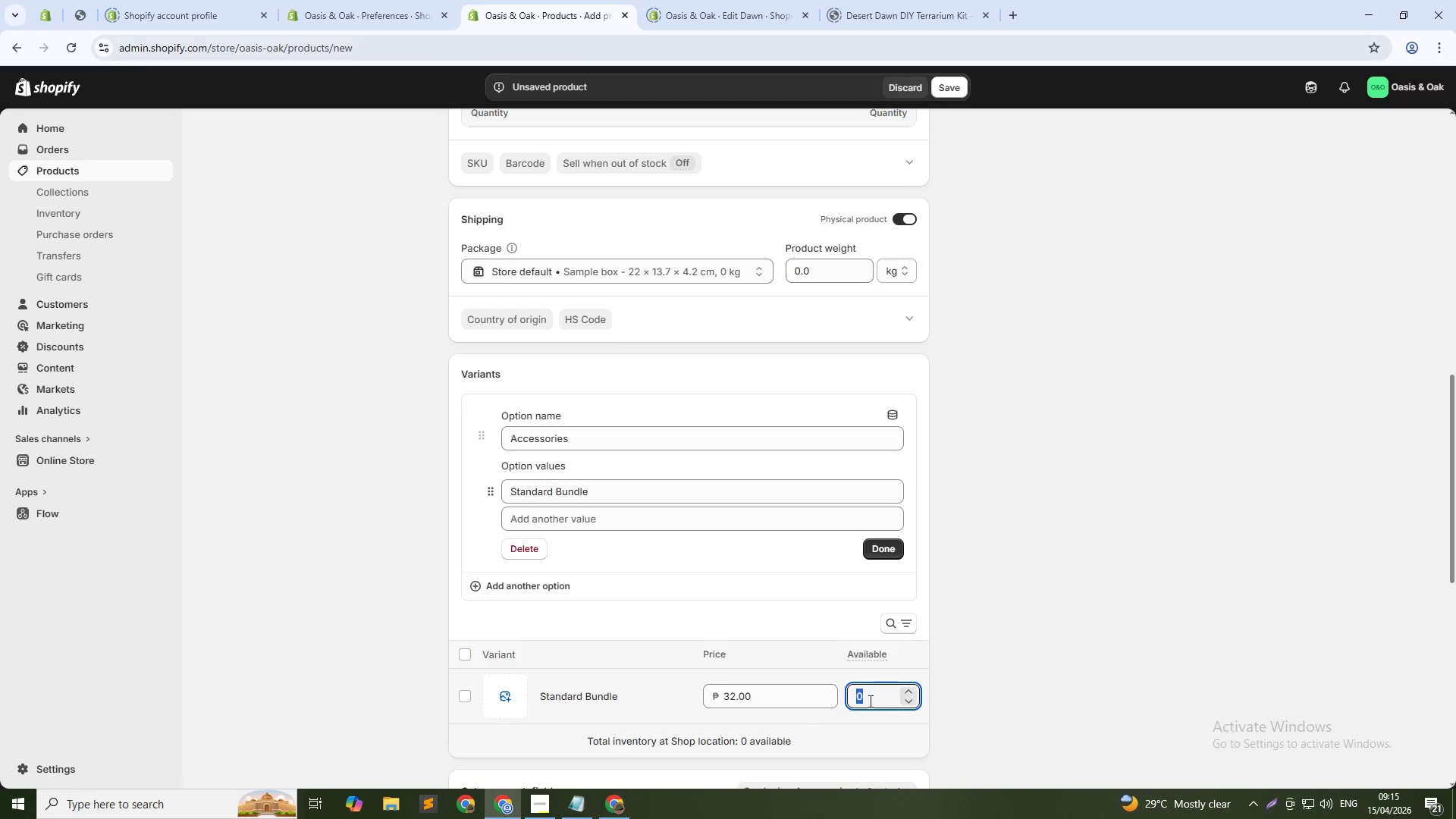 
key(Numpad0)
 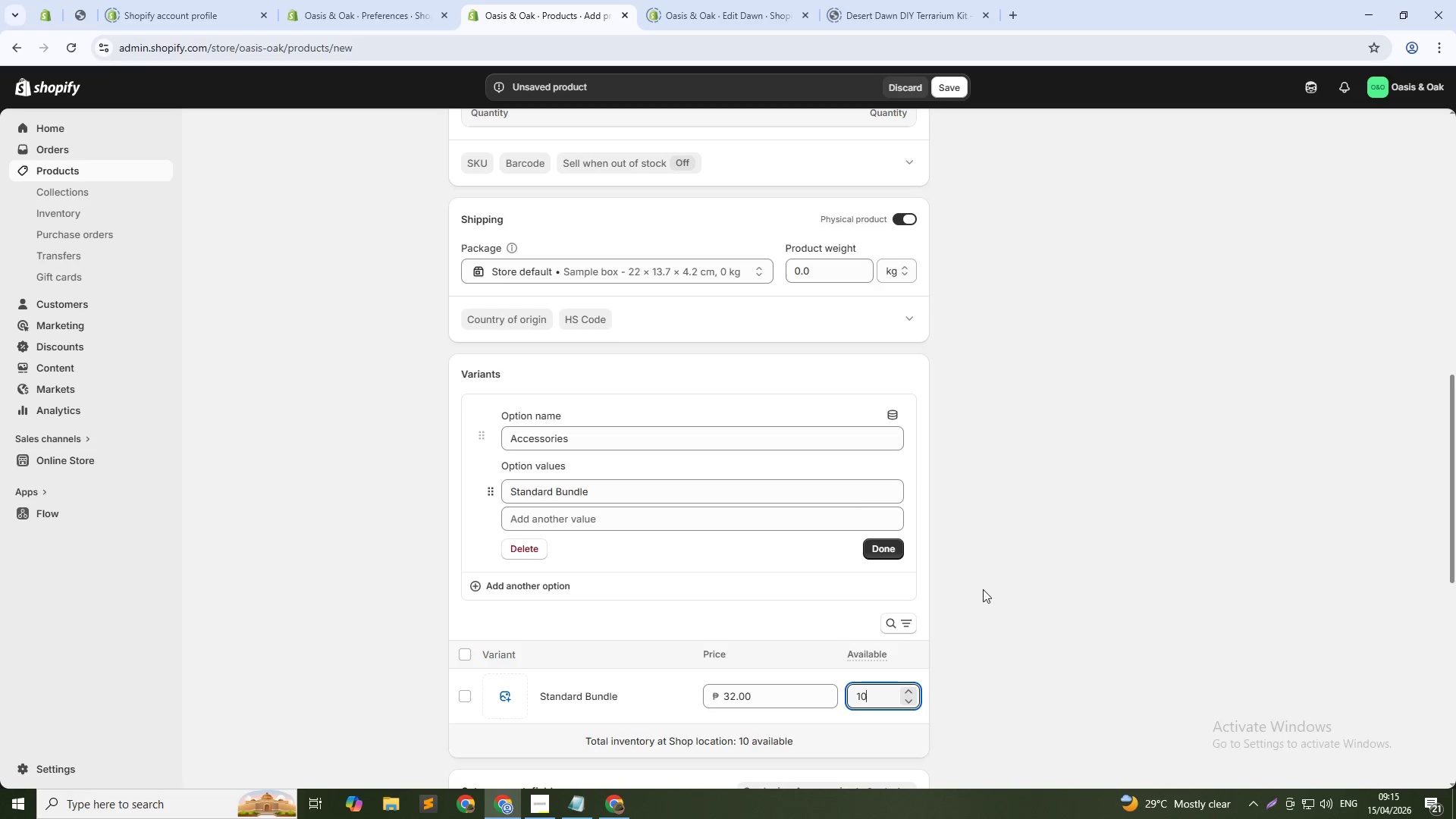 
scroll: coordinate [648, 325], scroll_direction: up, amount: 9.0
 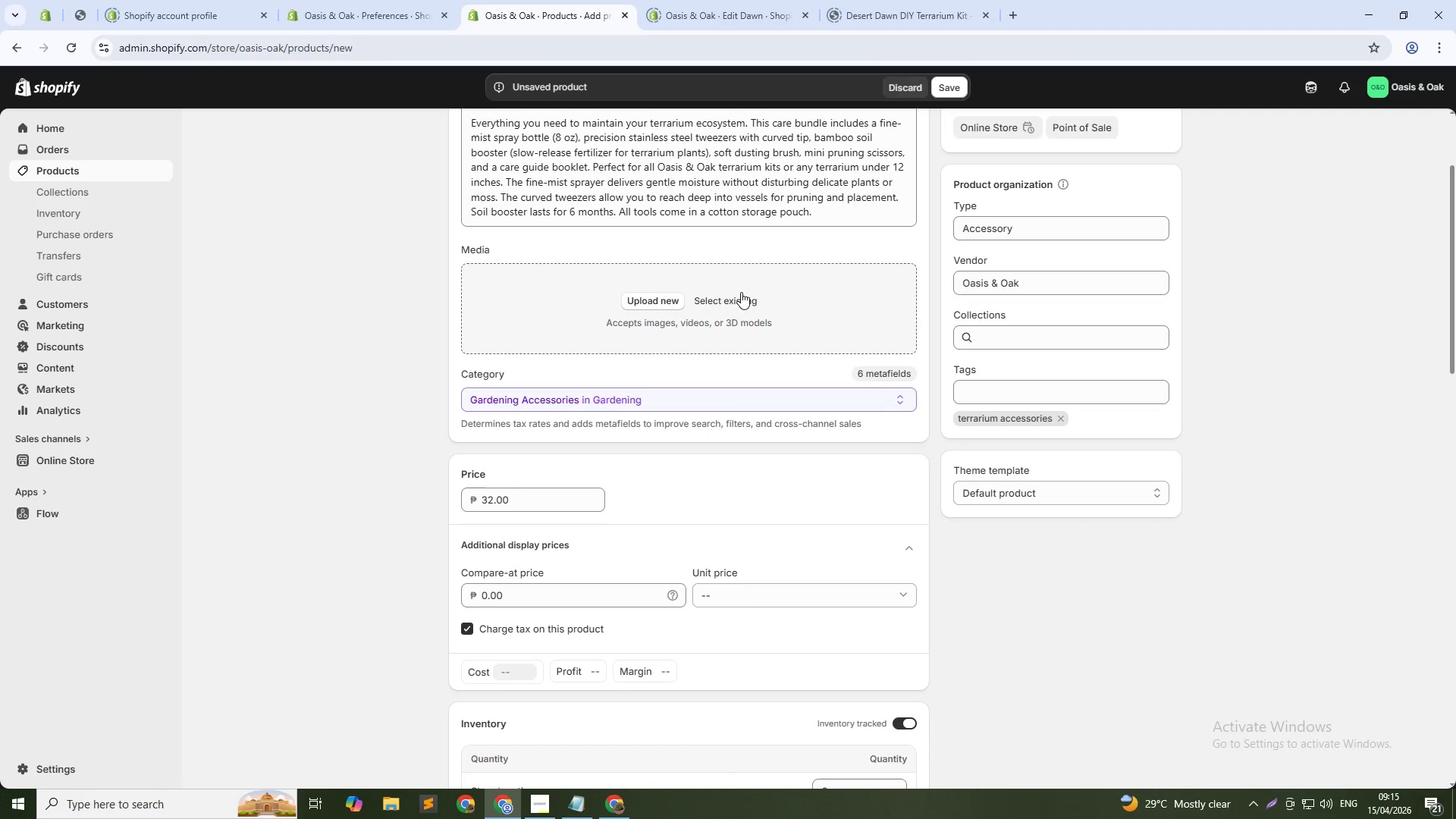 
left_click([741, 296])
 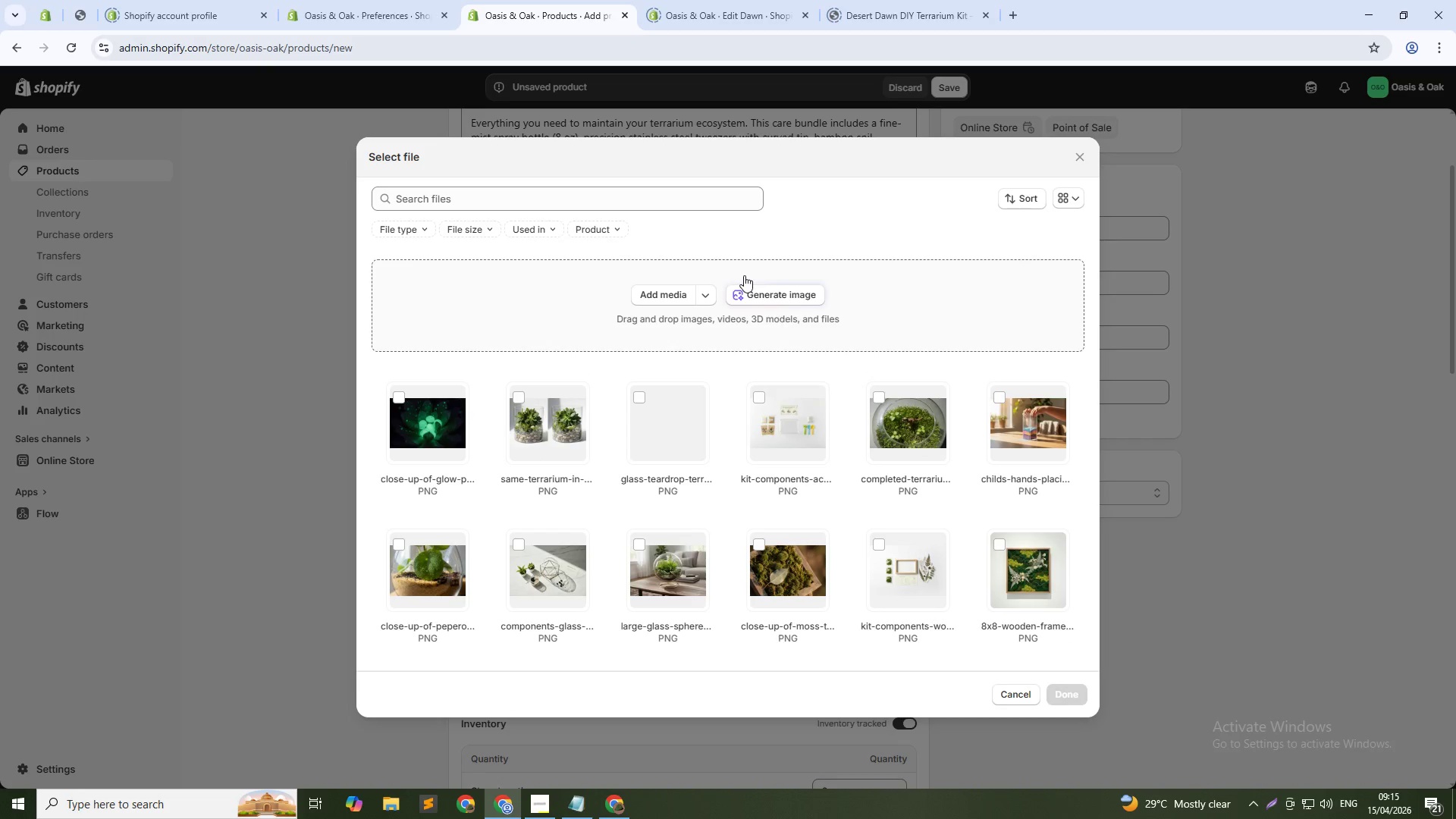 
left_click([761, 300])
 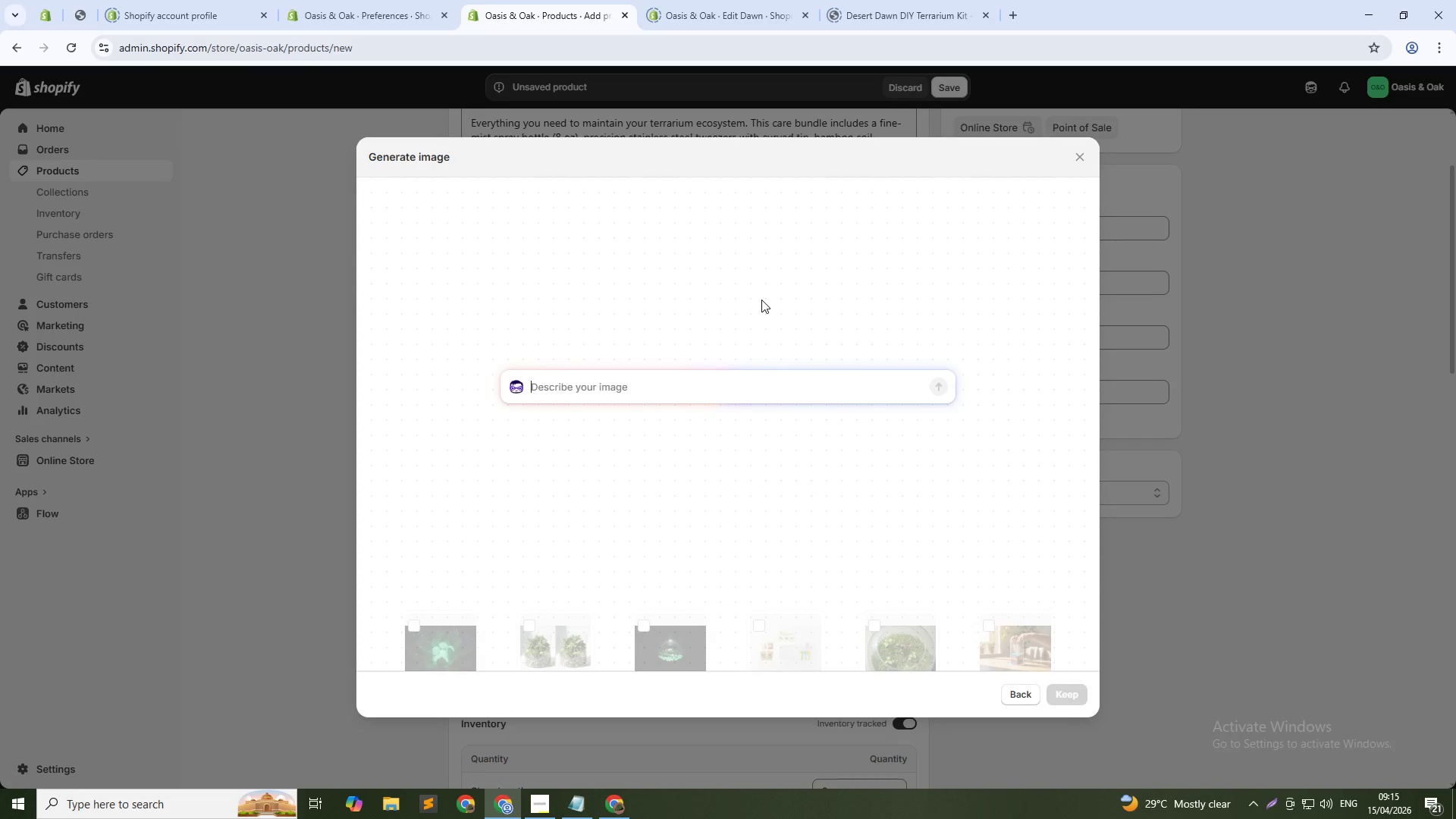 
type(Cotton pouch open showing all tools: spray bottle, tweezers, scissors, brush, soil booster packet, care booklet, flat lay on wood)
 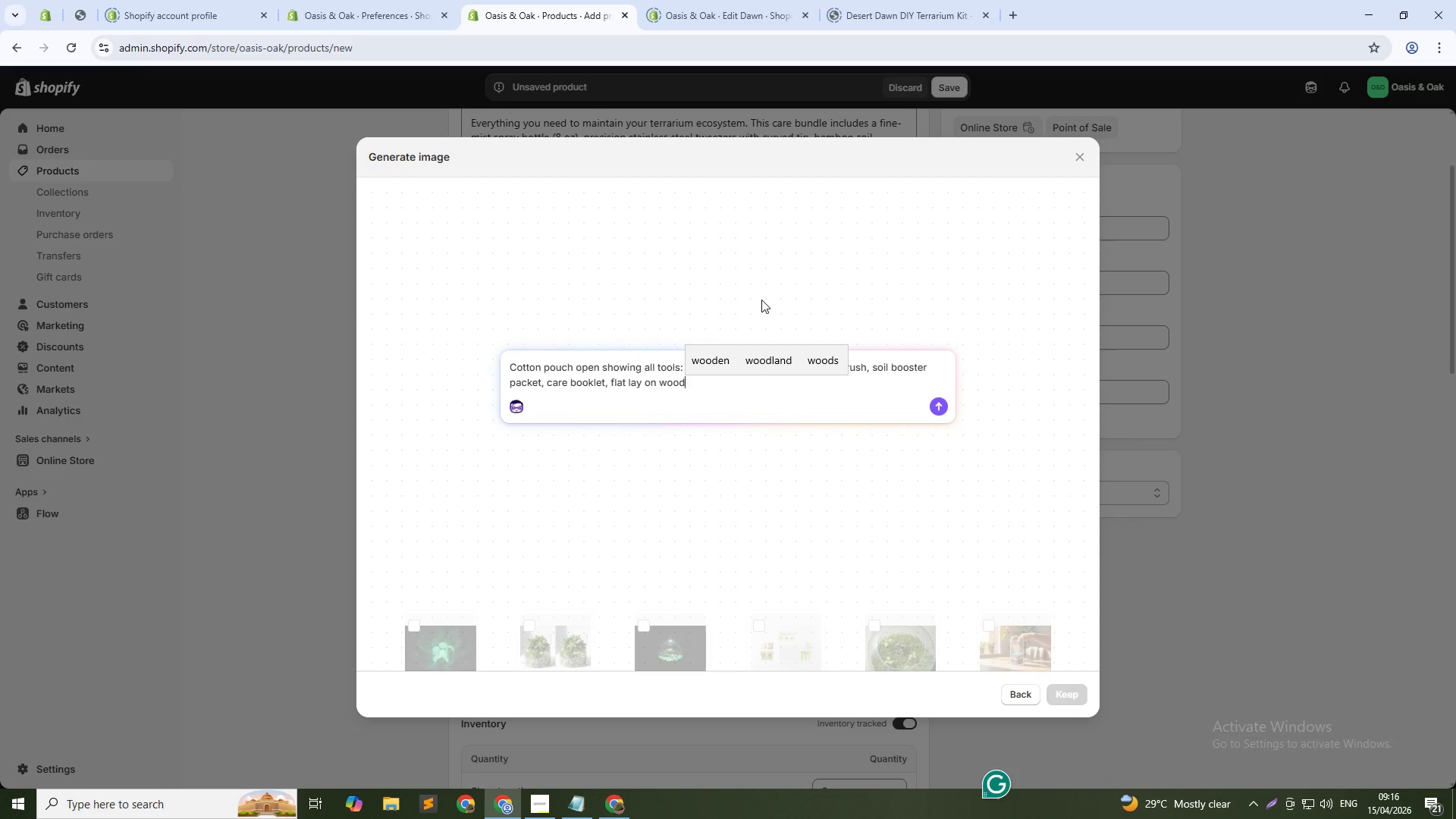 
key(Enter)
 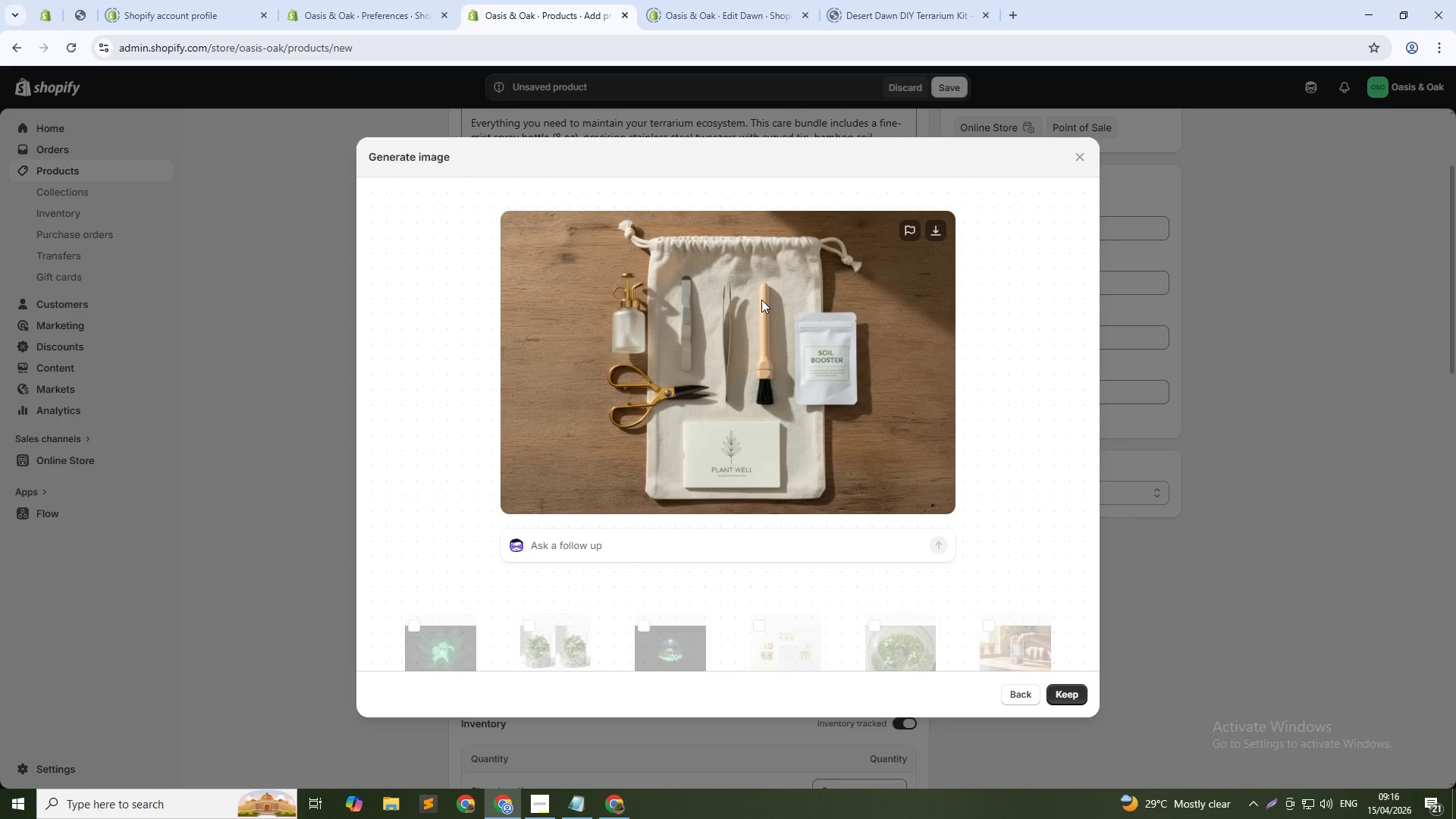 
wait(49.48)
 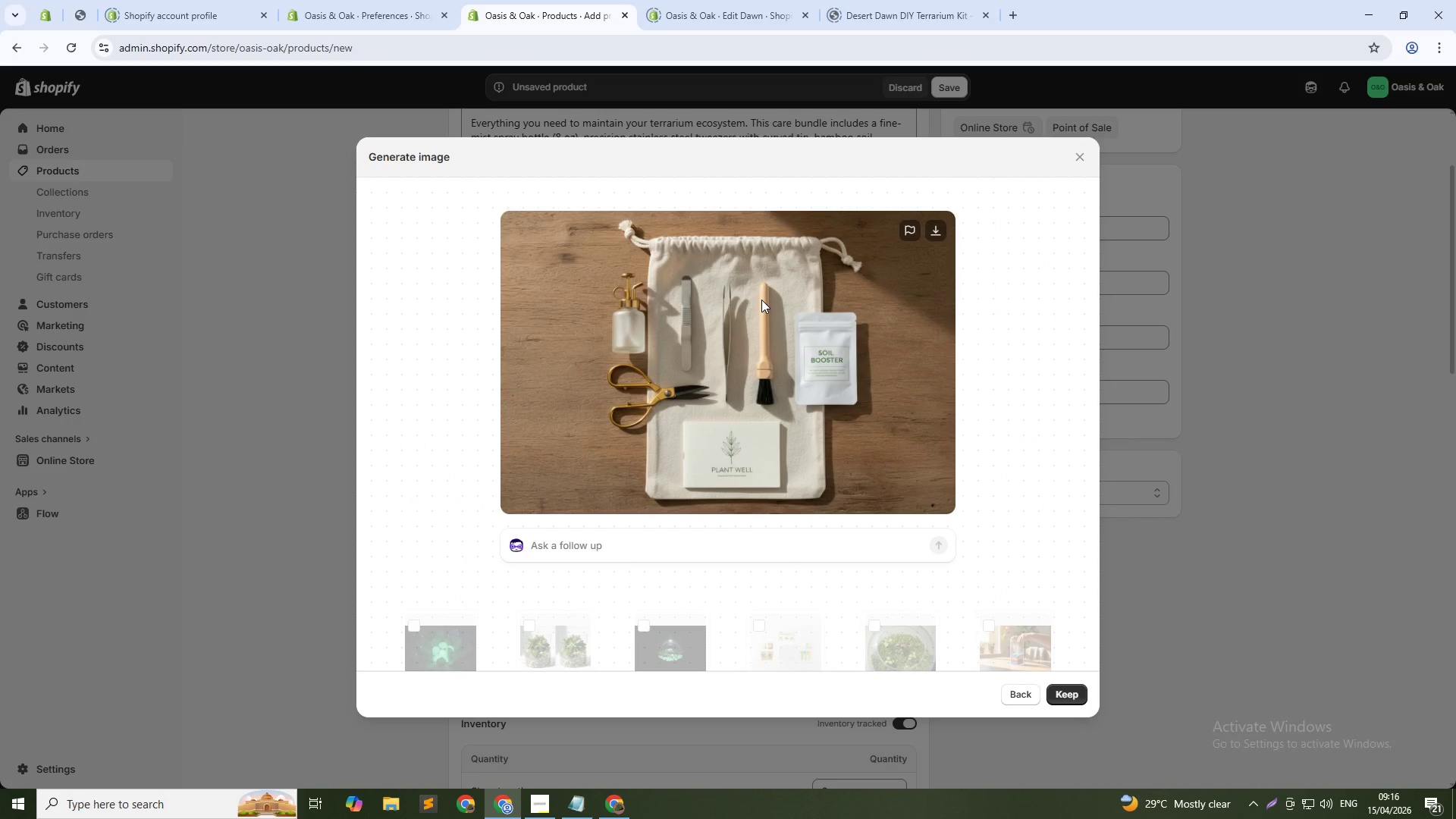 
left_click_drag(start_coordinate=[1077, 693], to_coordinate=[1073, 695])
 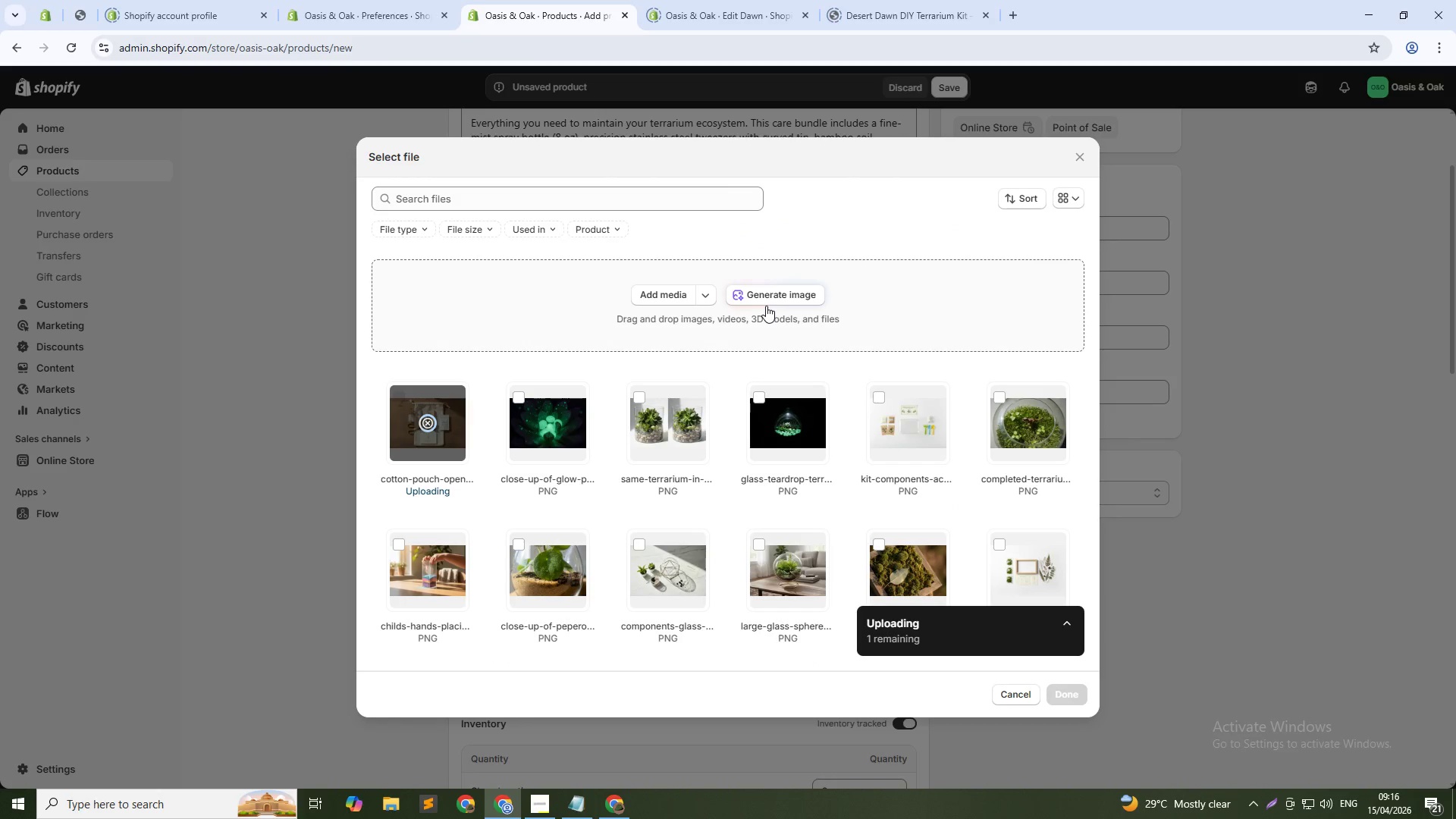 
left_click([770, 301])
 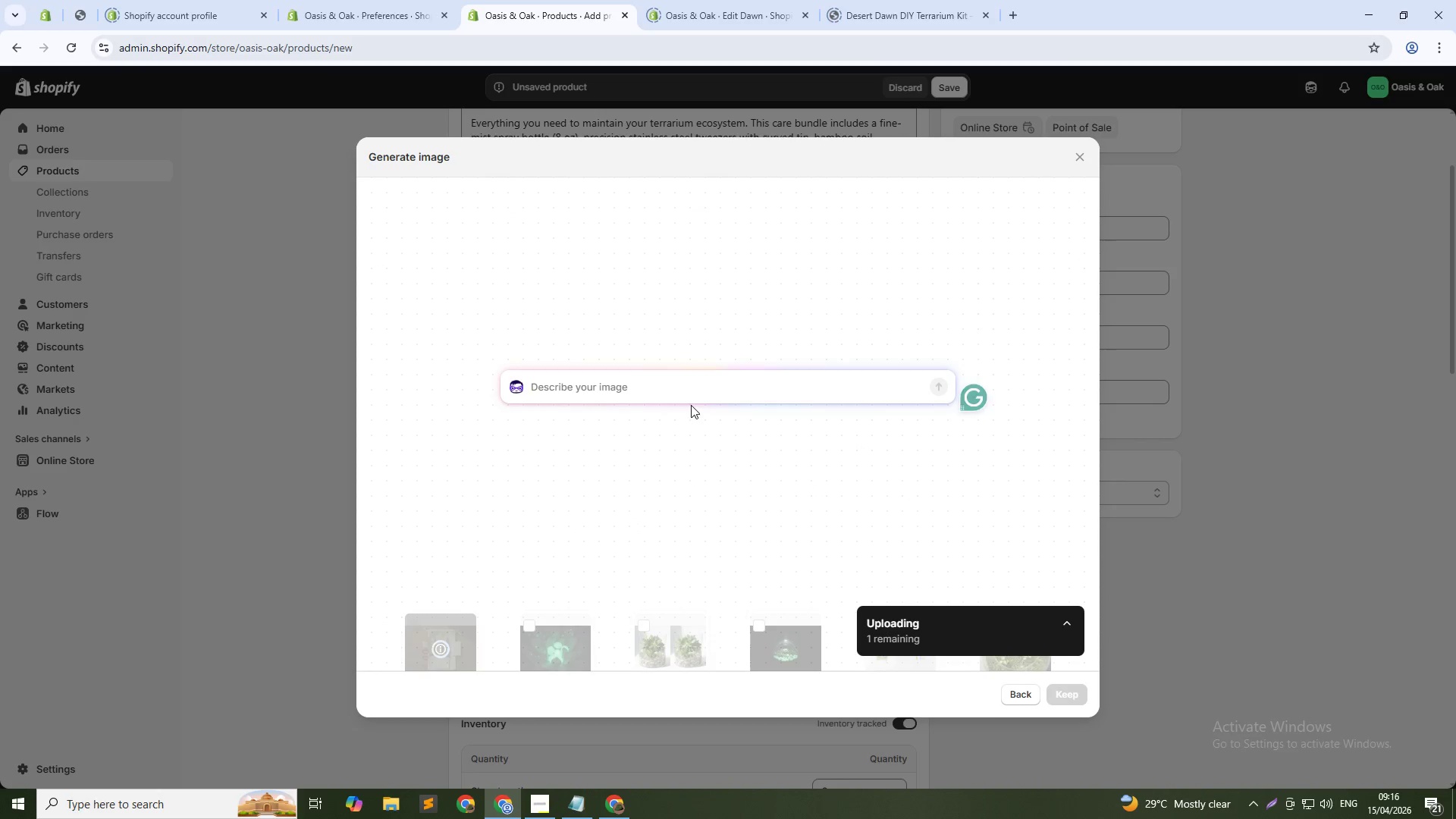 
left_click([676, 391])
 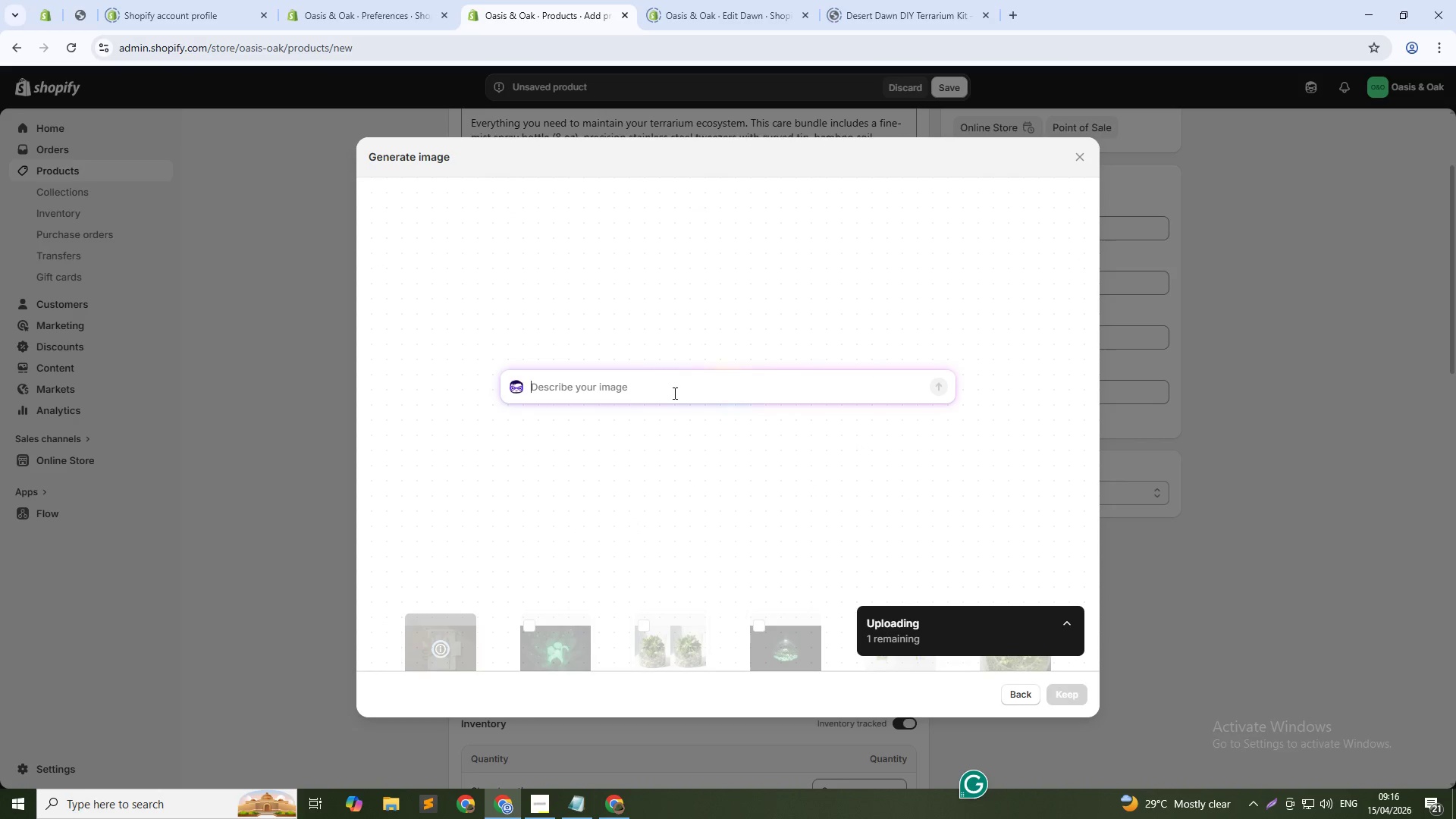 
type(Curved tweezers holding a small dried leaf, macro shot showing precision tip, white backgru)
key(Backspace)
type(ound, studion lighting)
 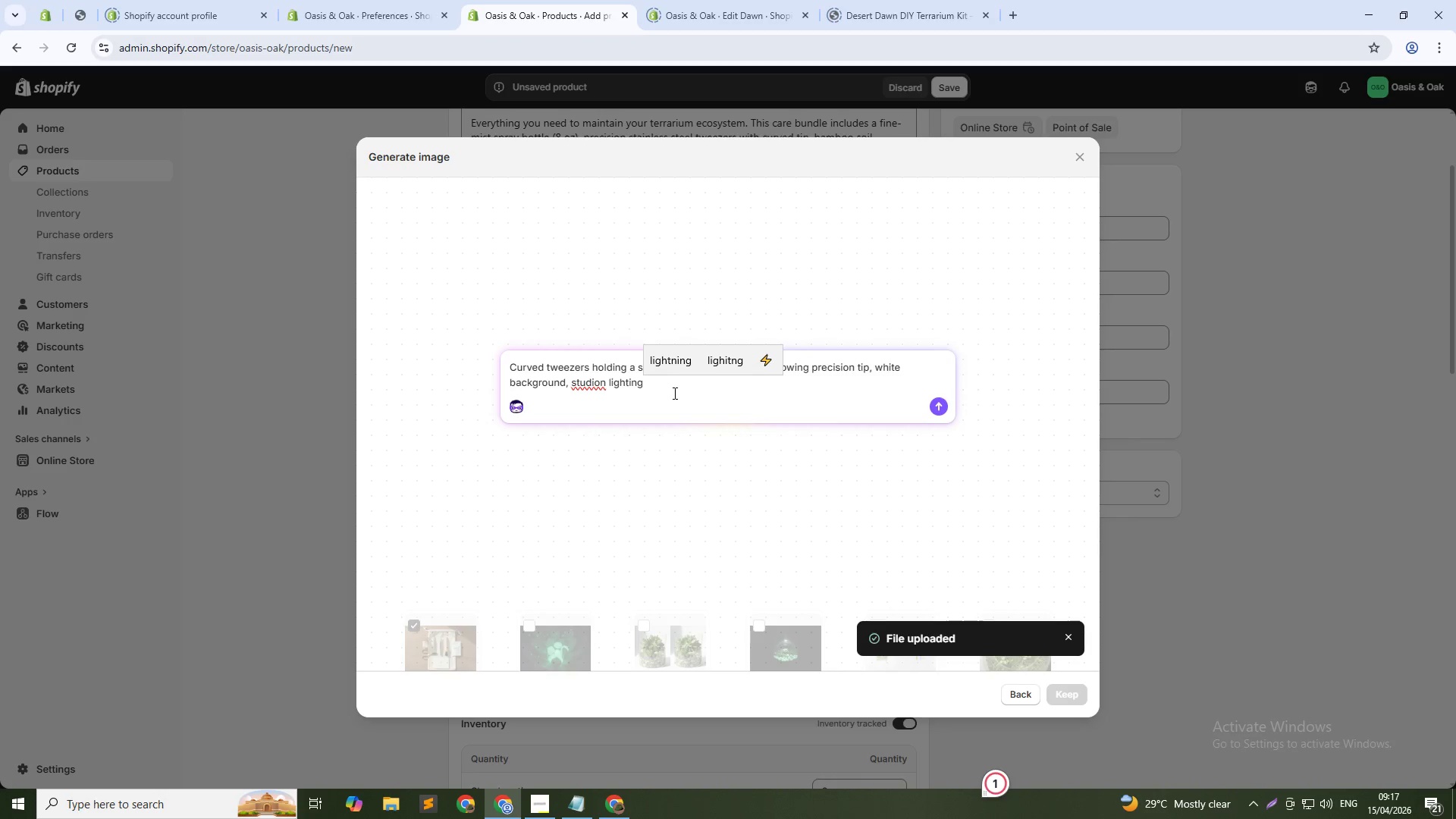 
hold_key(key=Backspace, duration=0.81)
 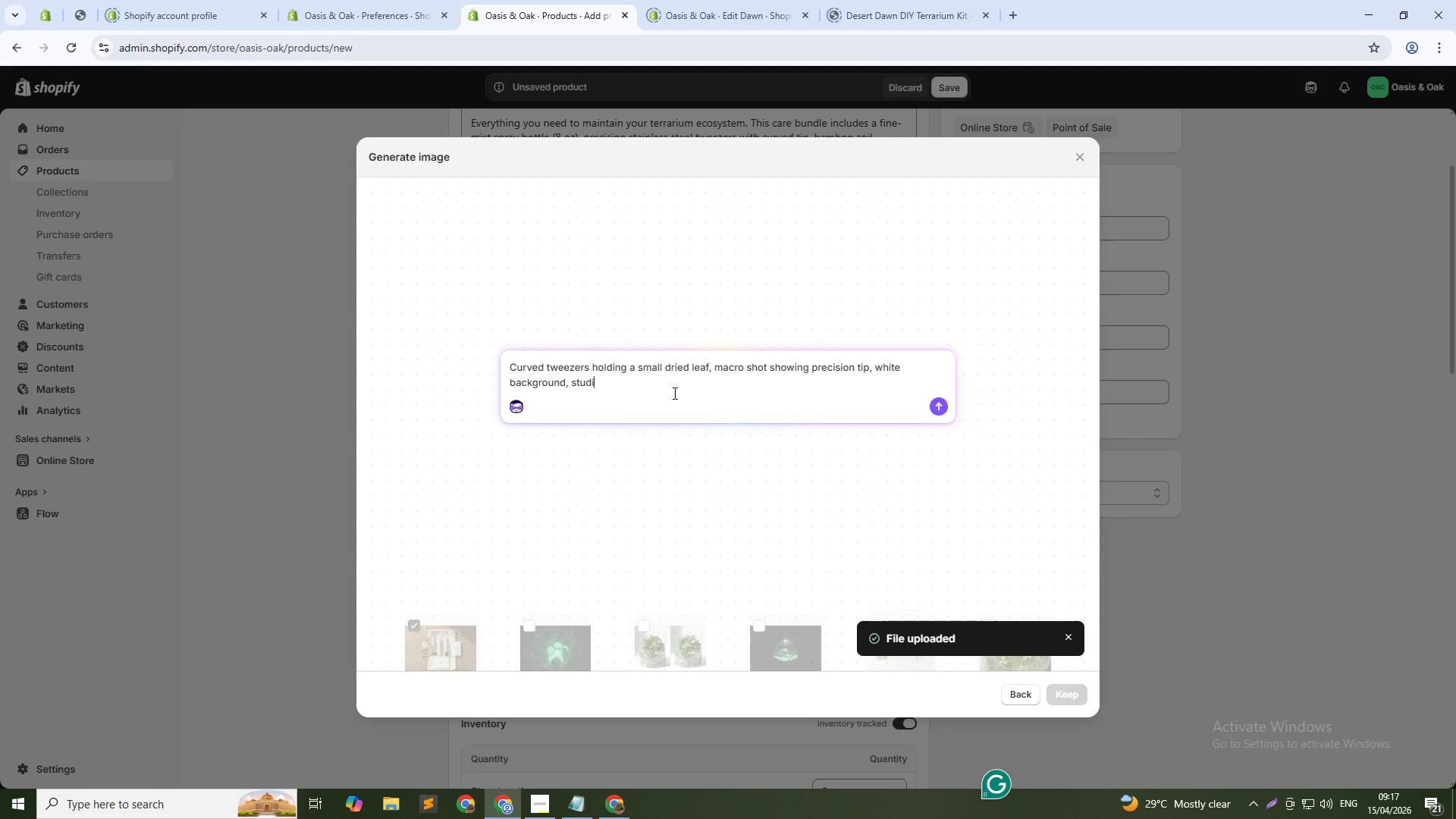 
type(o lighting)
 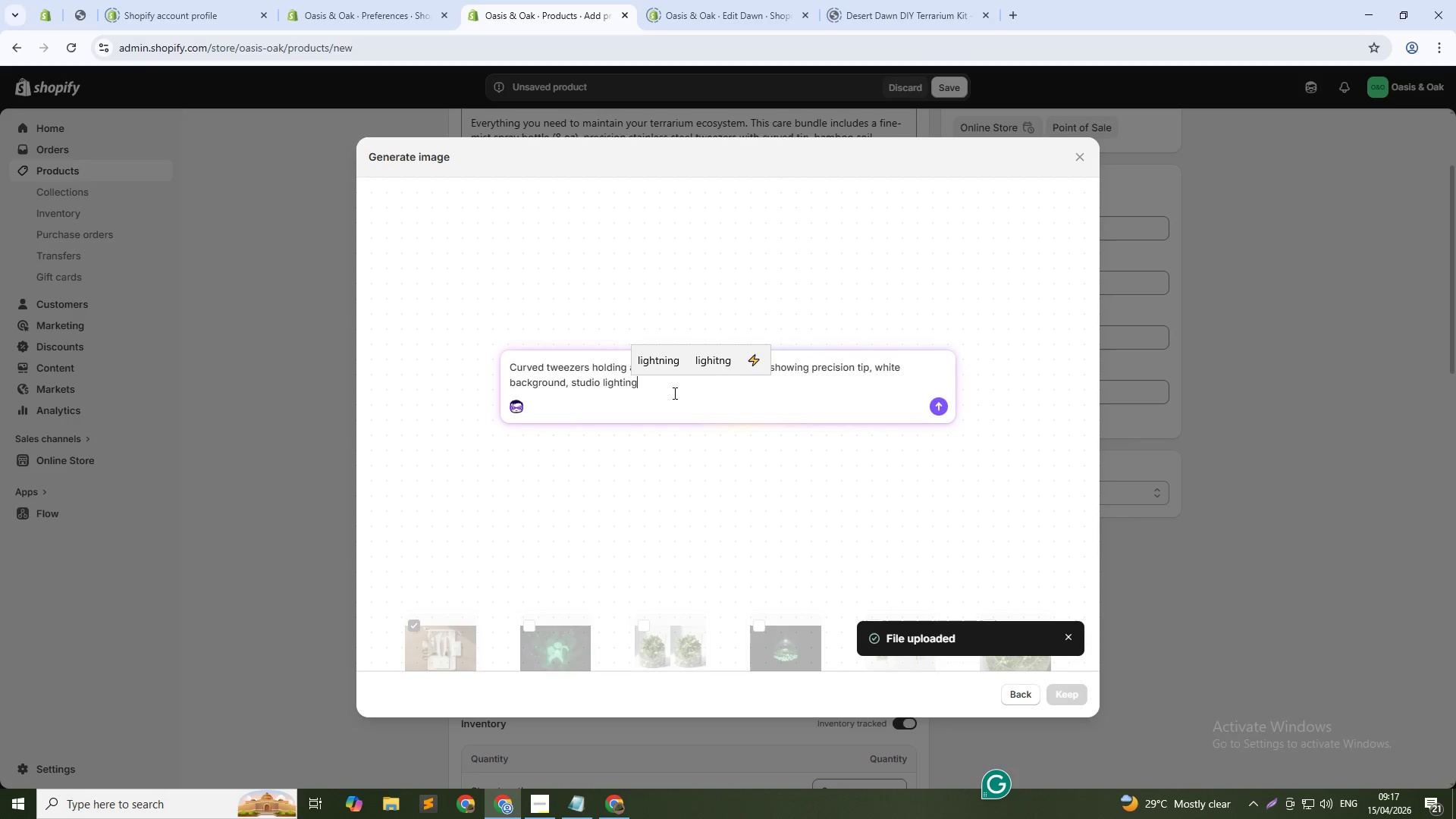 
key(Enter)
 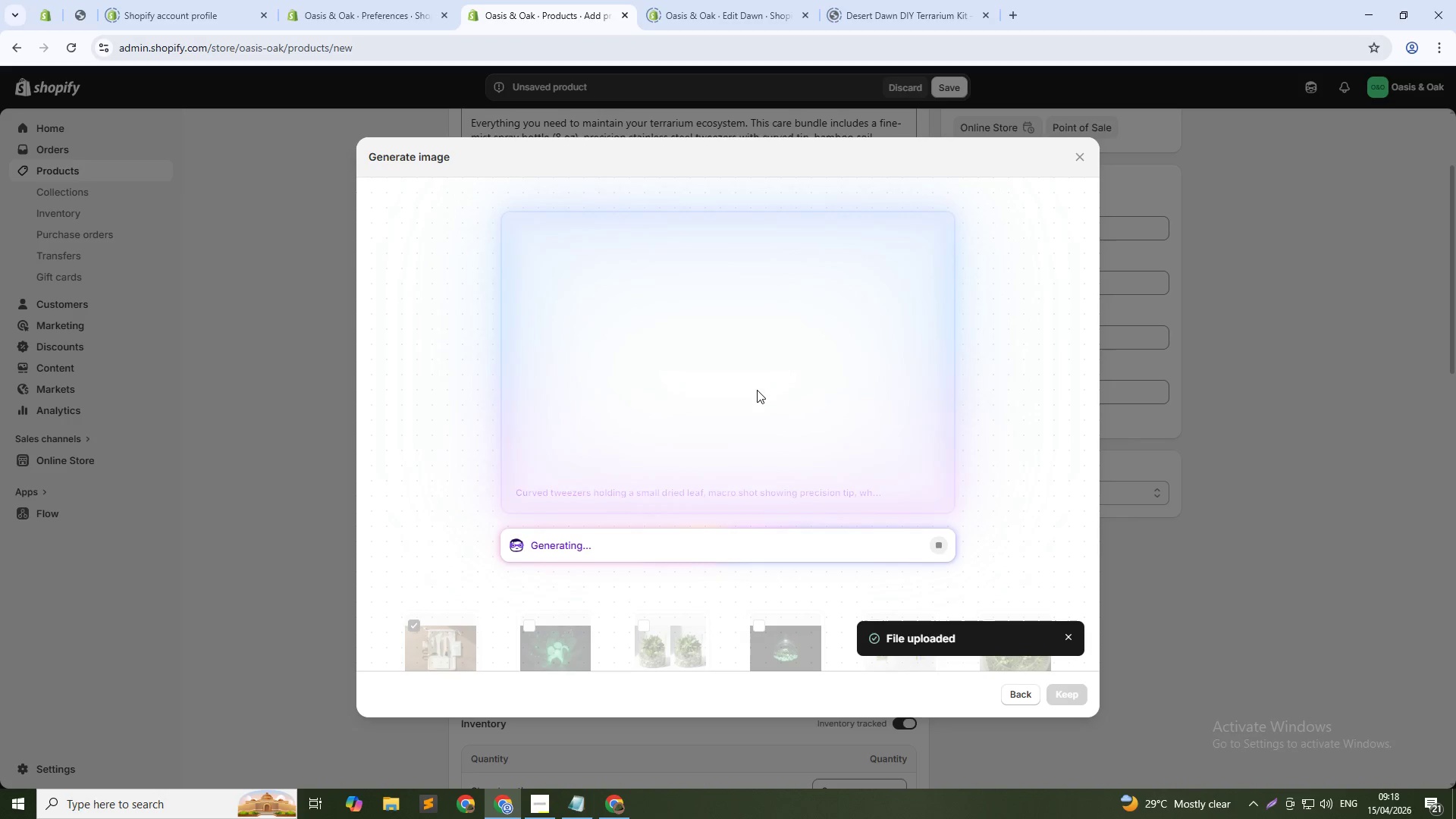 
wait(26.83)
 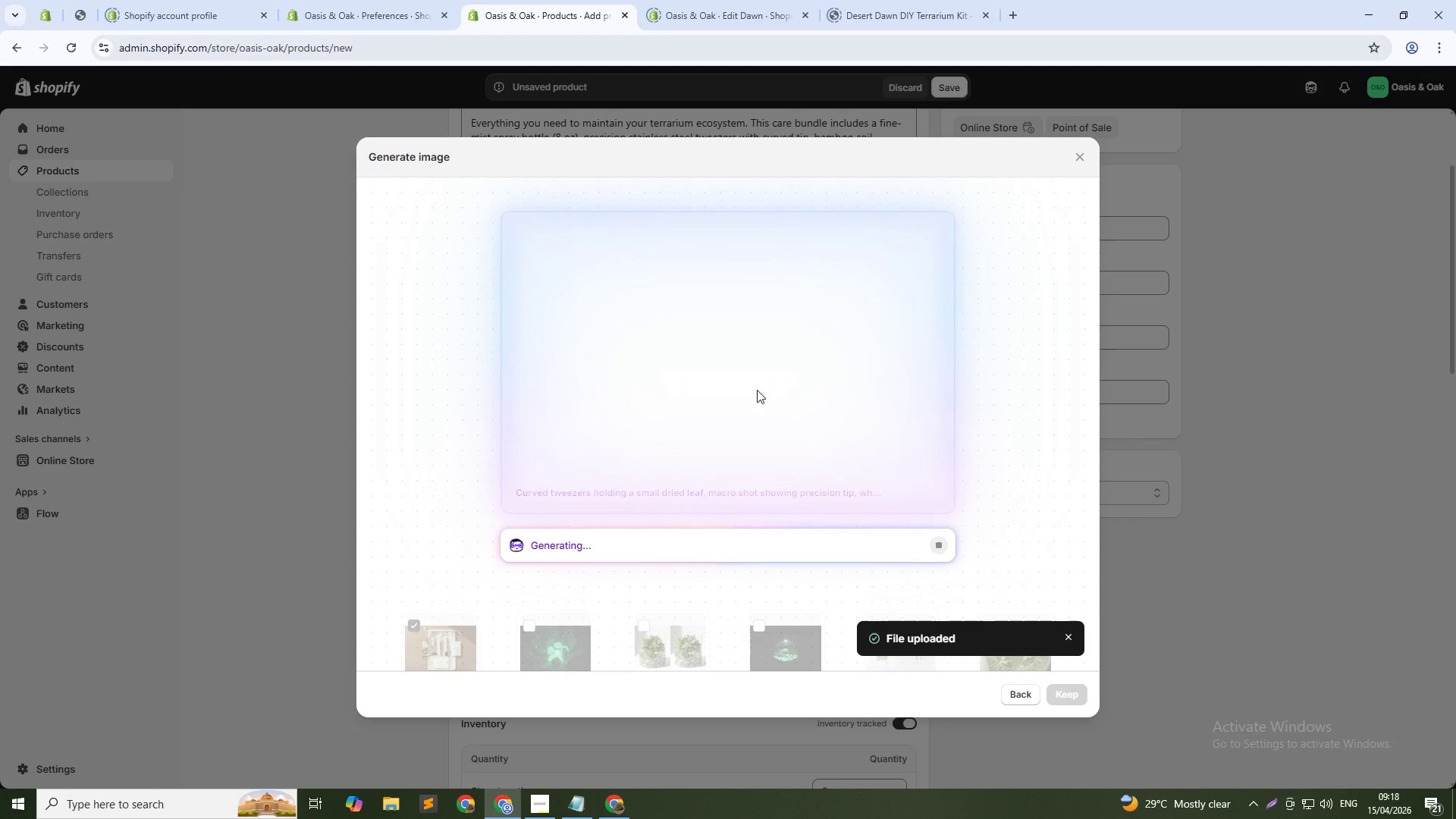 
left_click([1069, 696])
 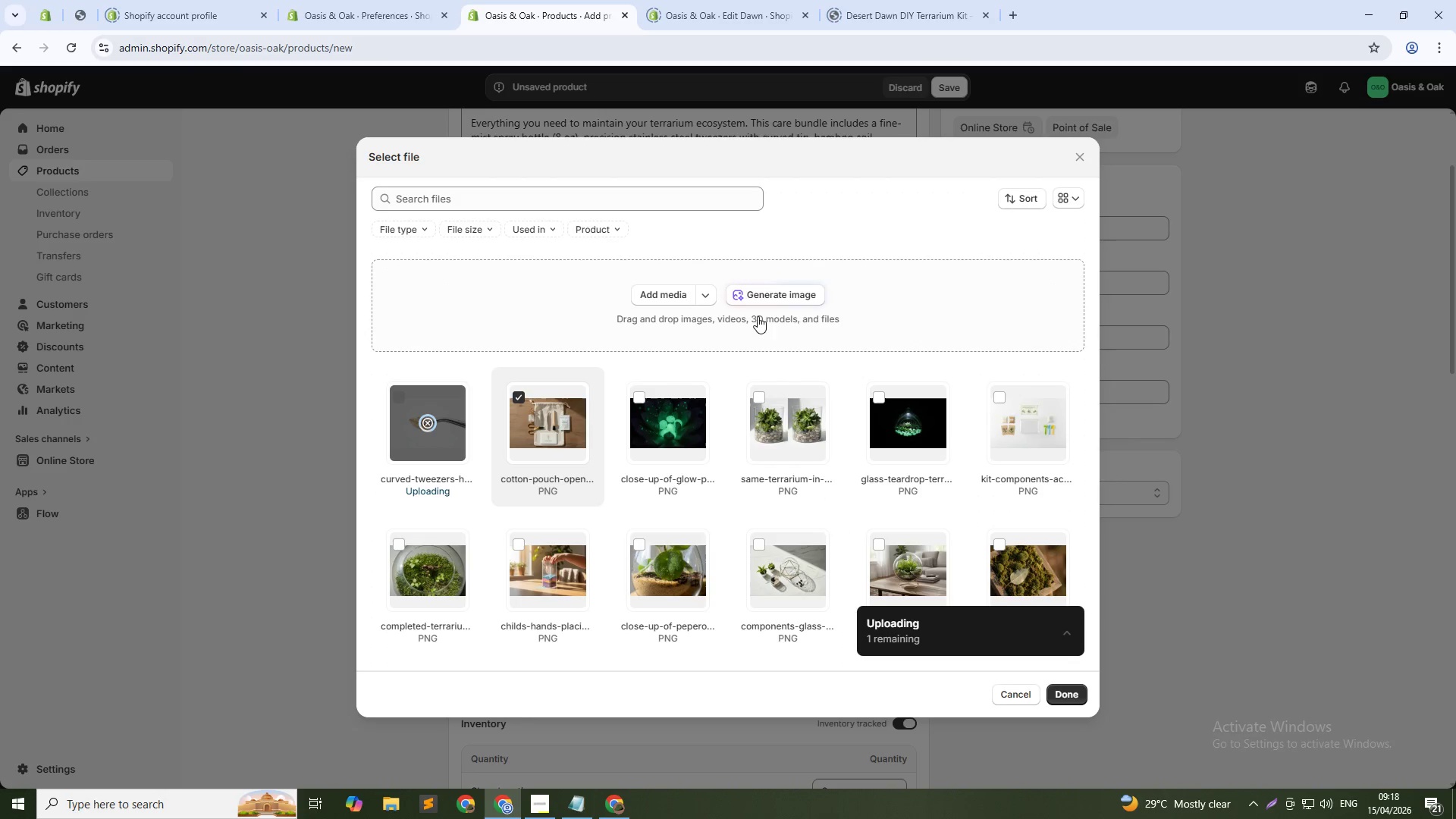 
left_click([761, 290])
 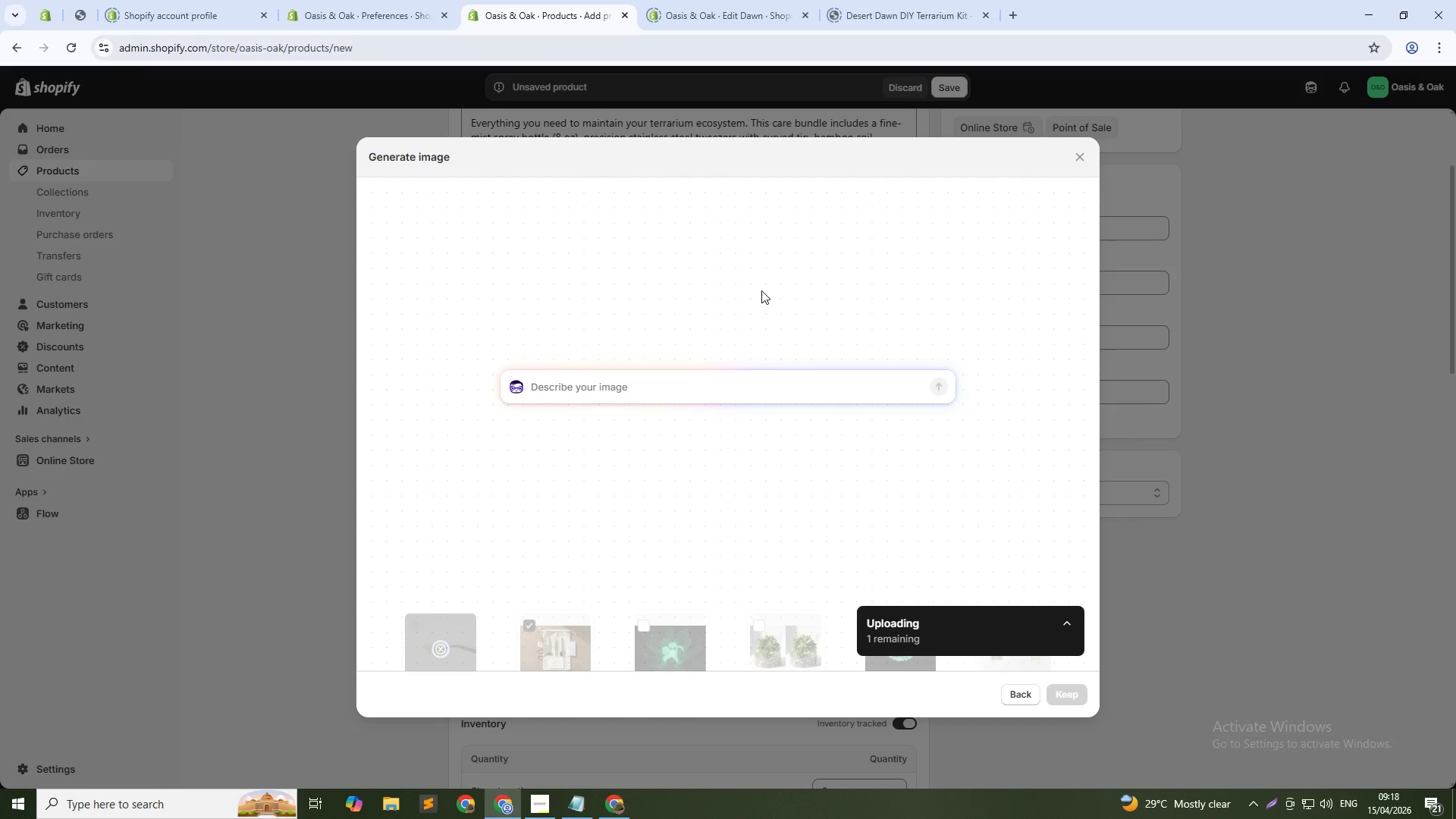 
type(Fine )
key(Backspace)
type(-mist spray o)
 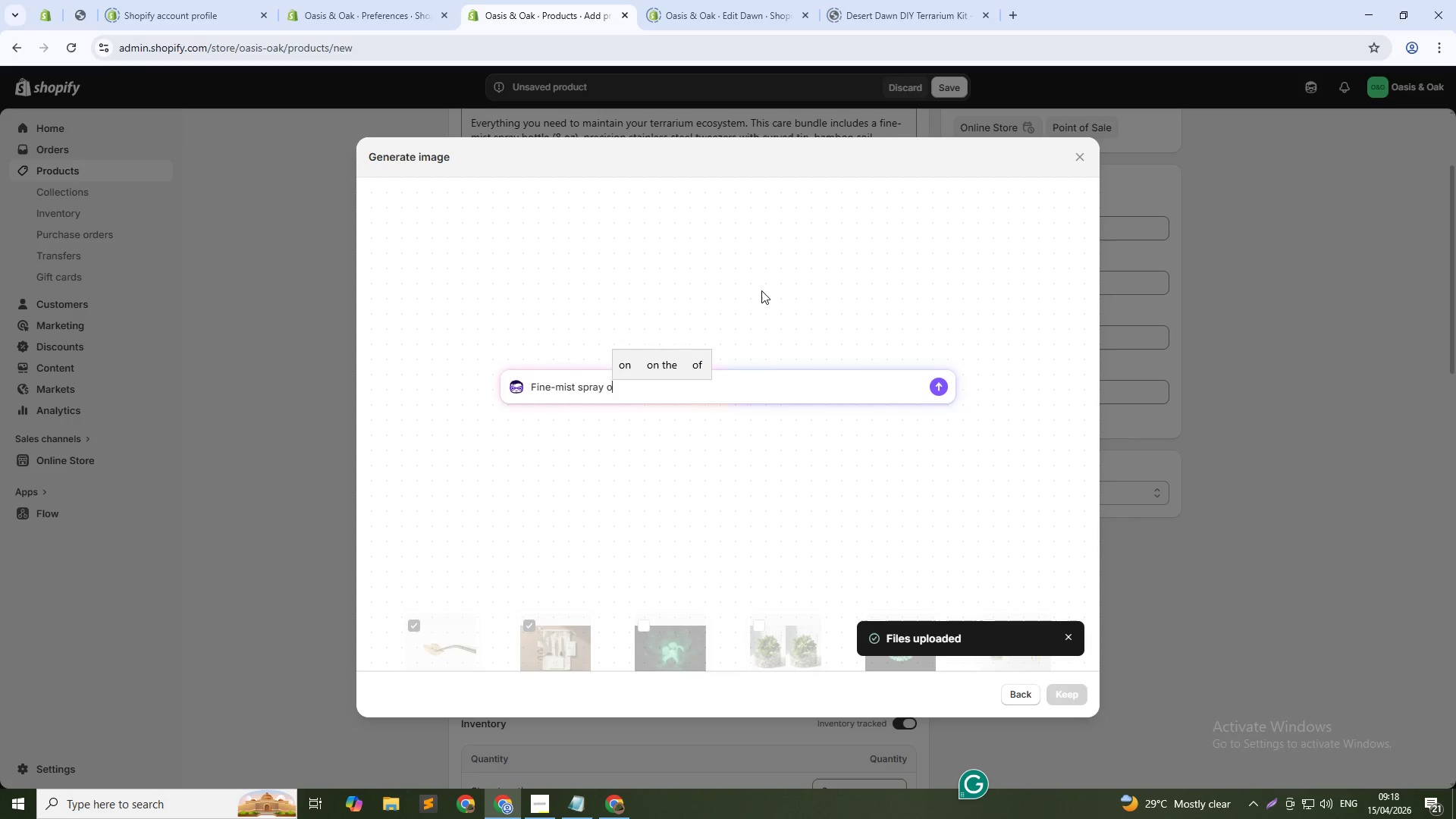 
key(Backspace)
type(bottle misting a terrarium, soft droplets visible, side anglee)
key(Backspace)
type(, natural light, lifestyle shot)
 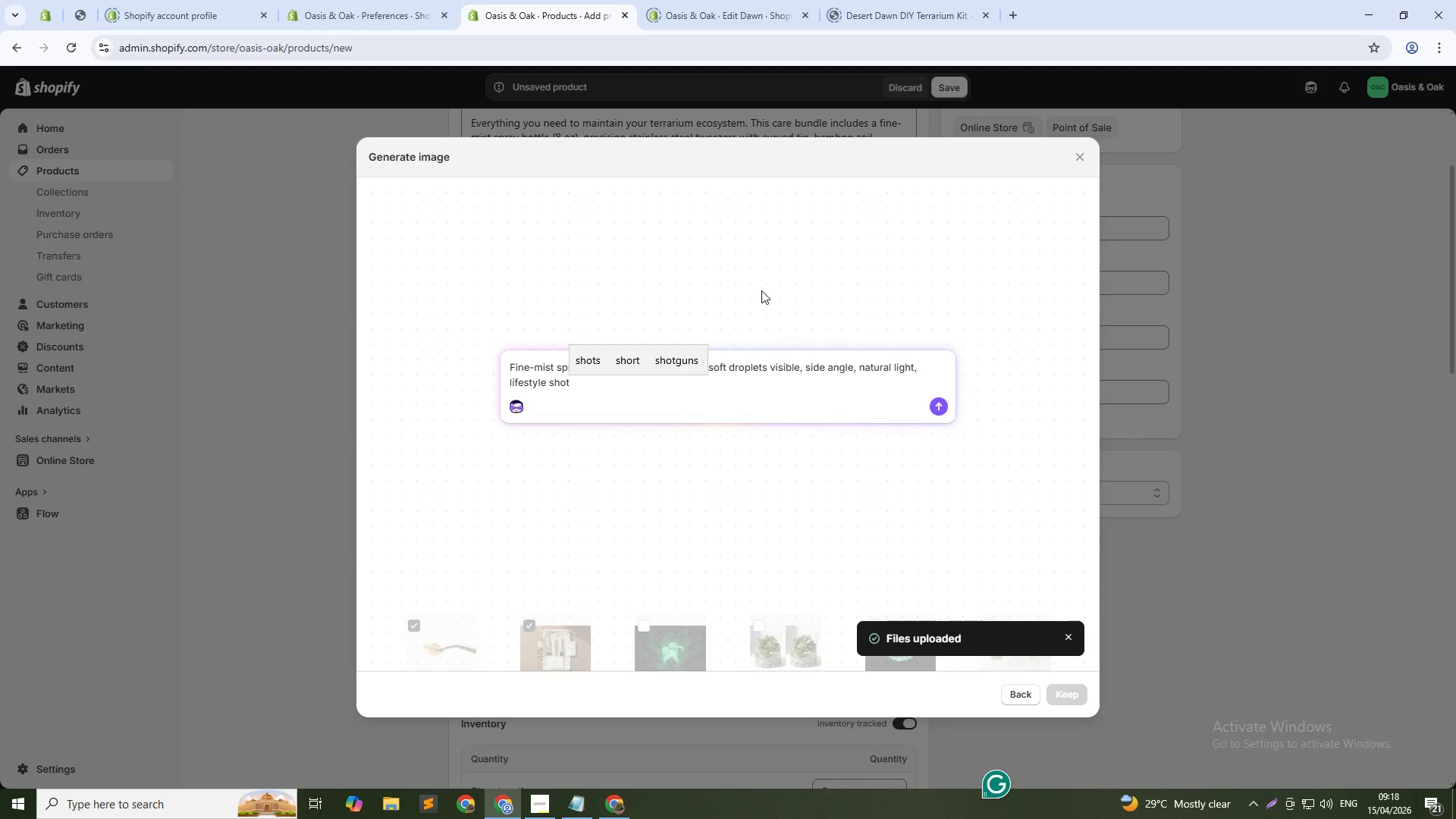 
key(Enter)
 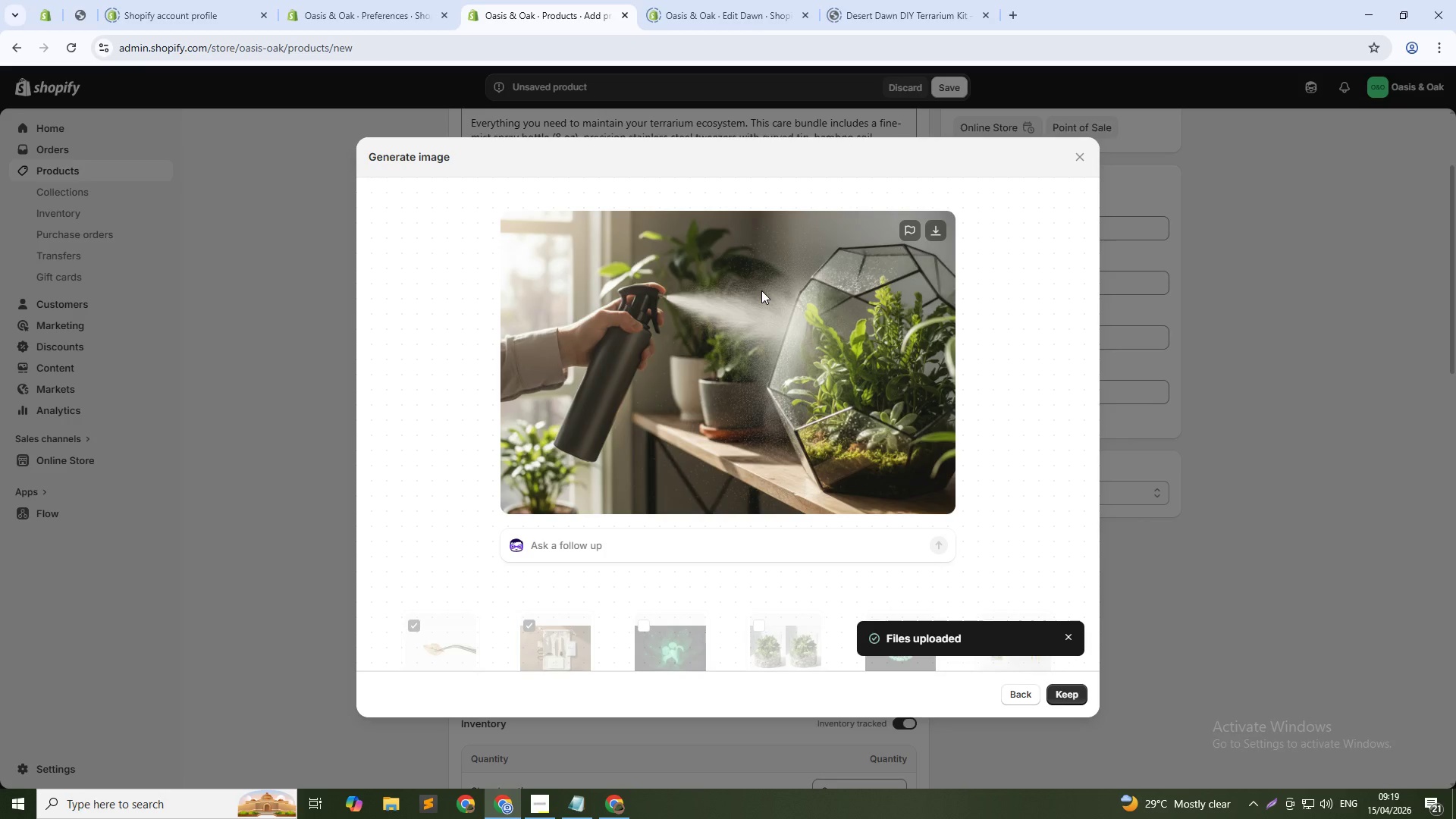 
wait(36.8)
 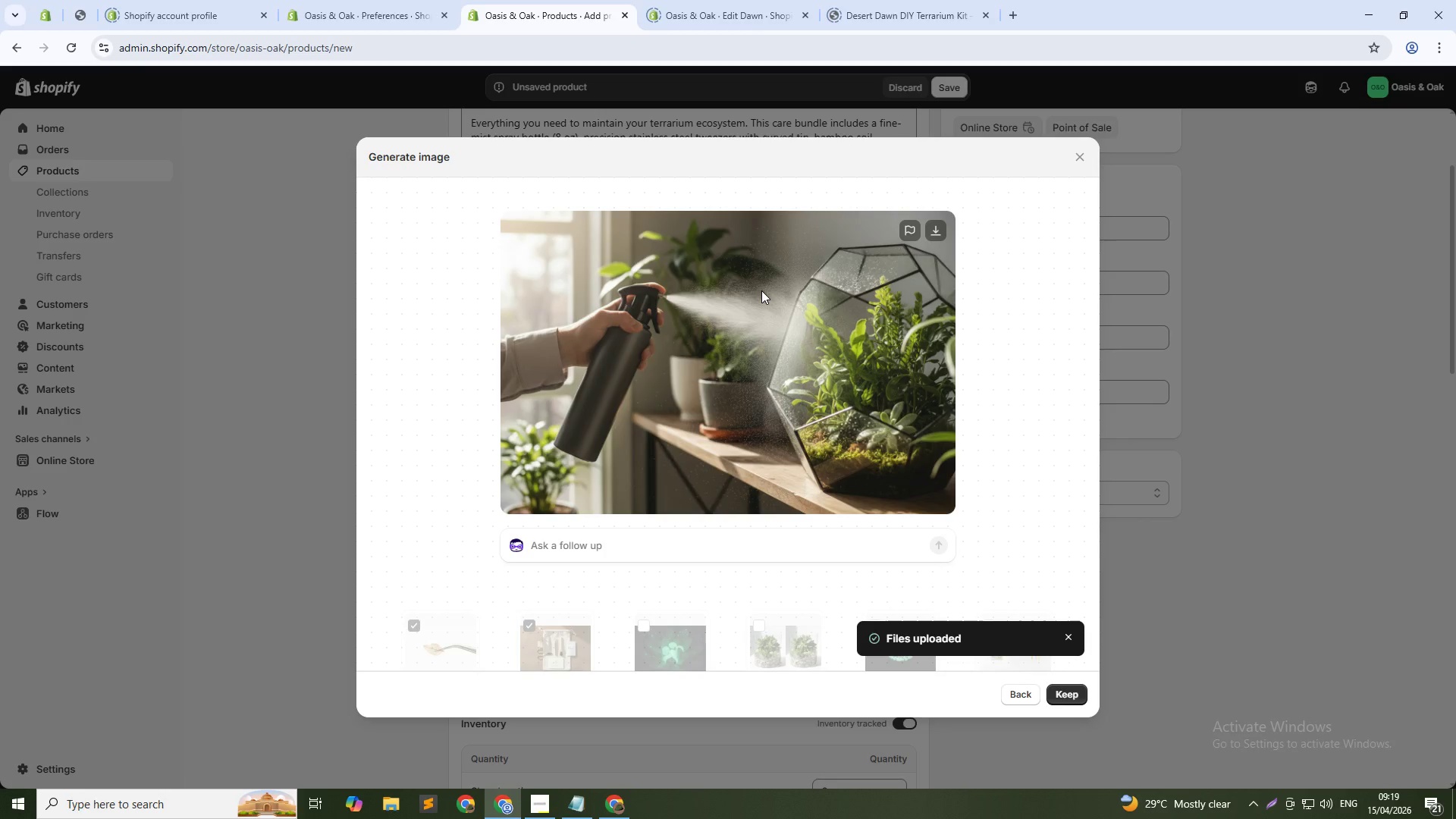 
left_click([1067, 692])
 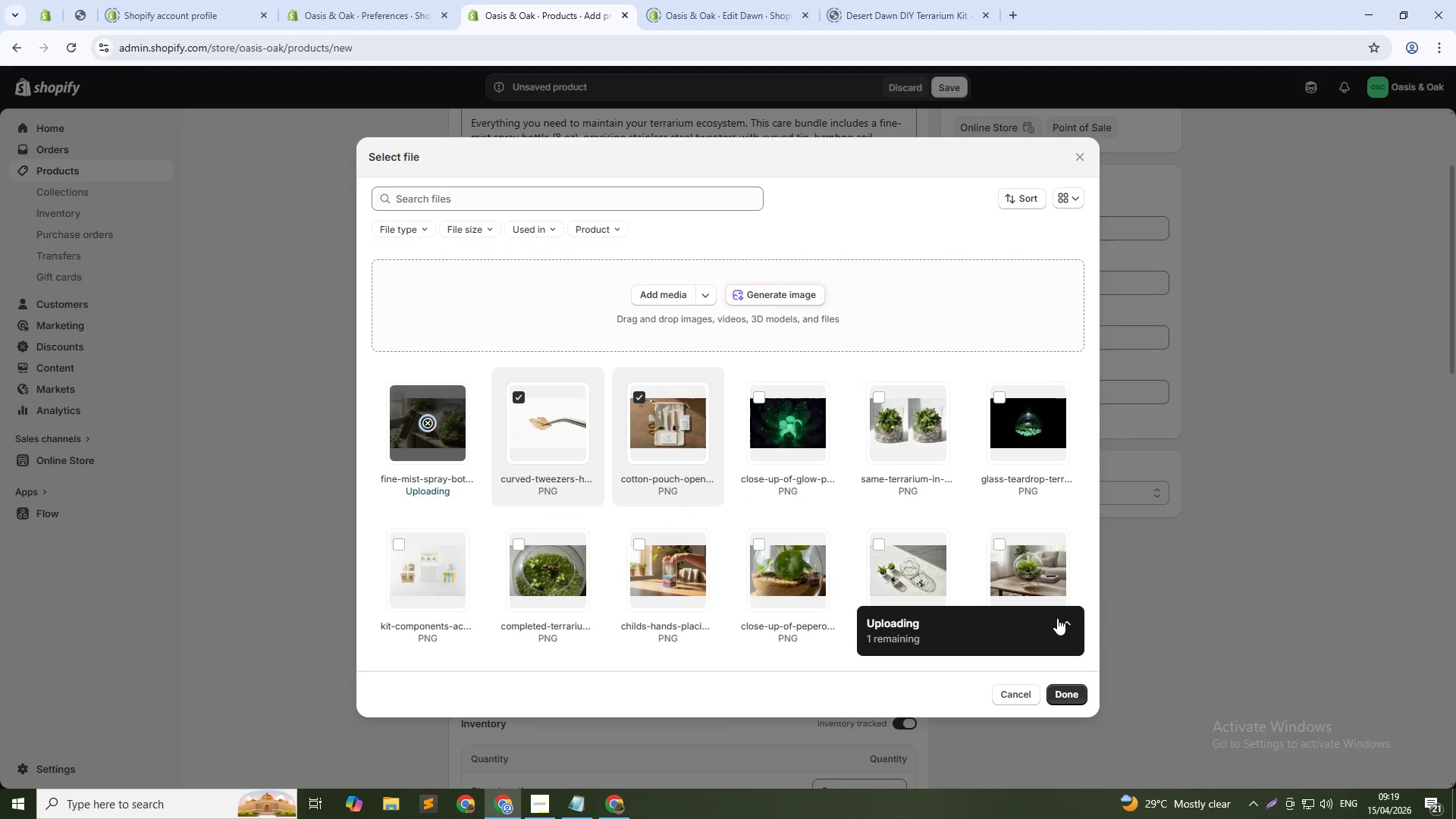 
left_click([1061, 620])
 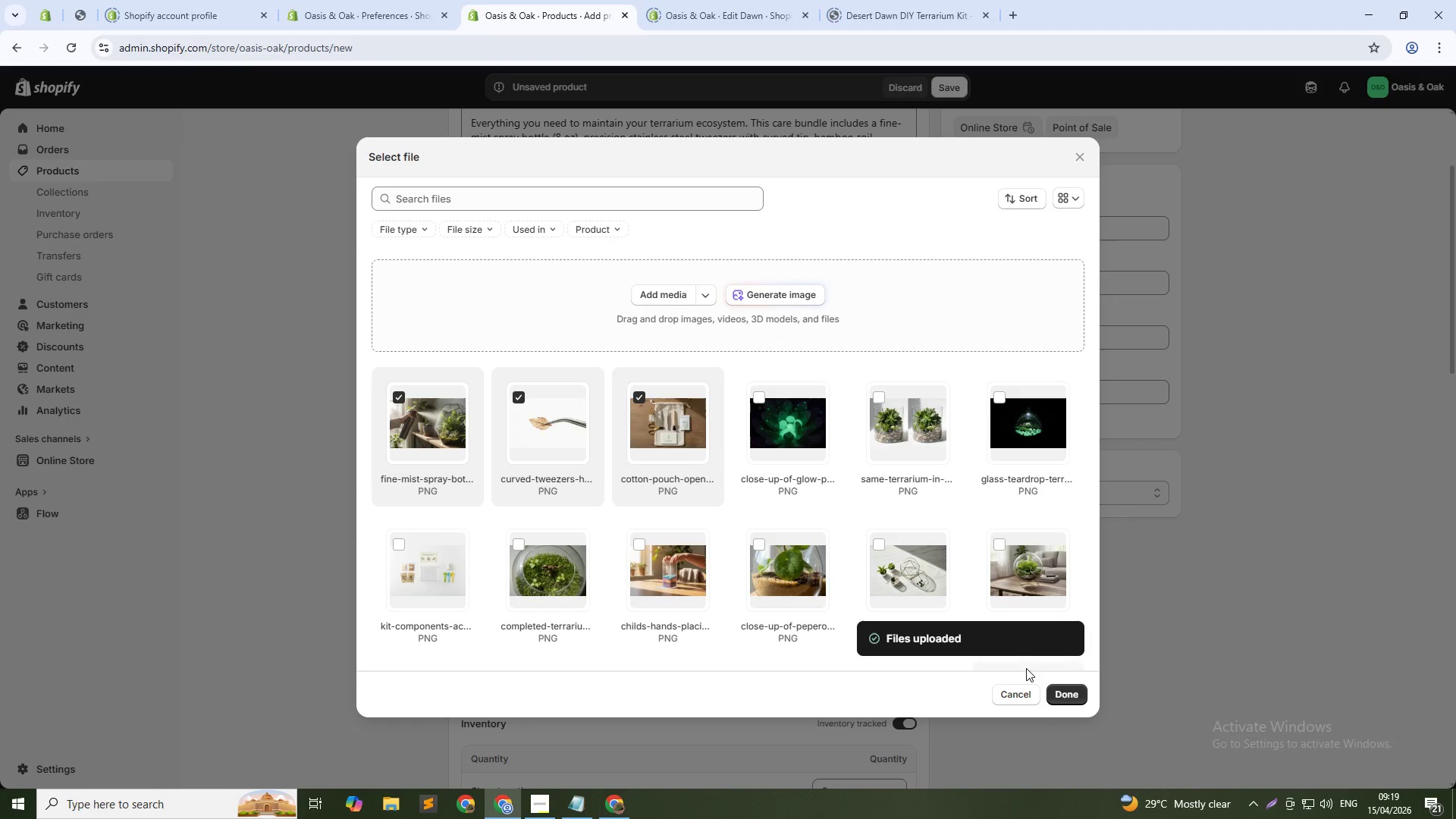 
left_click([1066, 697])
 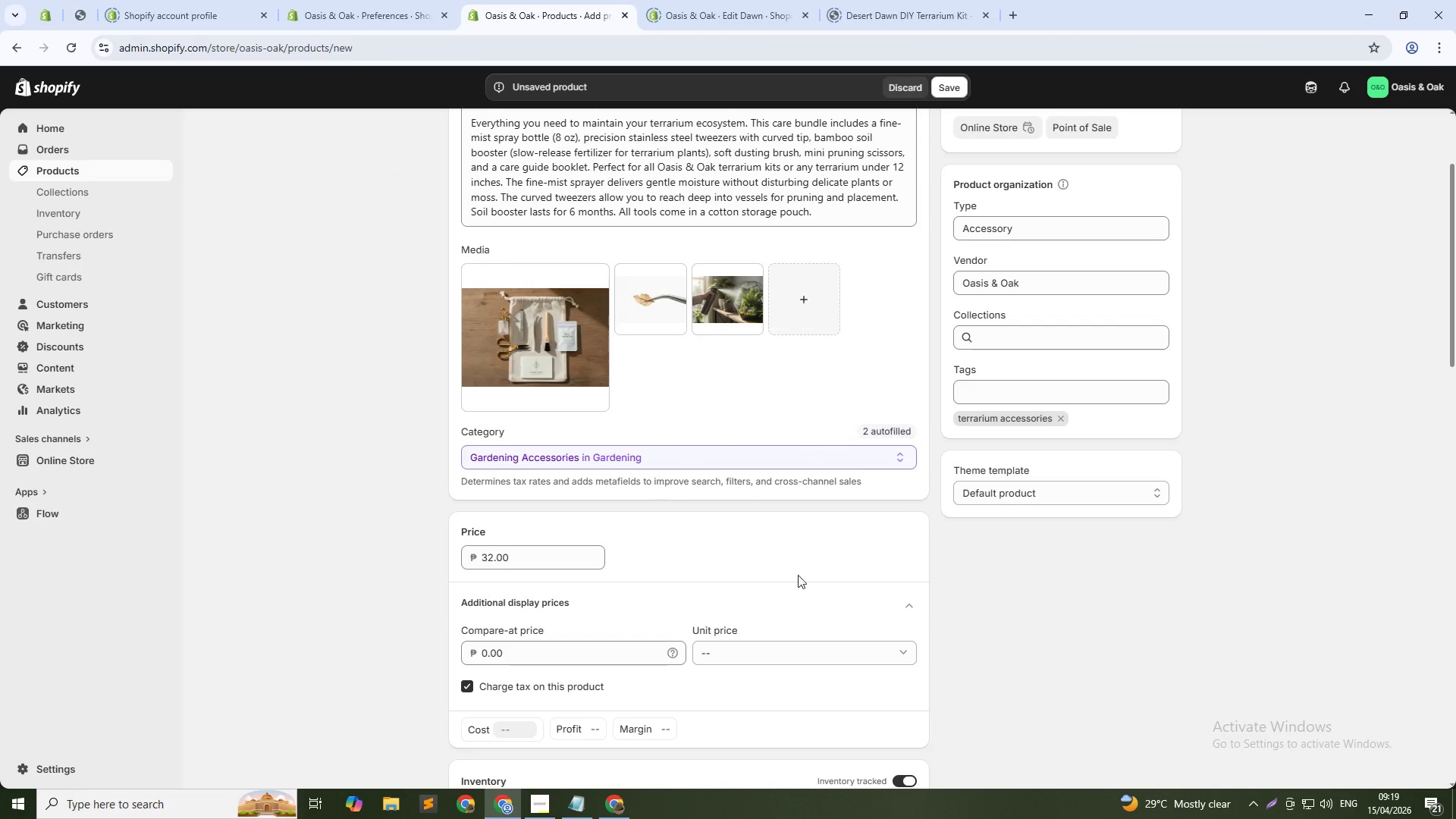 
left_click([576, 337])
 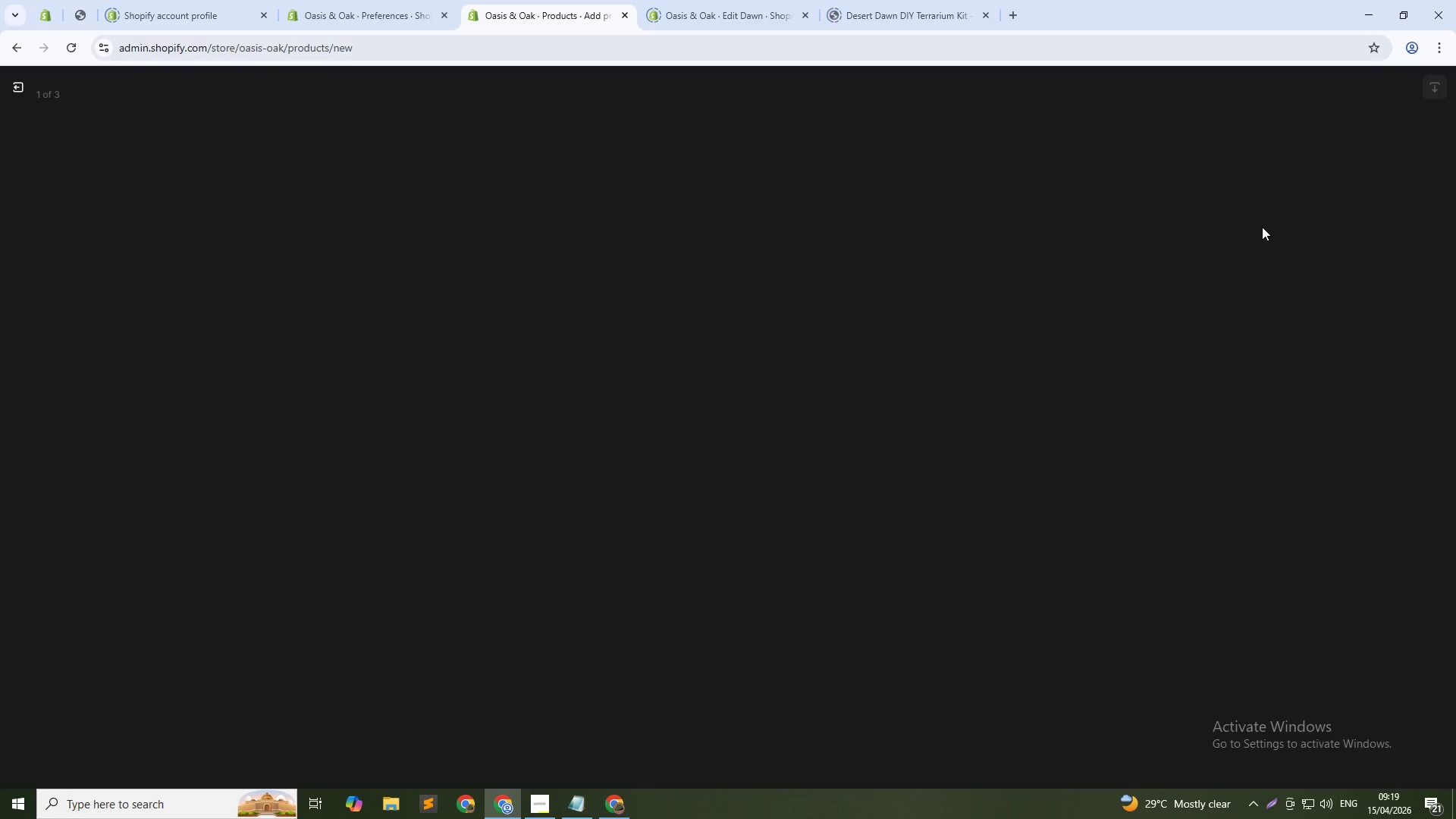 
mouse_move([1316, 236])
 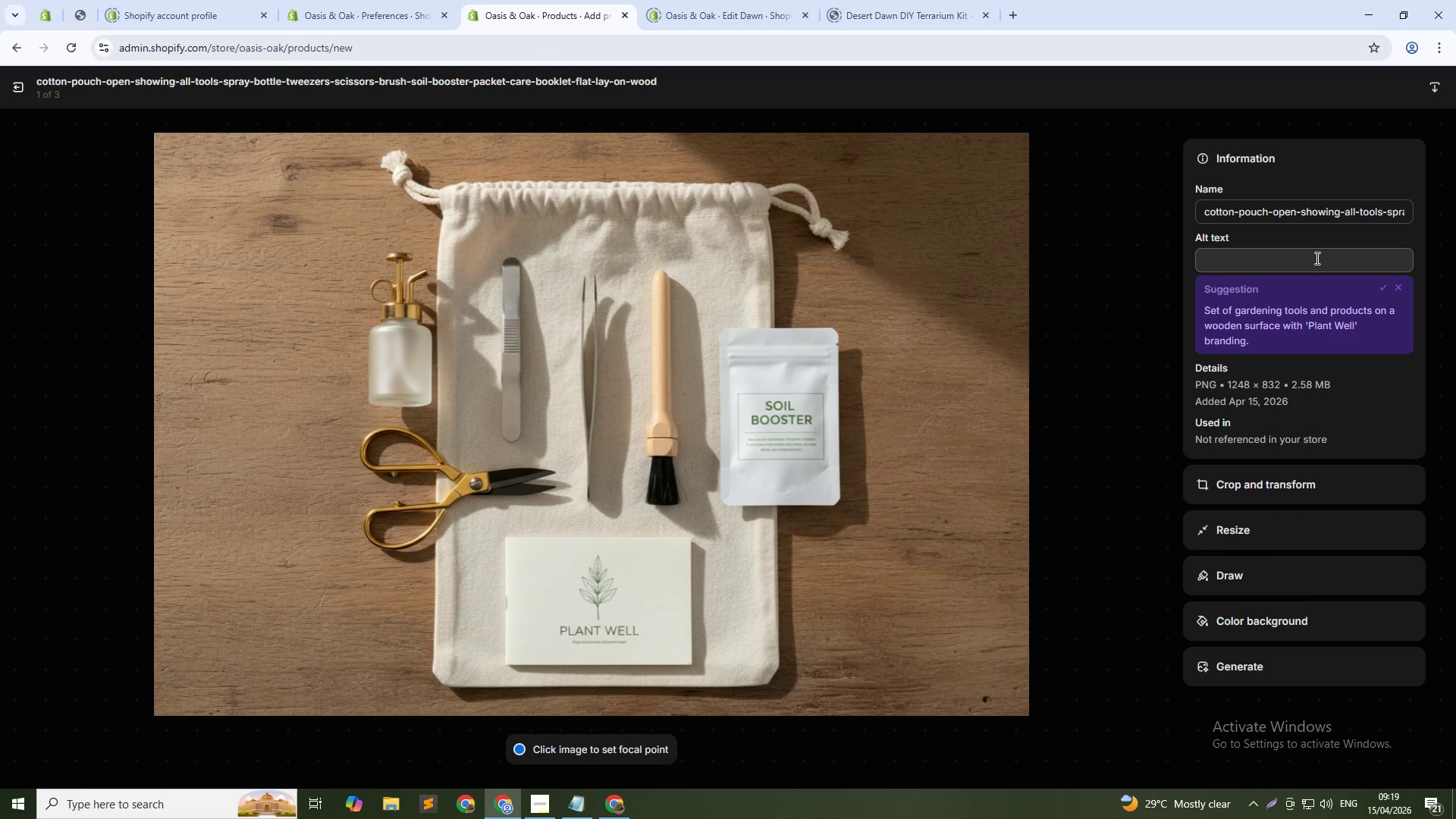 
left_click([1316, 258])
 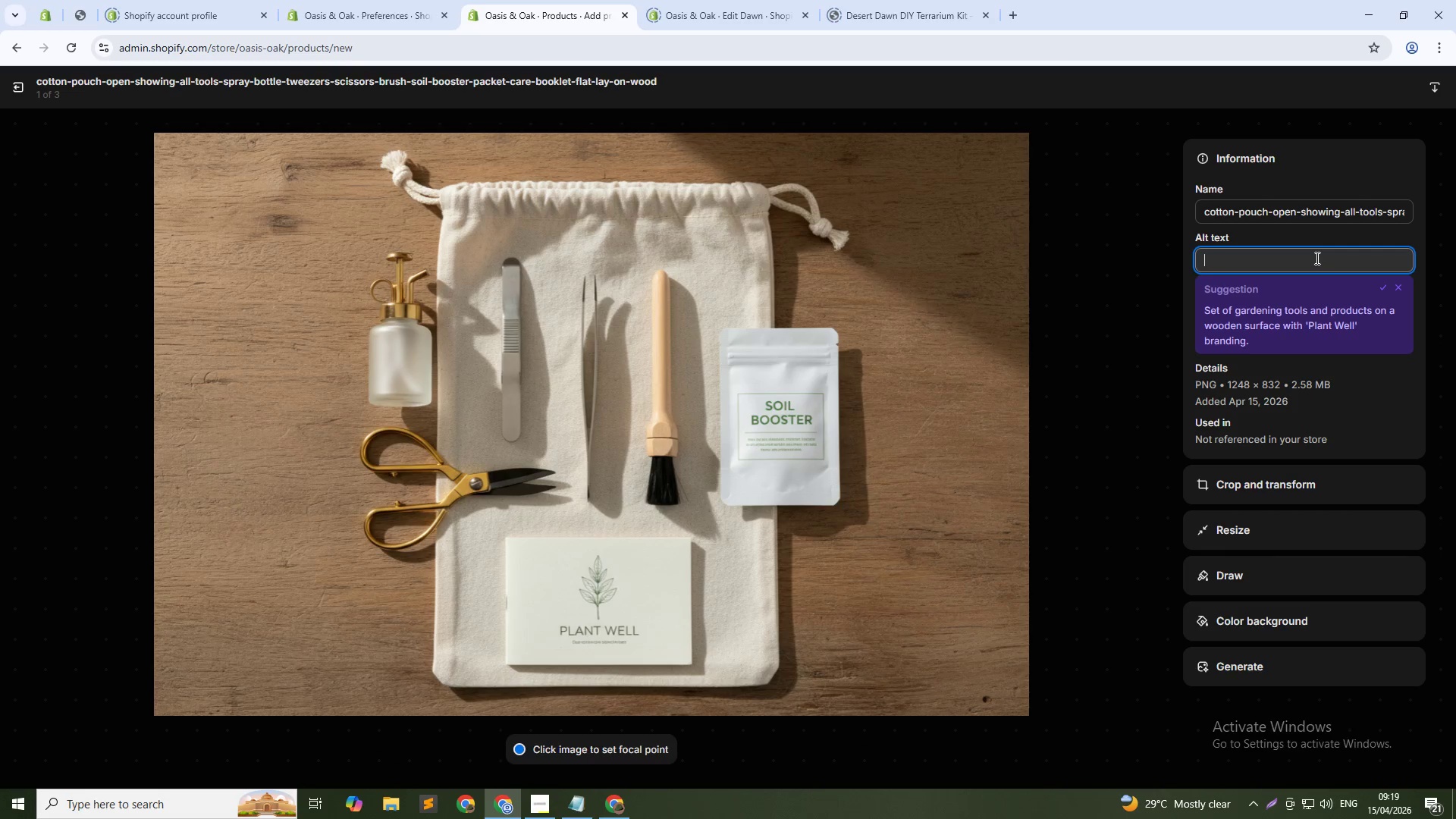 
type(Oasis & Oak terra)
 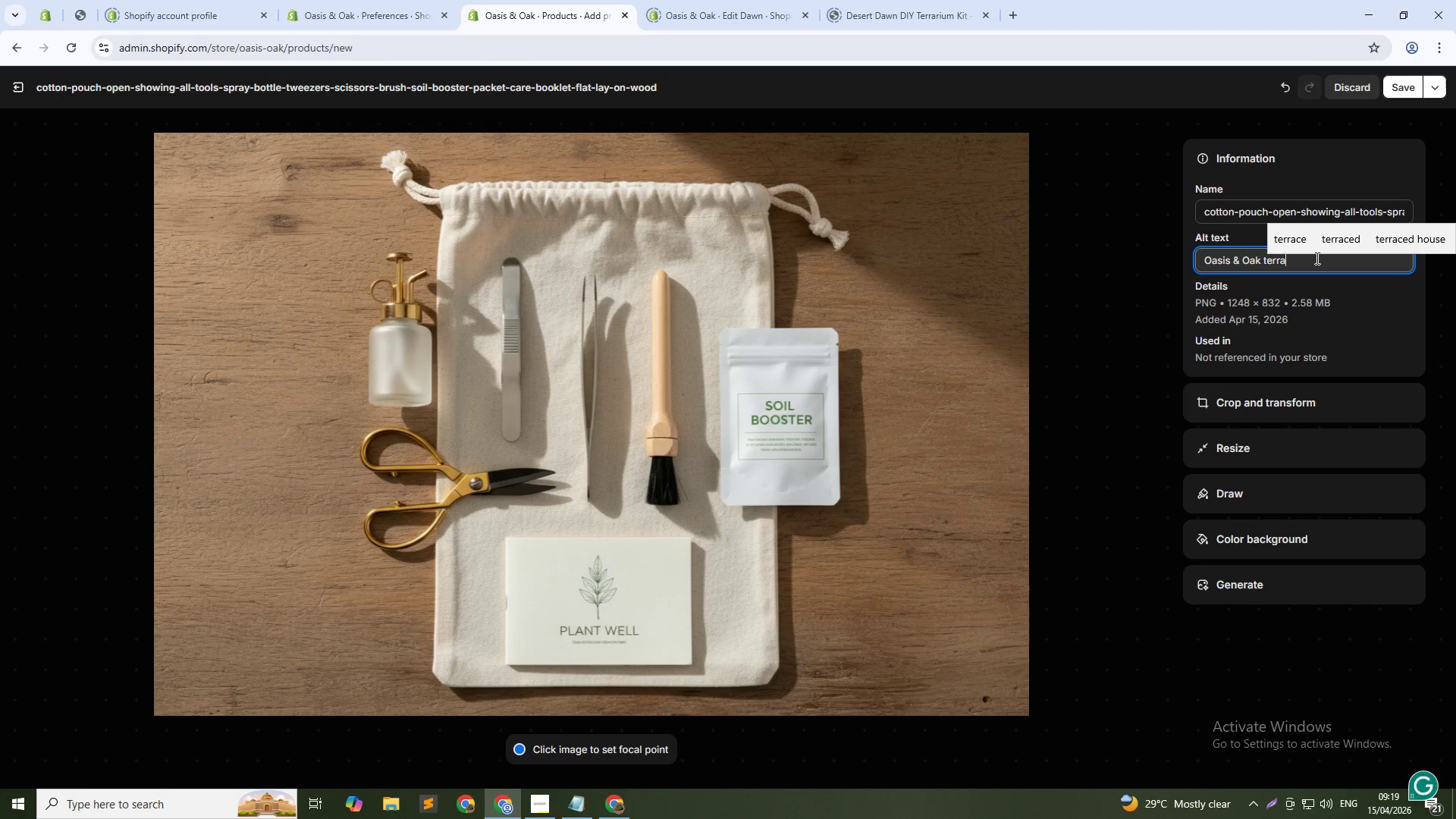 
wait(5.49)
 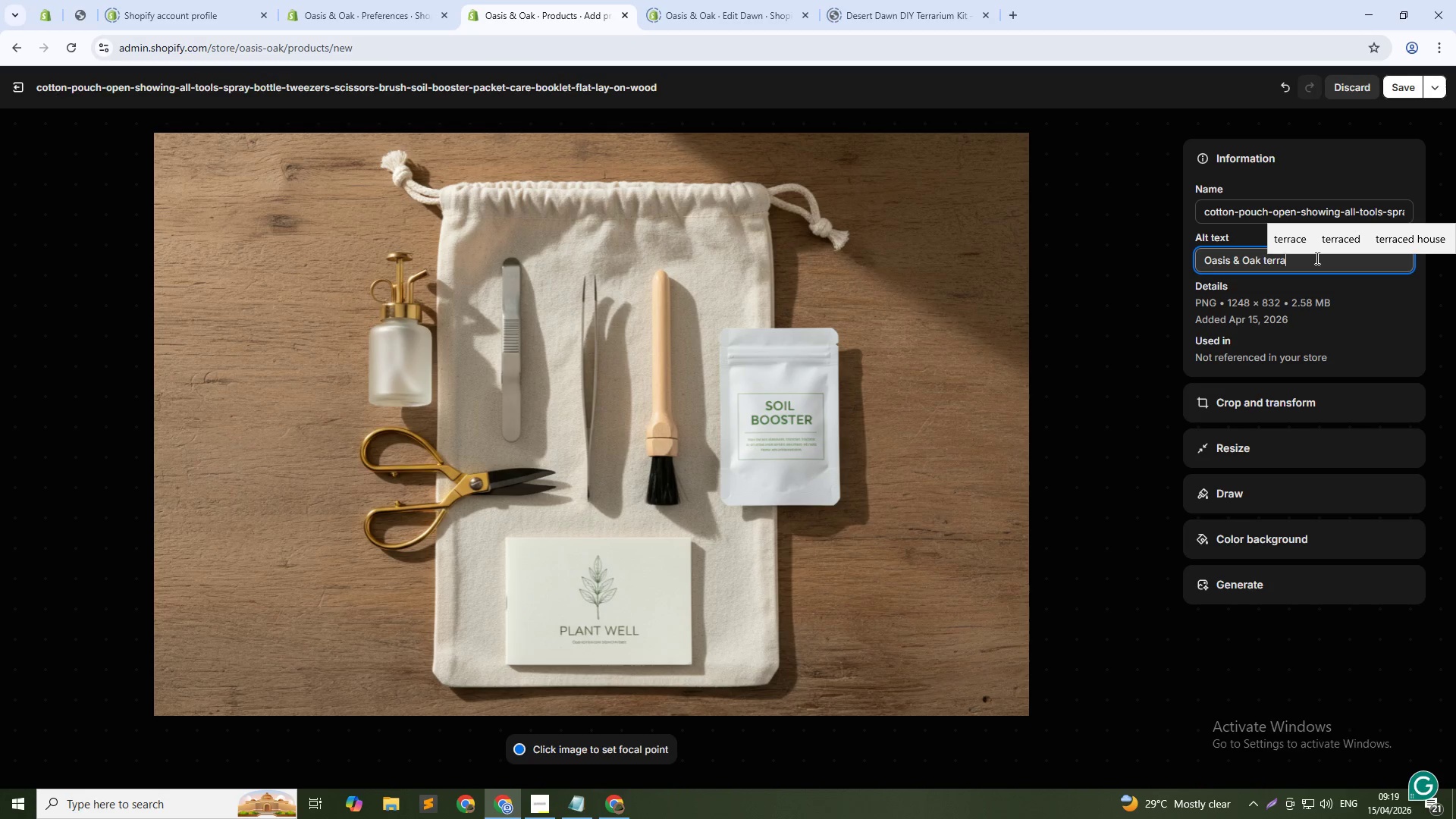 
type(rium care essentials bundle with mister and precision tweezers - handcrafted terrarium accessories)
 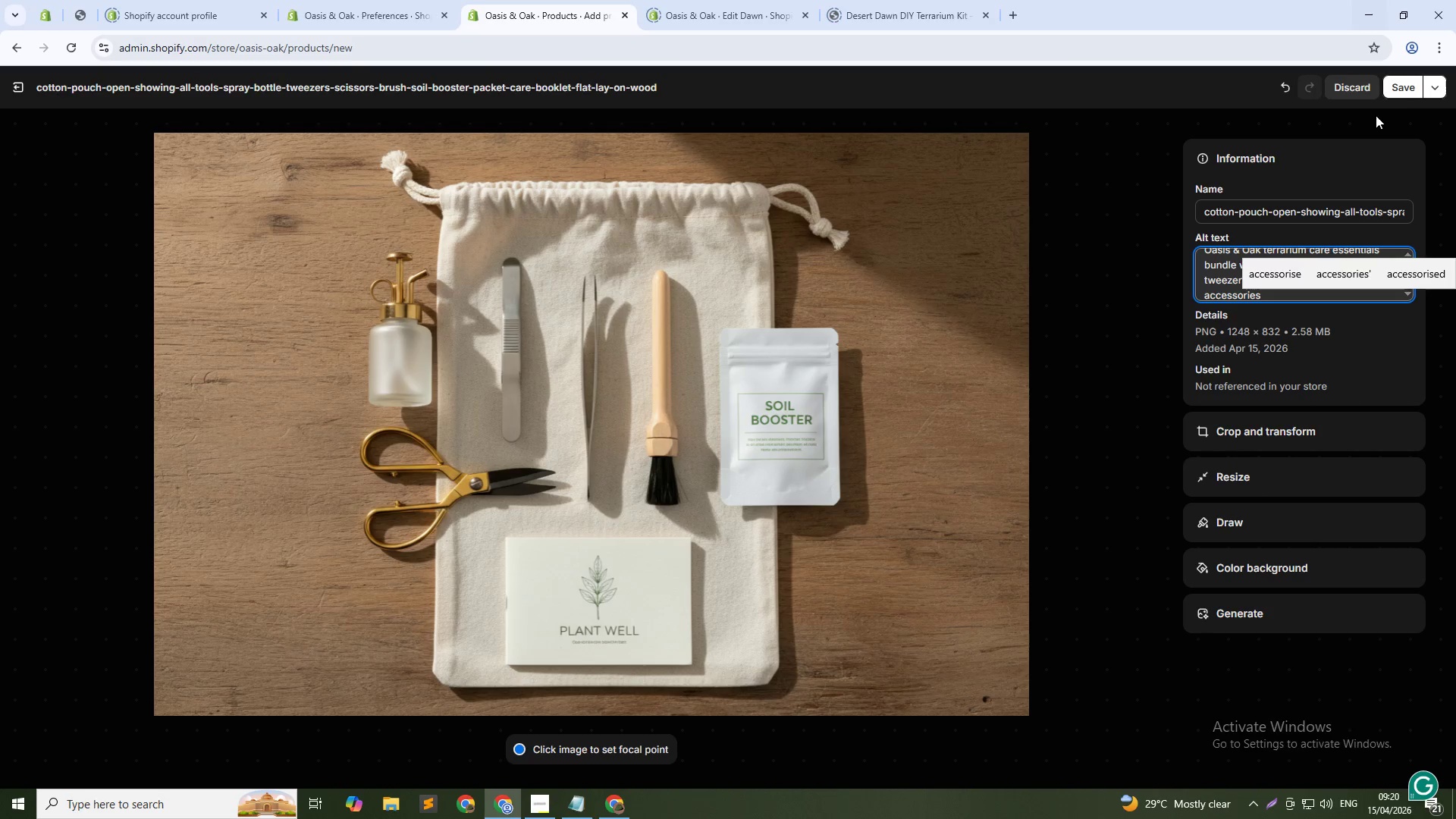 
left_click([1410, 83])
 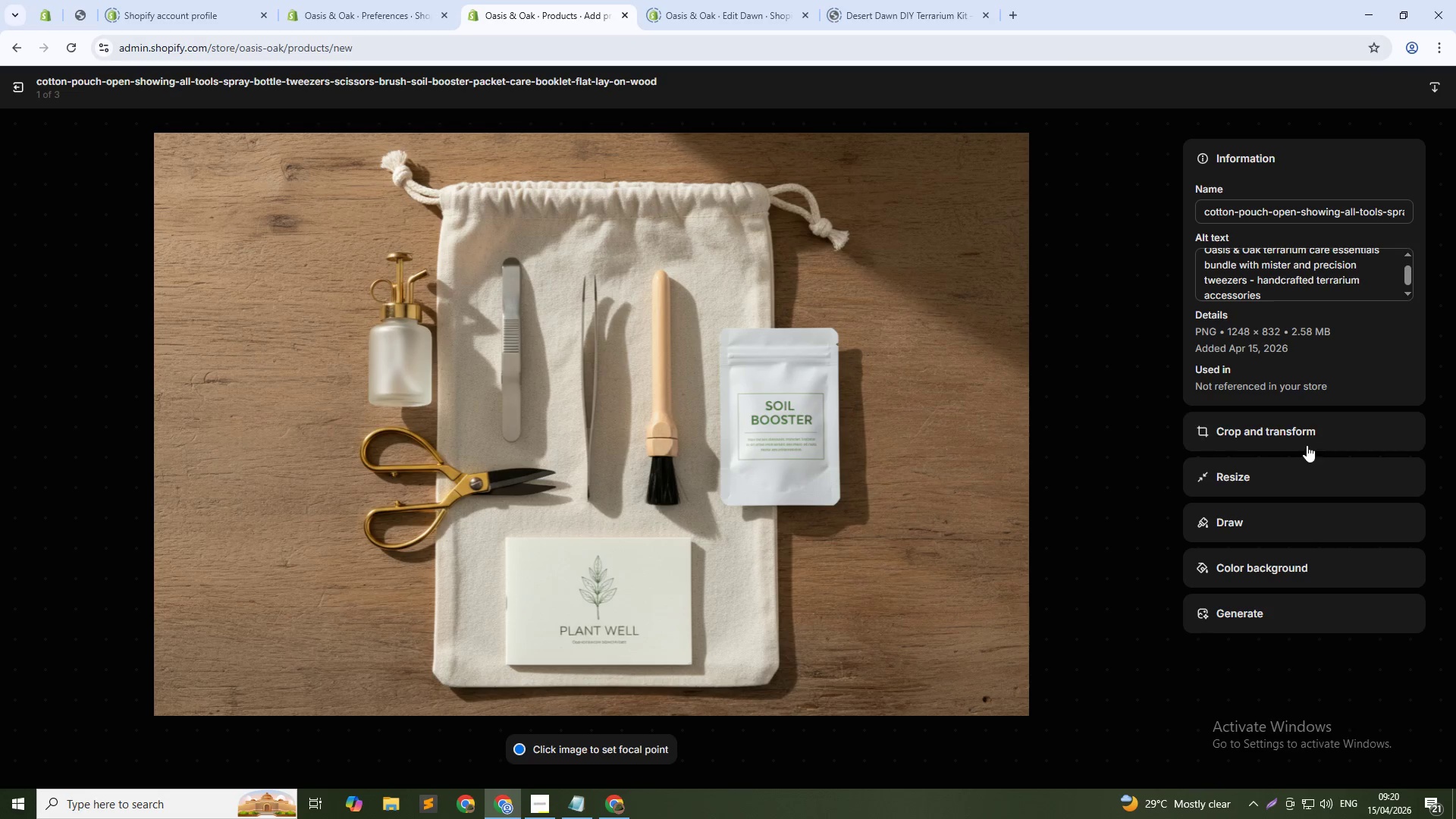 
left_click([1149, 452])
 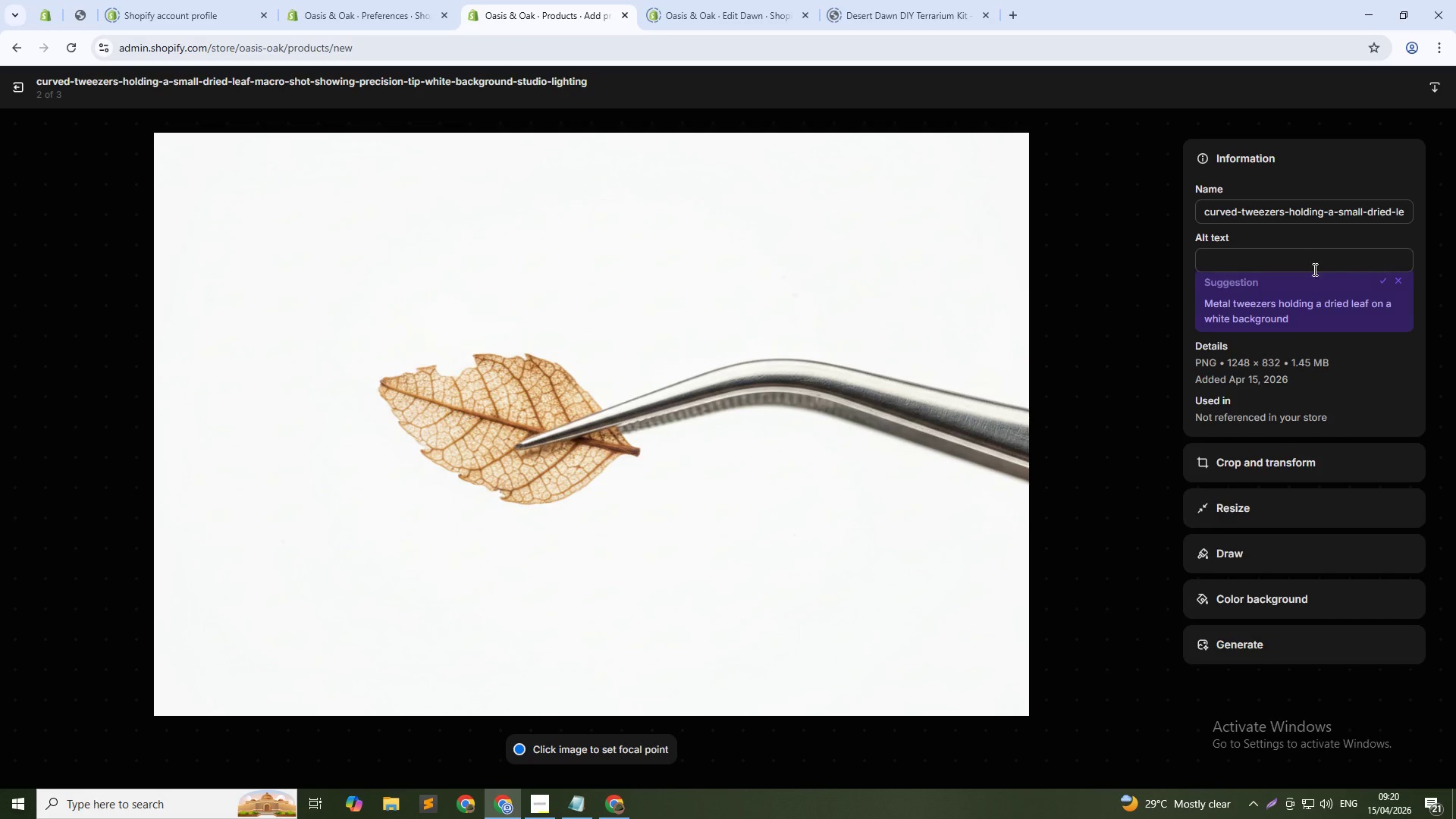 
left_click([1344, 261])
 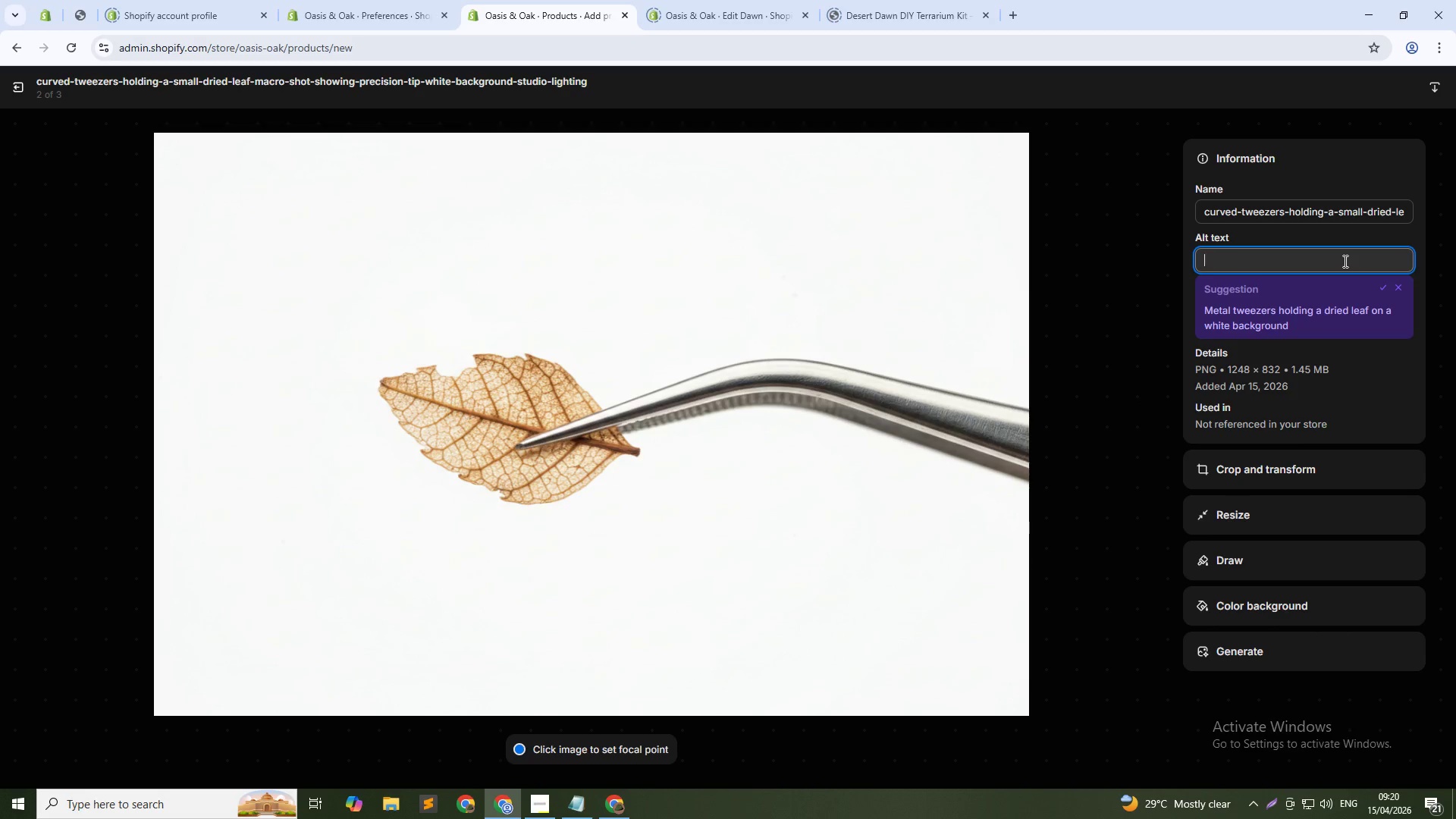 
type(Precision stainless steel tweezers for terrarium maintenance - Oasis & Oak modular ecosystem tools)
 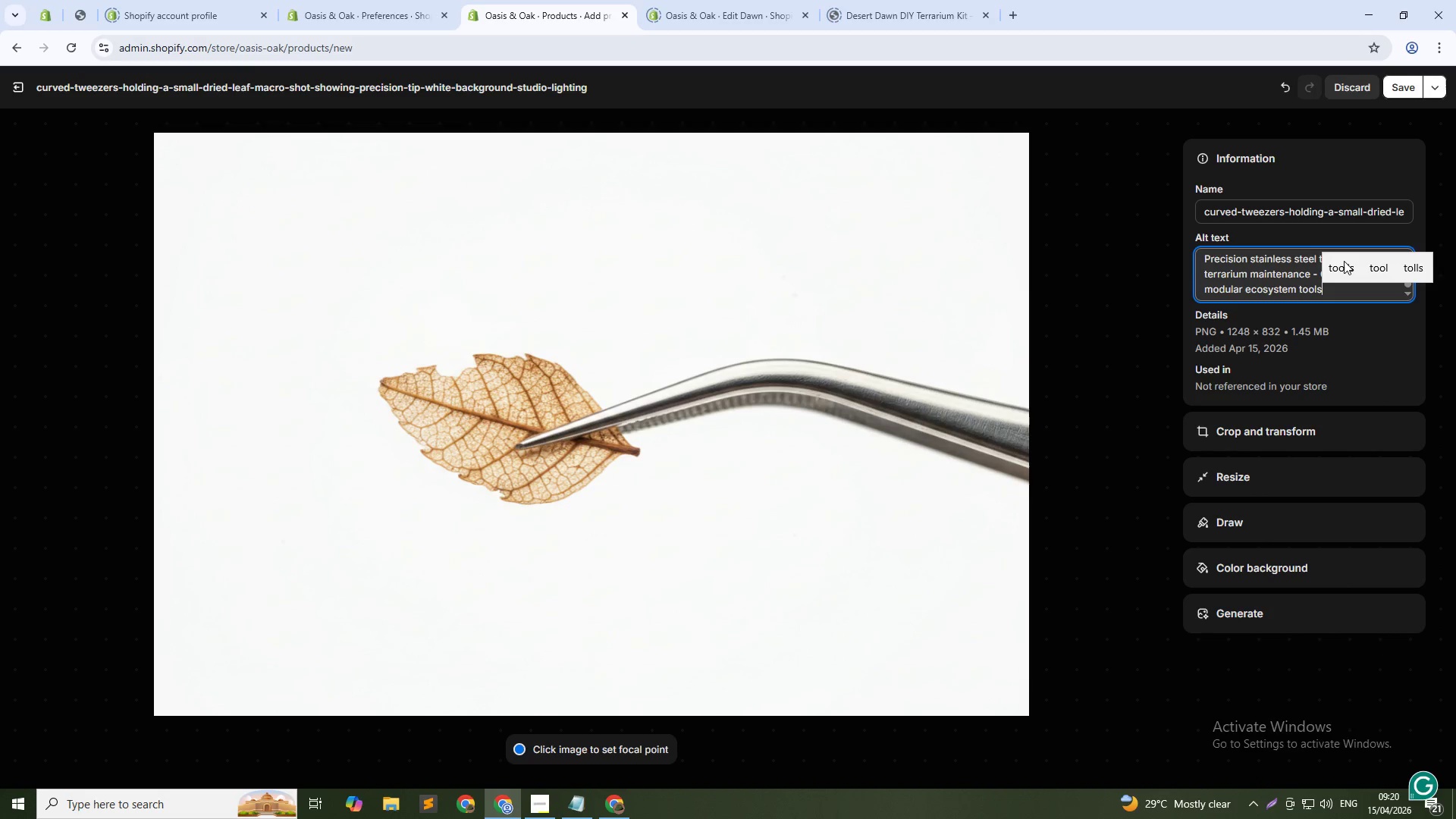 
left_click([1400, 92])
 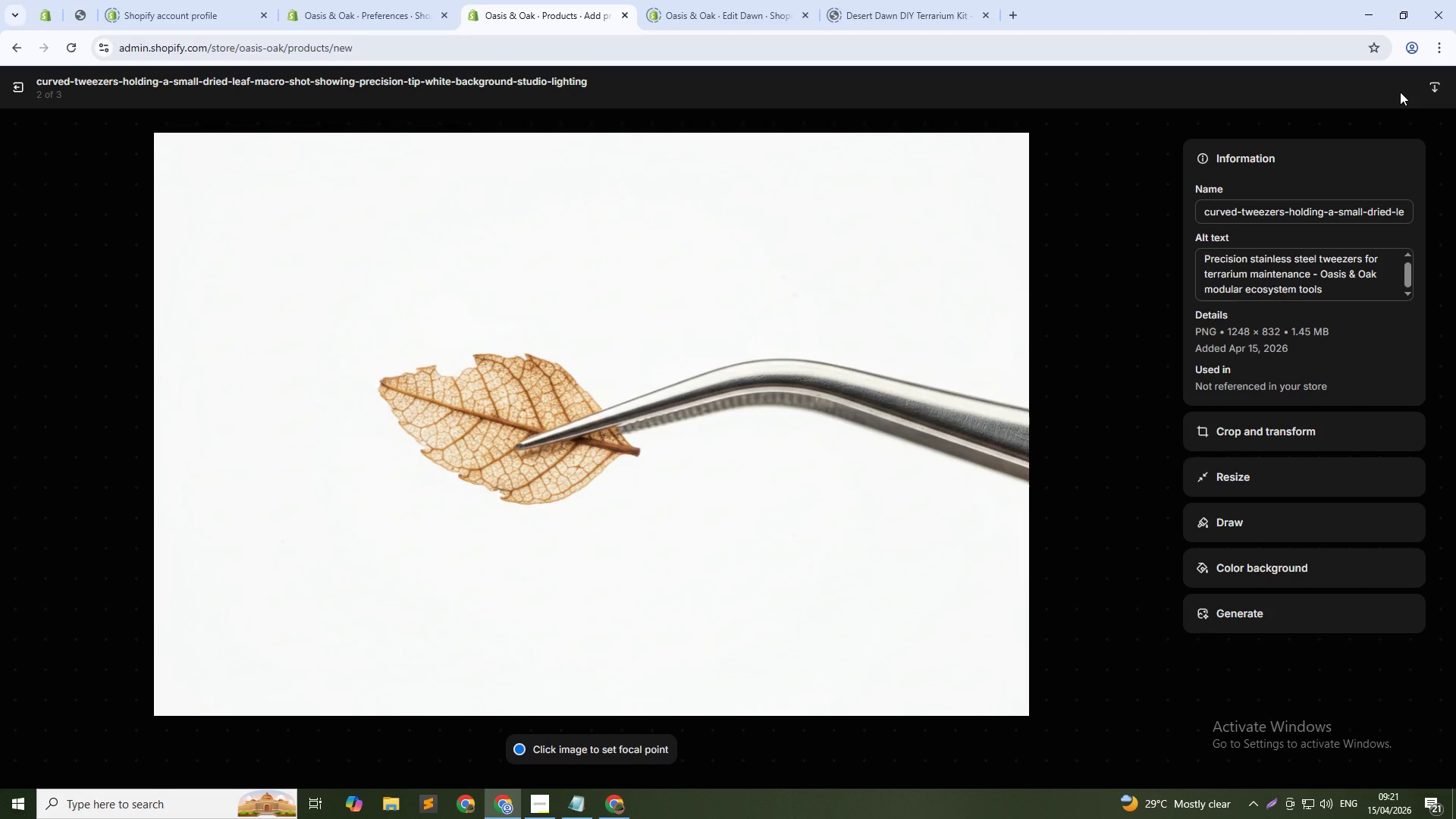 
wait(5.94)
 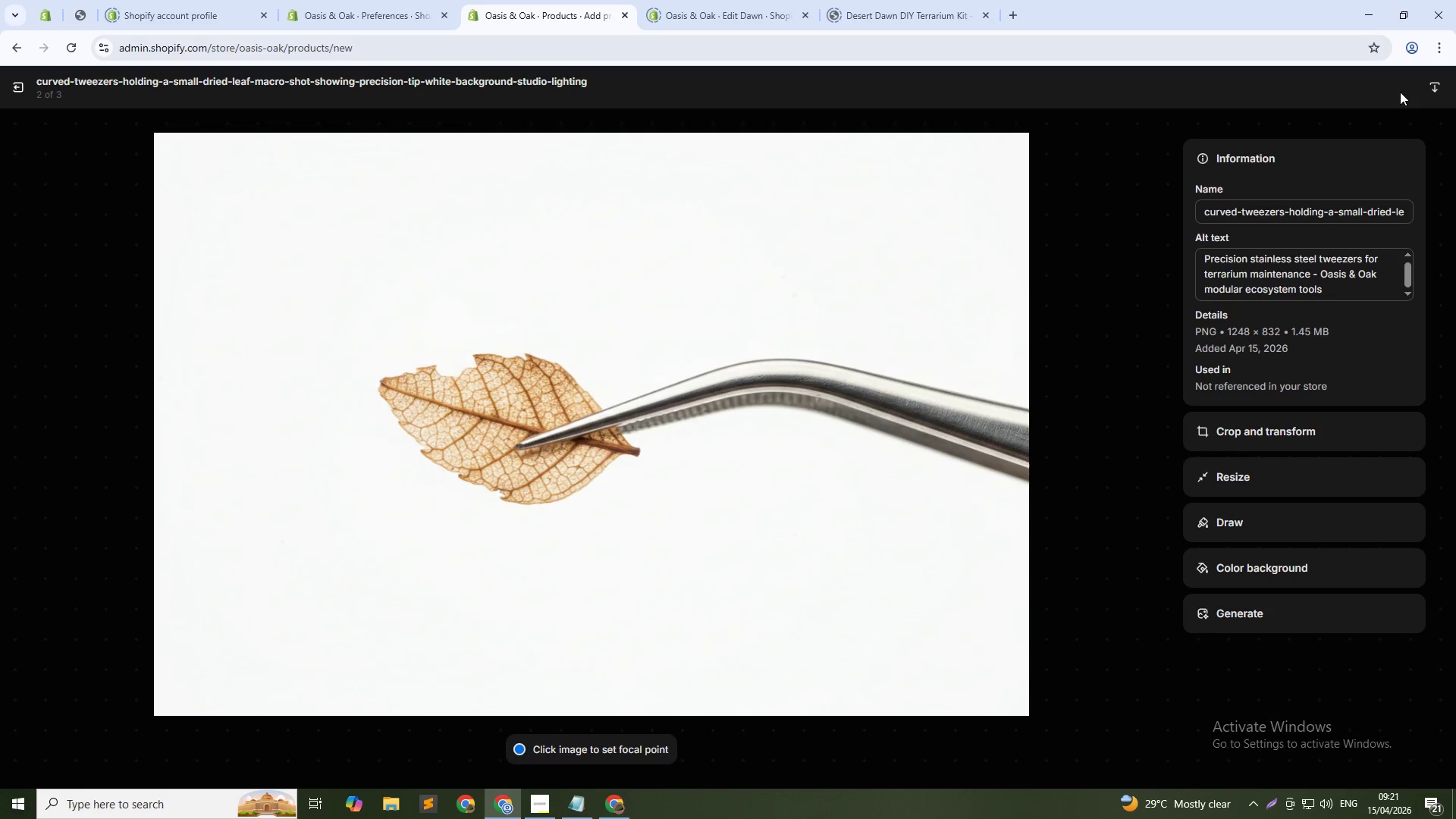 
left_click([1150, 450])
 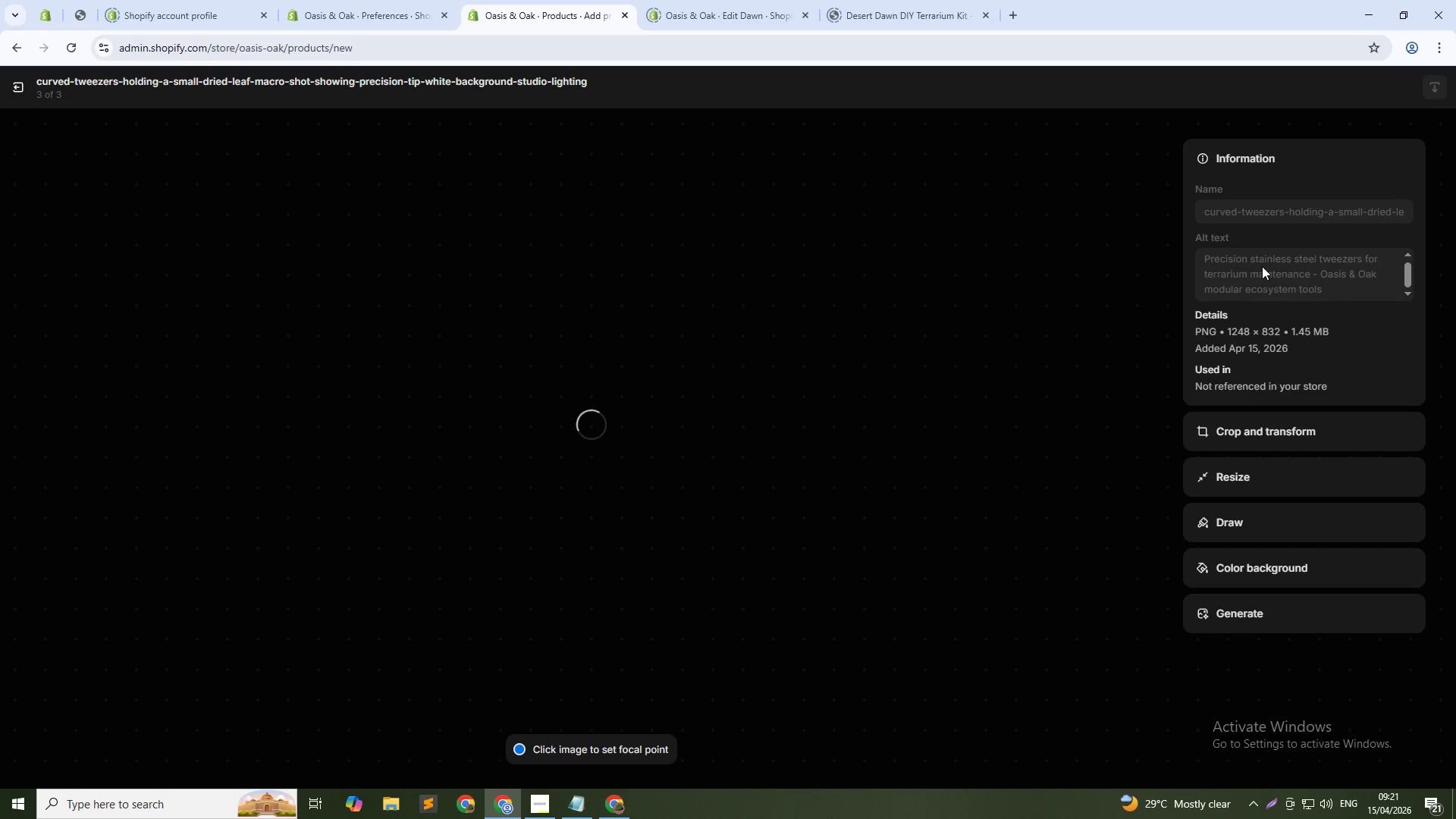 
left_click([1279, 262])
 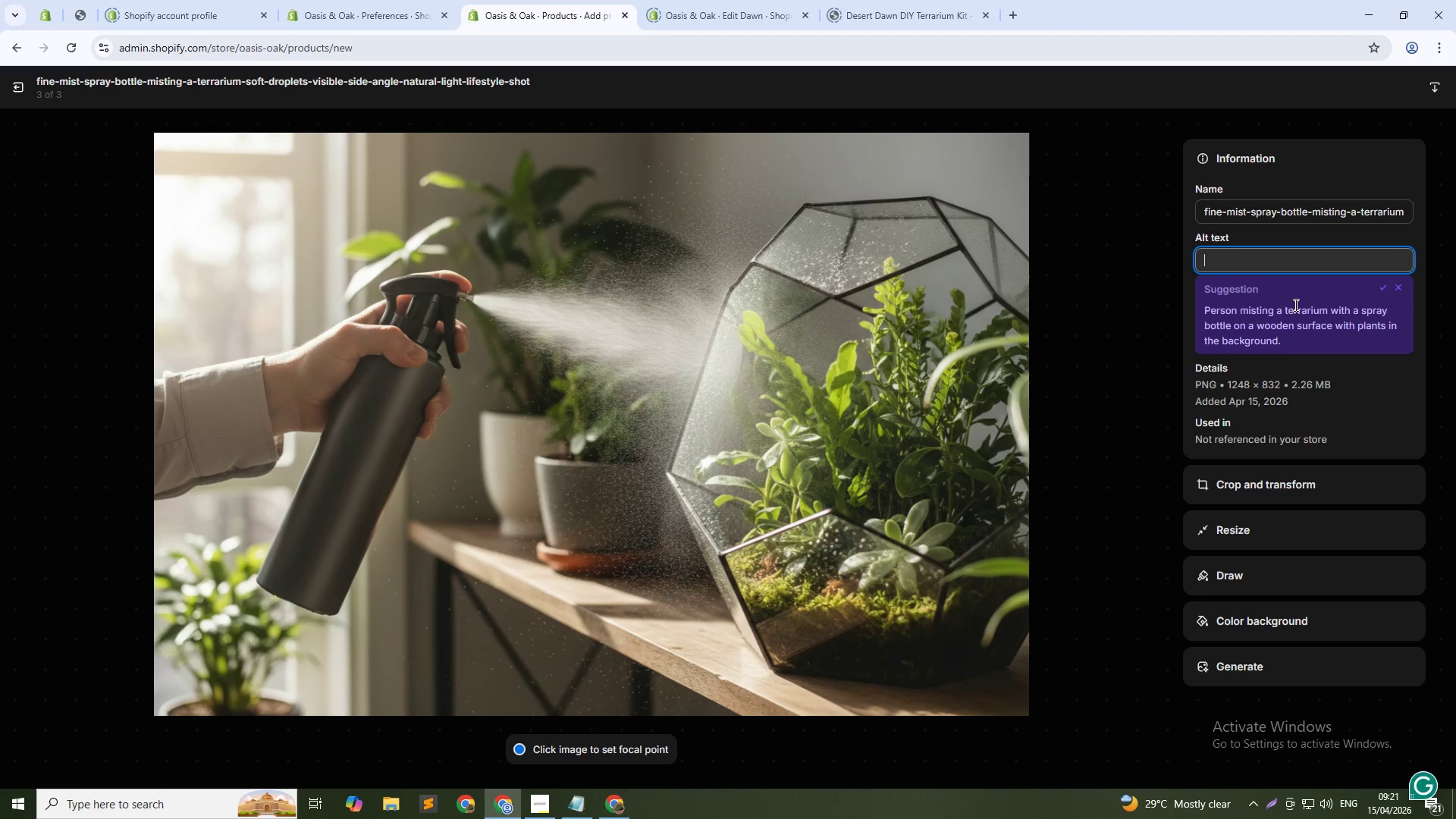 
type(Fine-mist spray bottle for terrarium plants)
 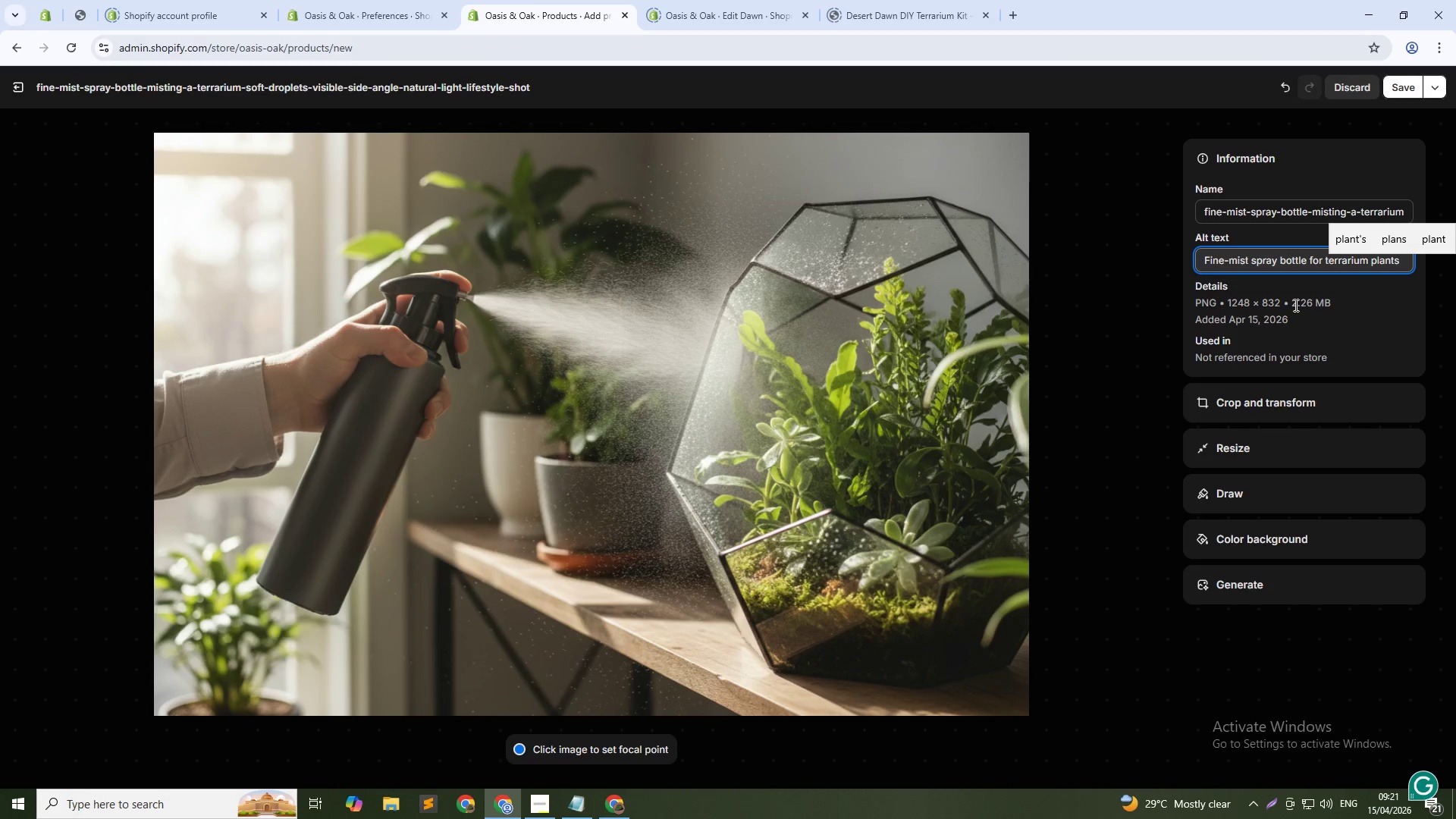 
type( - handcrafted terrarium care supples by Oasis)
key(Backspace)
key(Backspace)
key(Backspace)
key(Backspace)
key(Backspace)
key(Backspace)
key(Backspace)
key(Backspace)
key(Backspace)
key(Backspace)
key(Backspace)
type(ies by Oasis & Oak)
 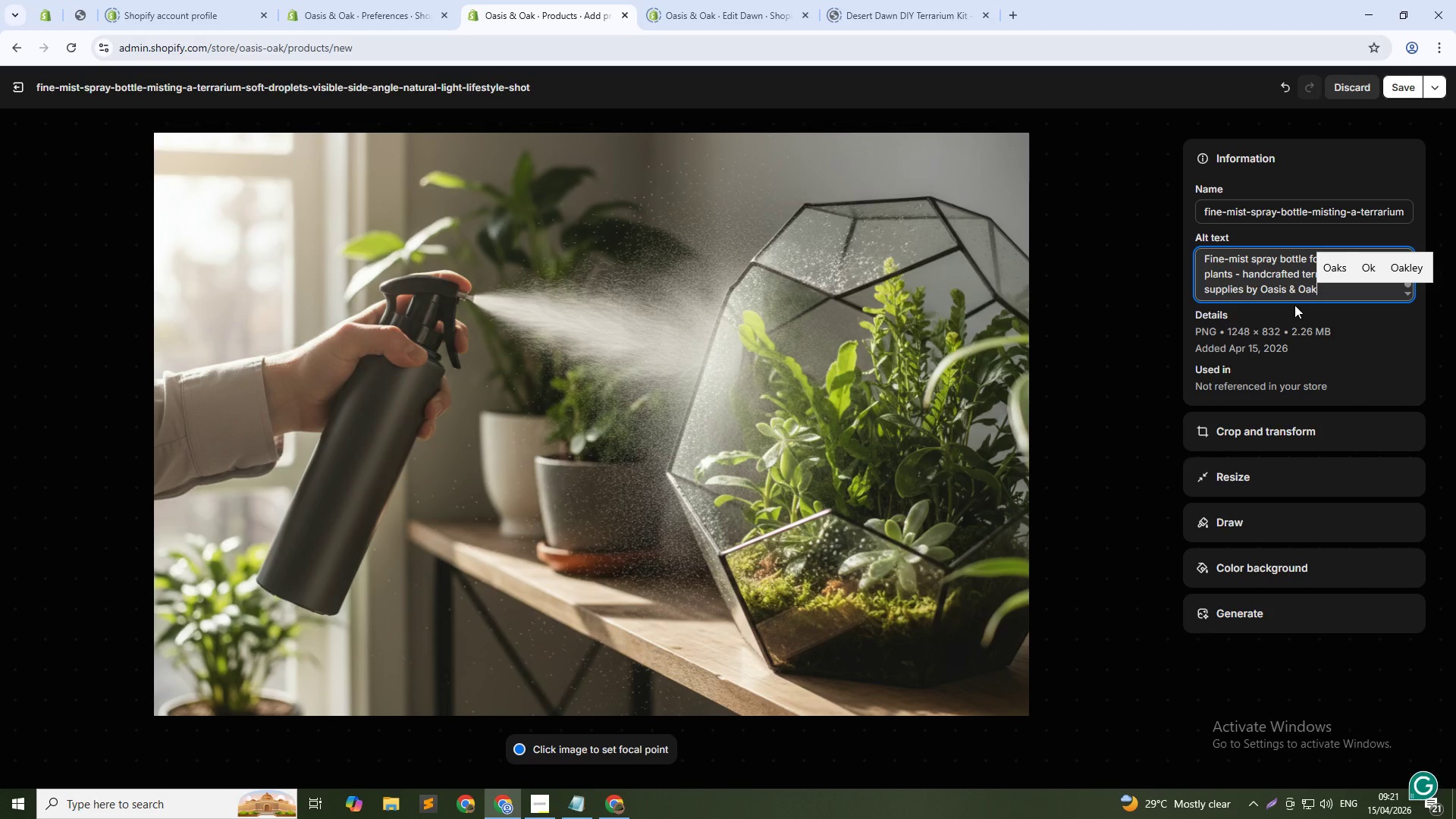 
wait(21.12)
 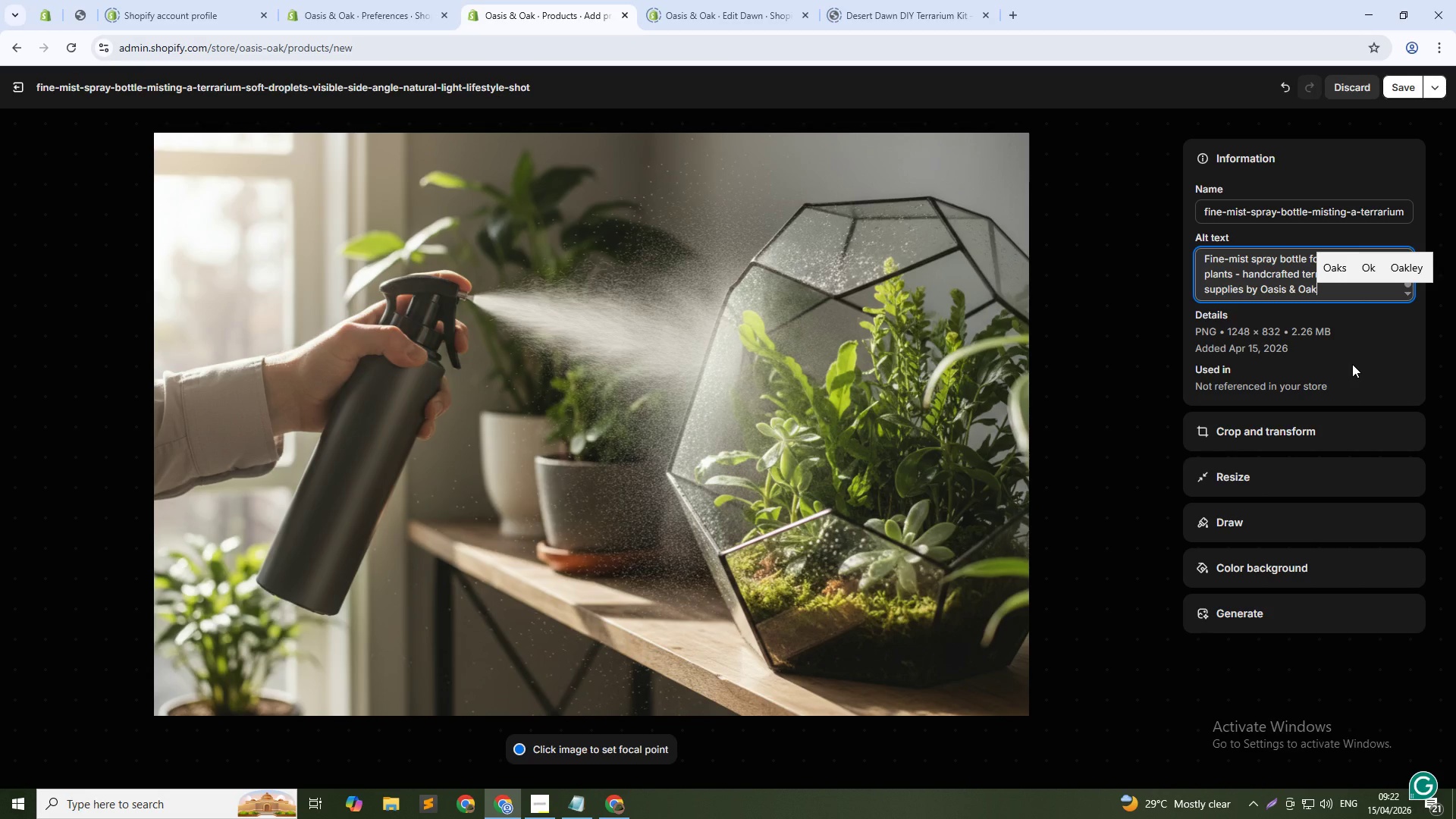 
left_click([1405, 82])
 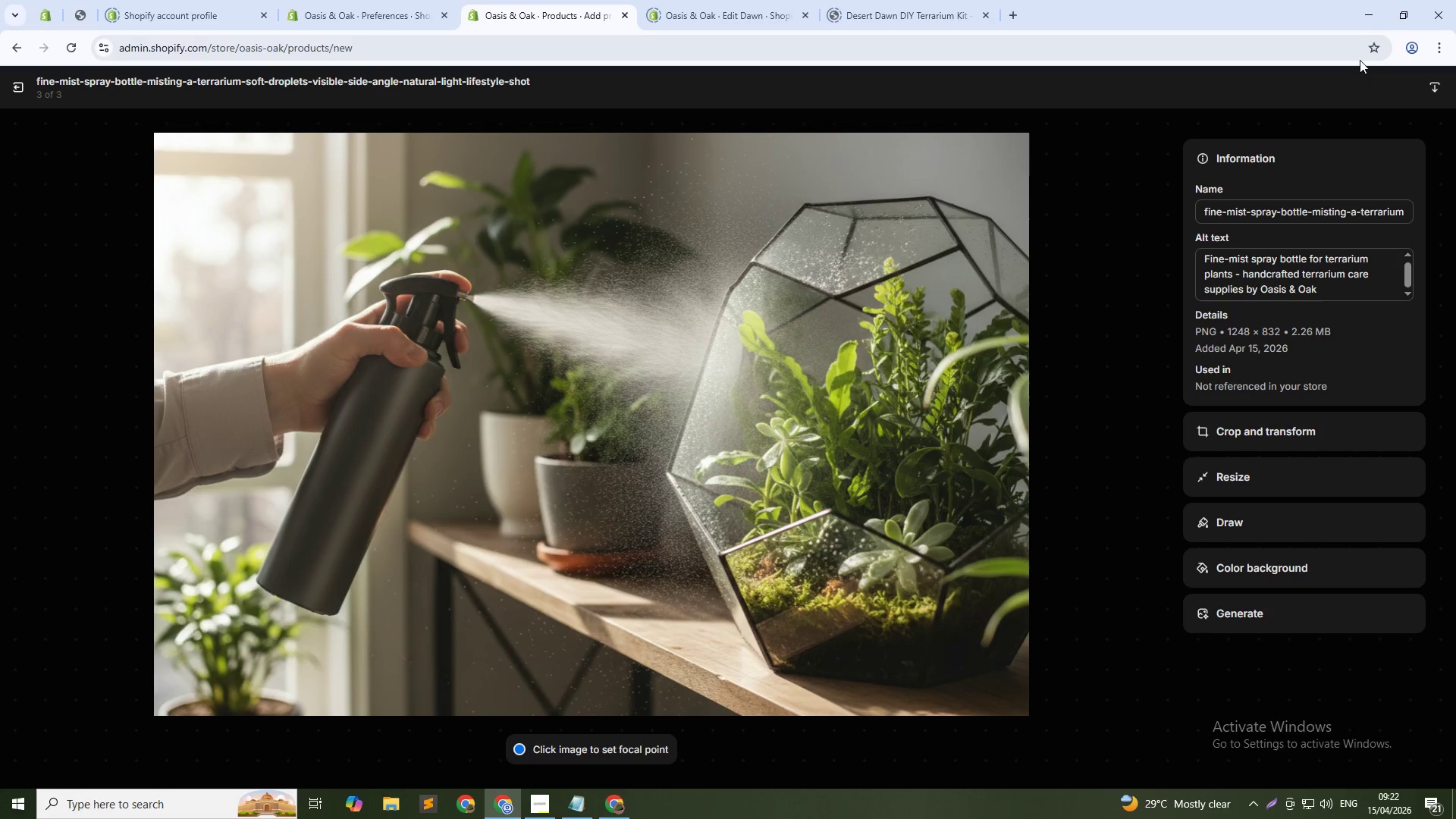 
mouse_move([23, 102])
 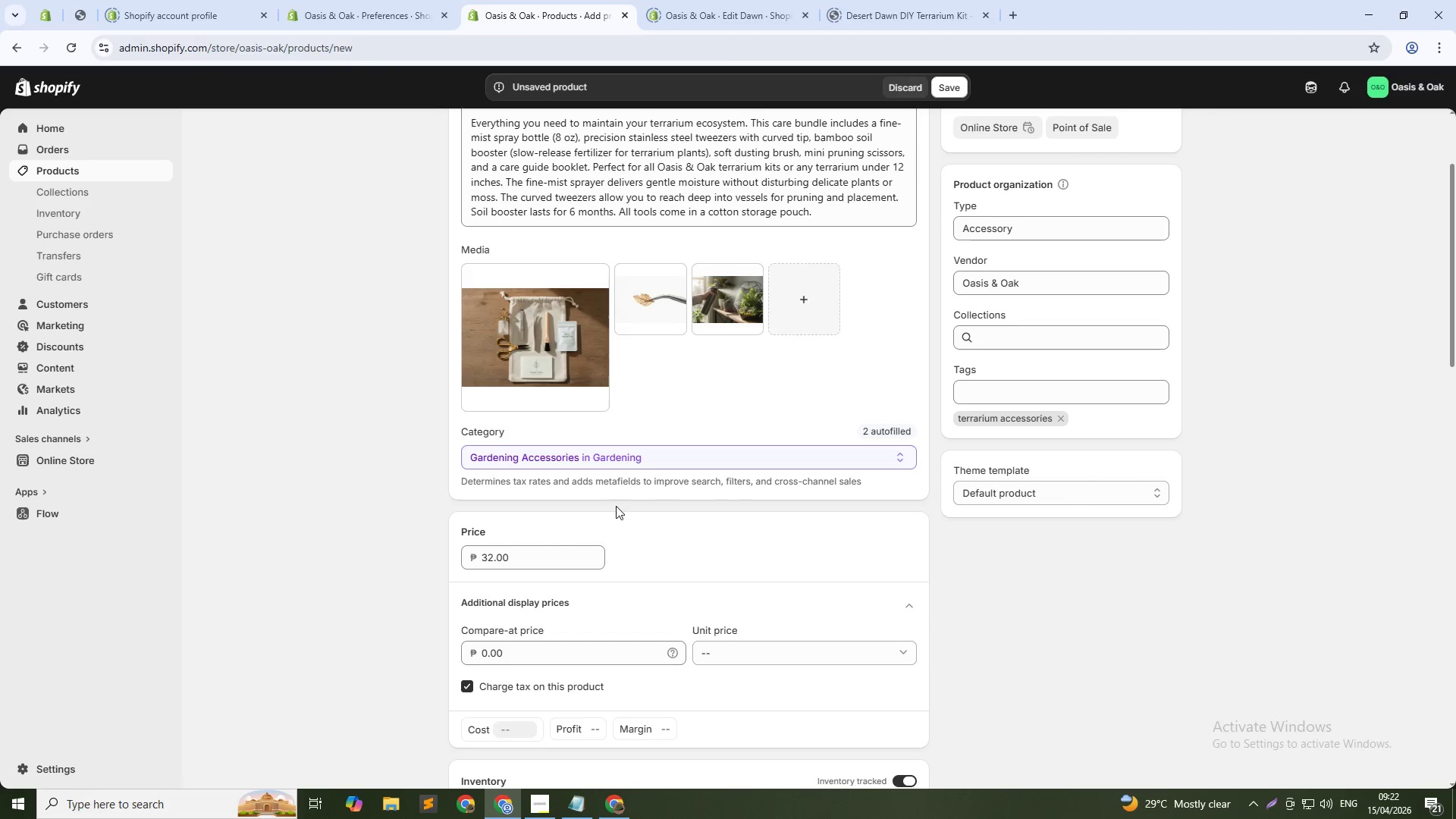 
scroll: coordinate [755, 558], scroll_direction: down, amount: 7.0
 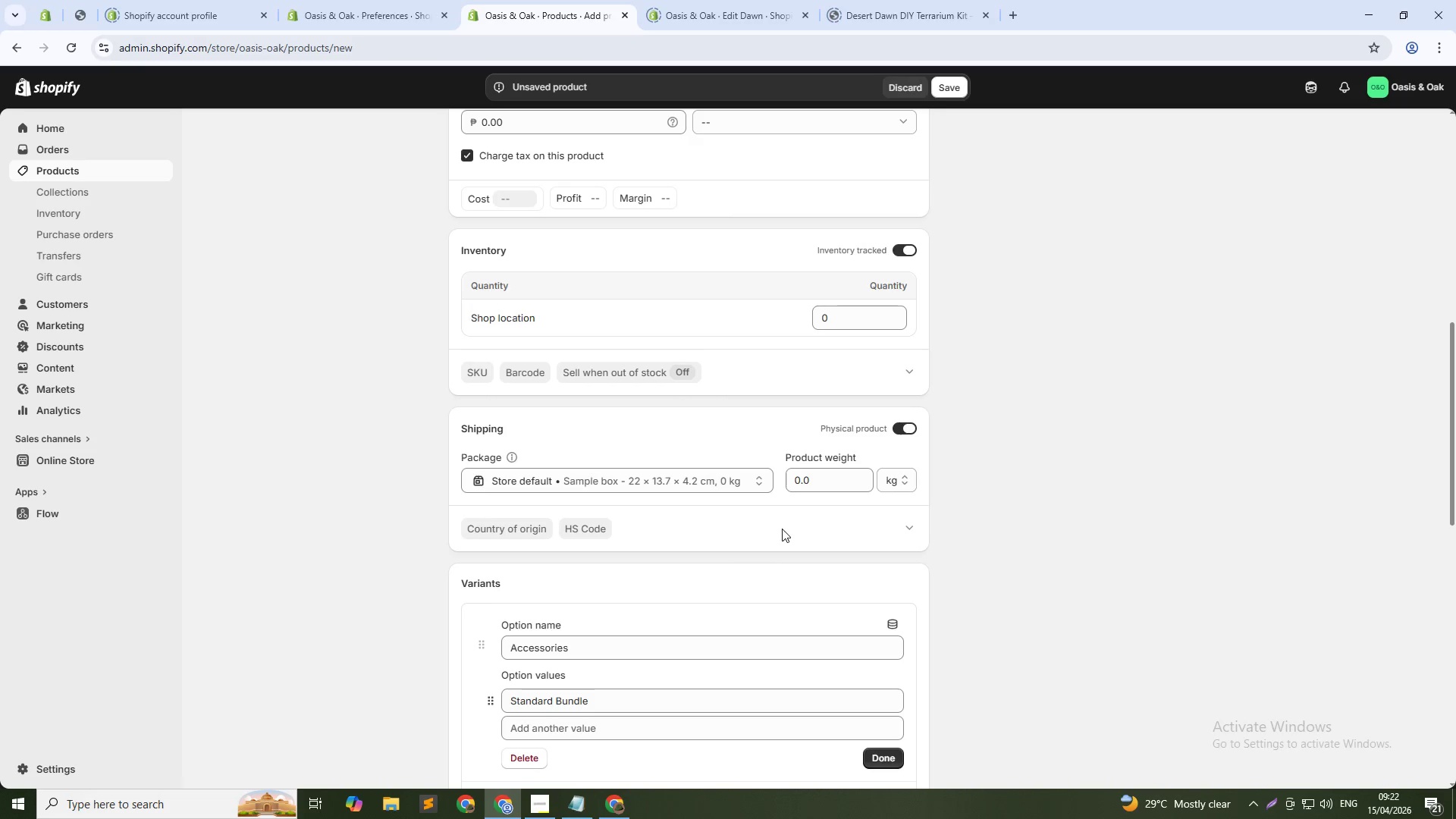 
wait(5.69)
 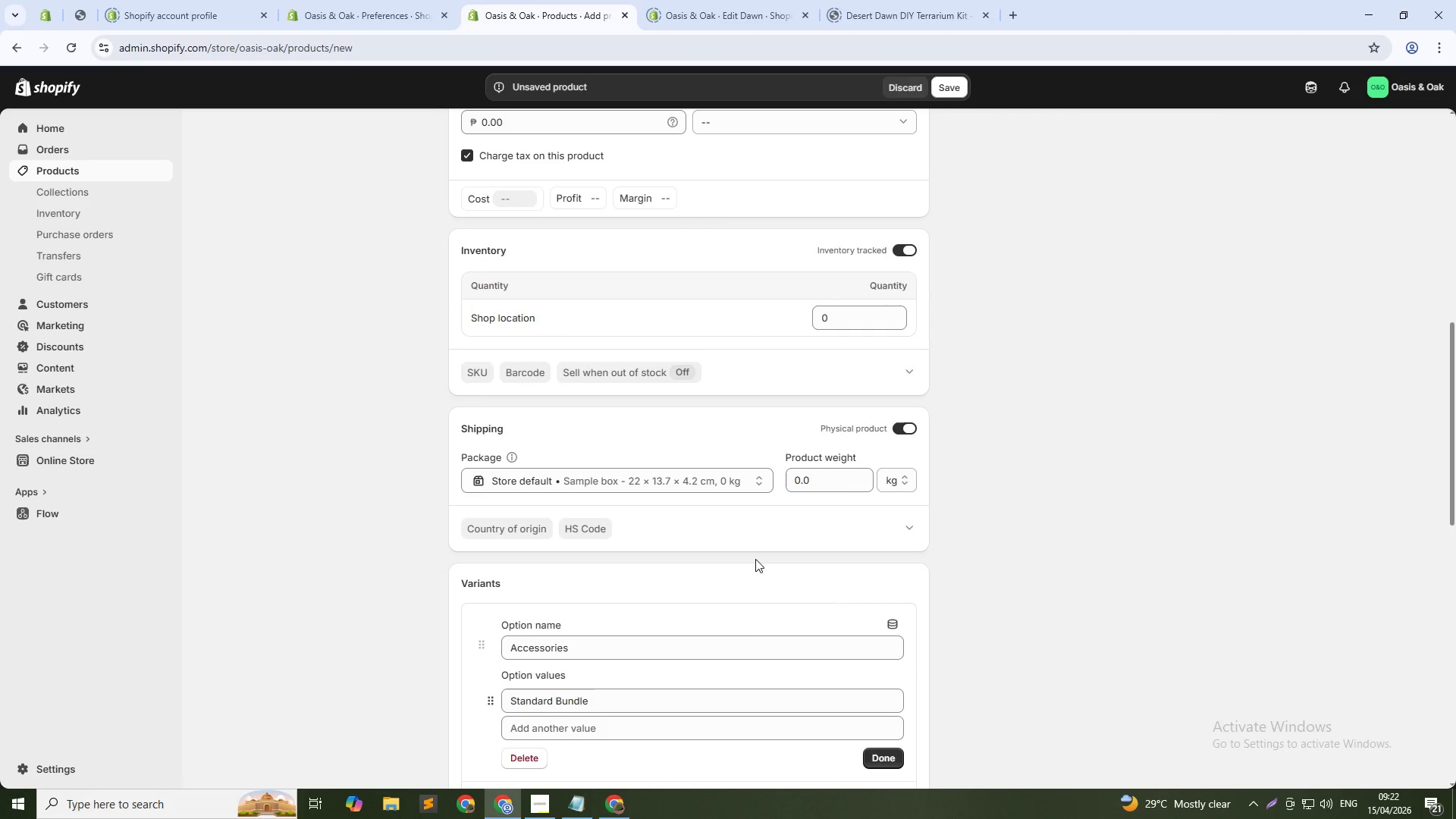 
scroll: coordinate [764, 469], scroll_direction: down, amount: 12.0
 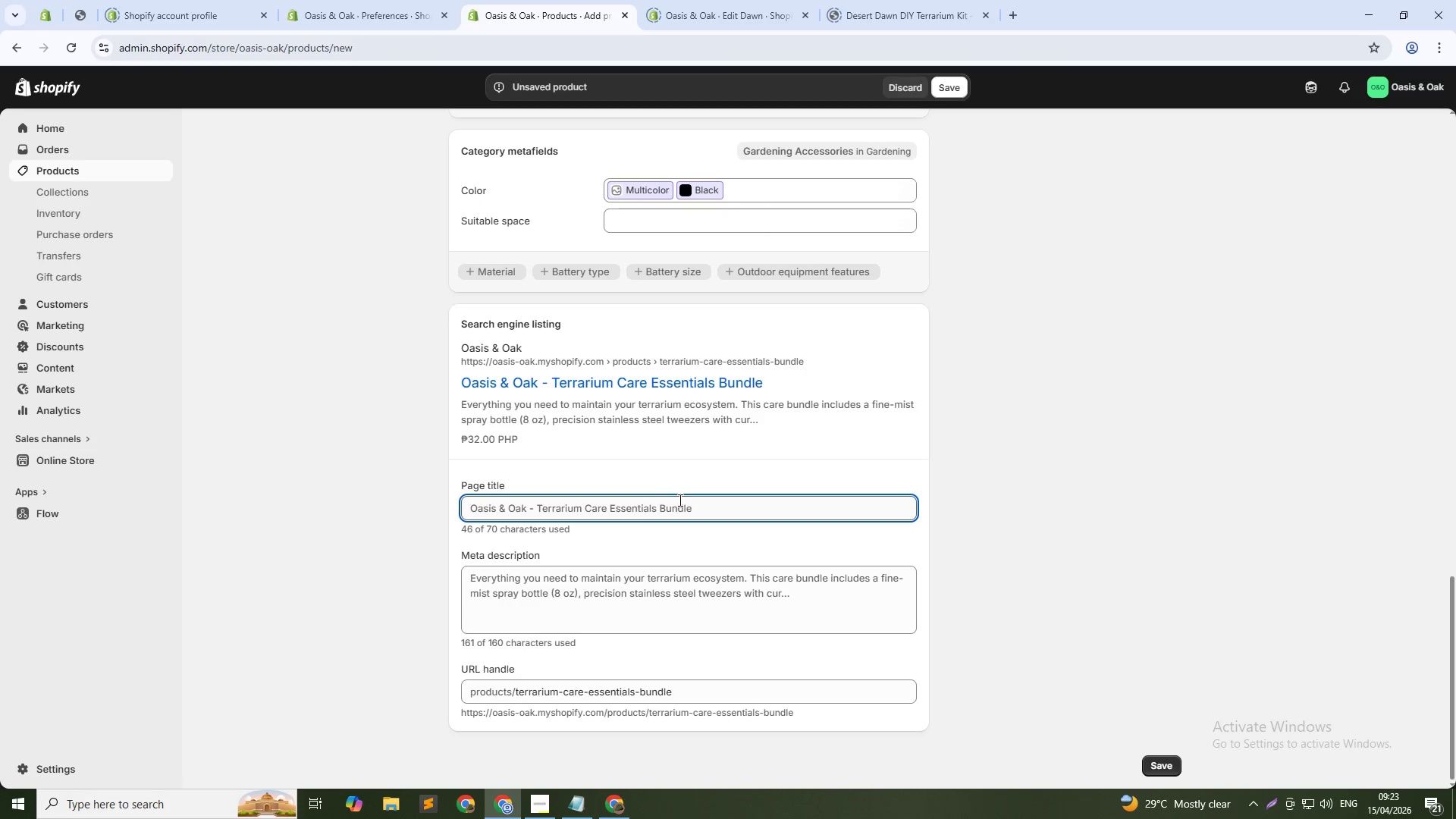 
wait(39.97)
 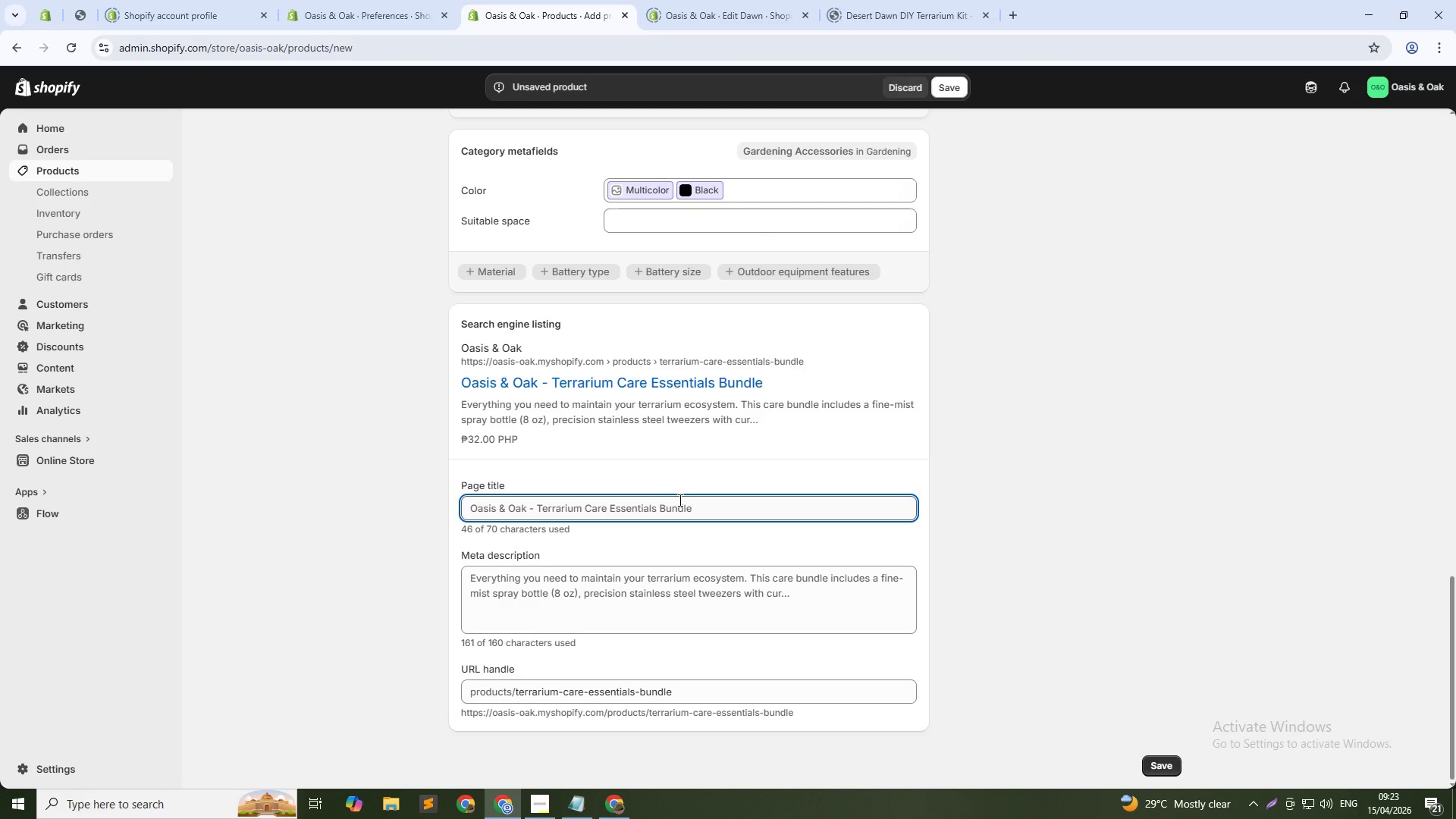 
left_click([536, 507])
 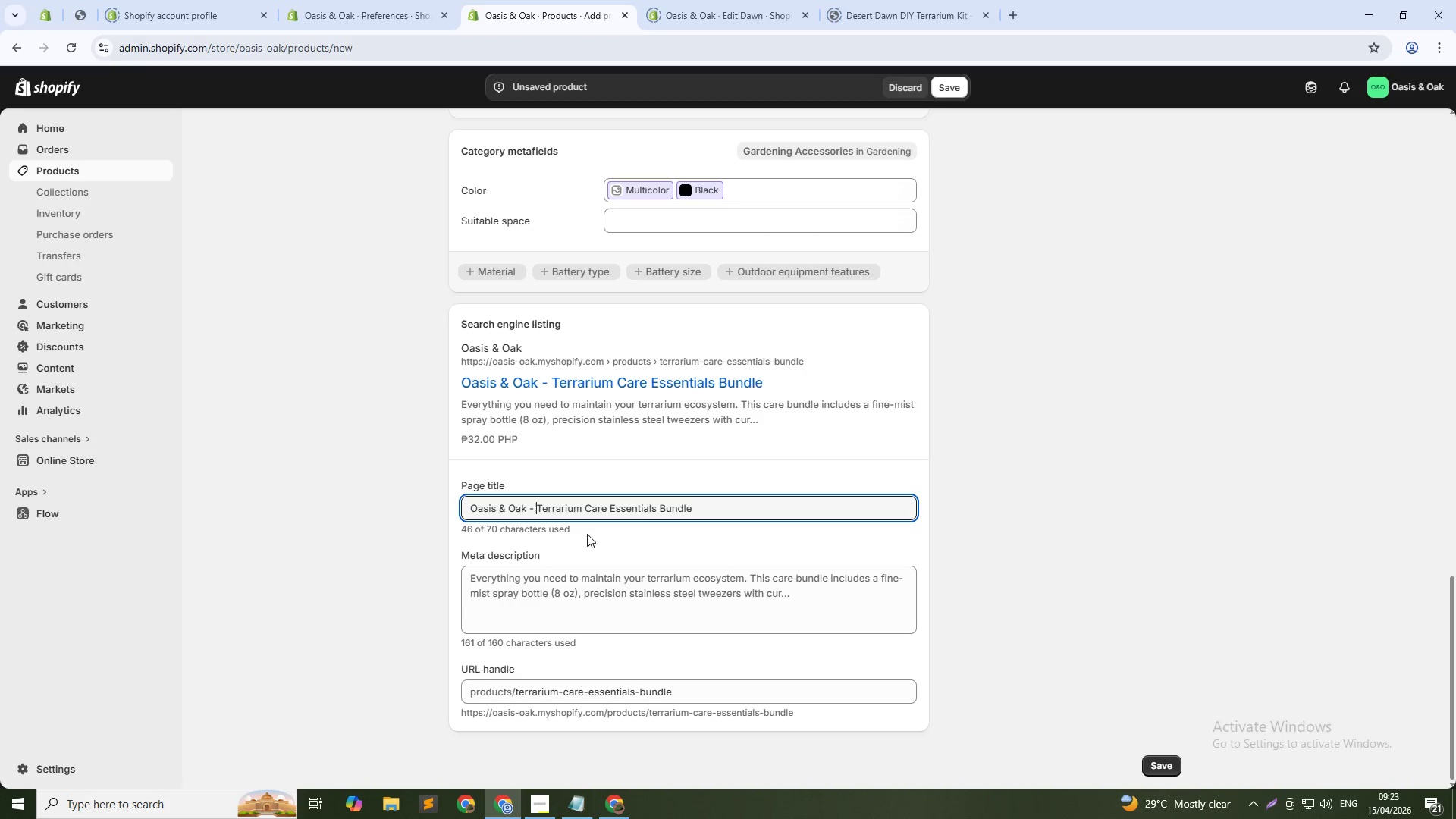 
key(Control+Shift+ArrowUp)
 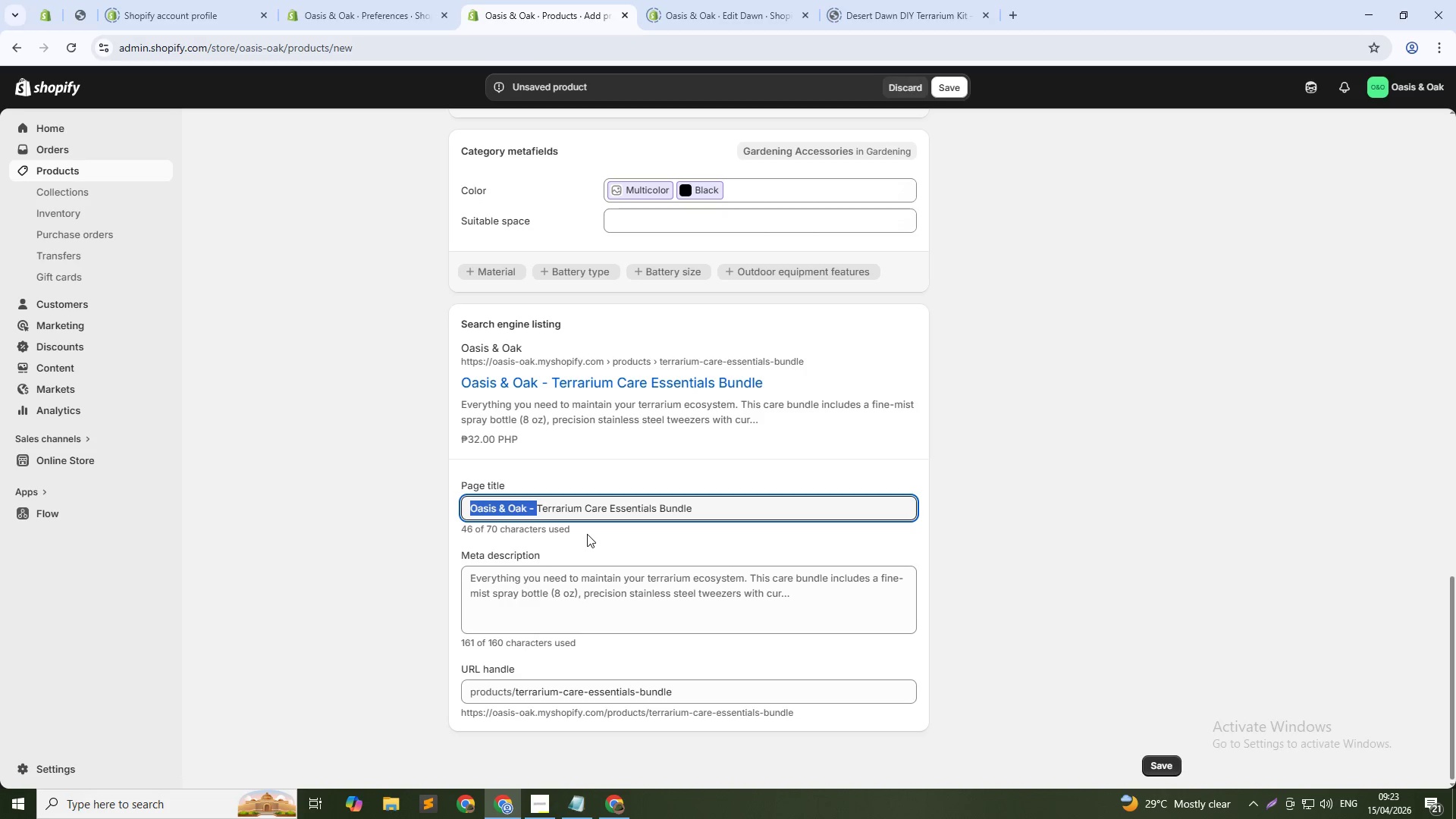 
key(Backspace)
 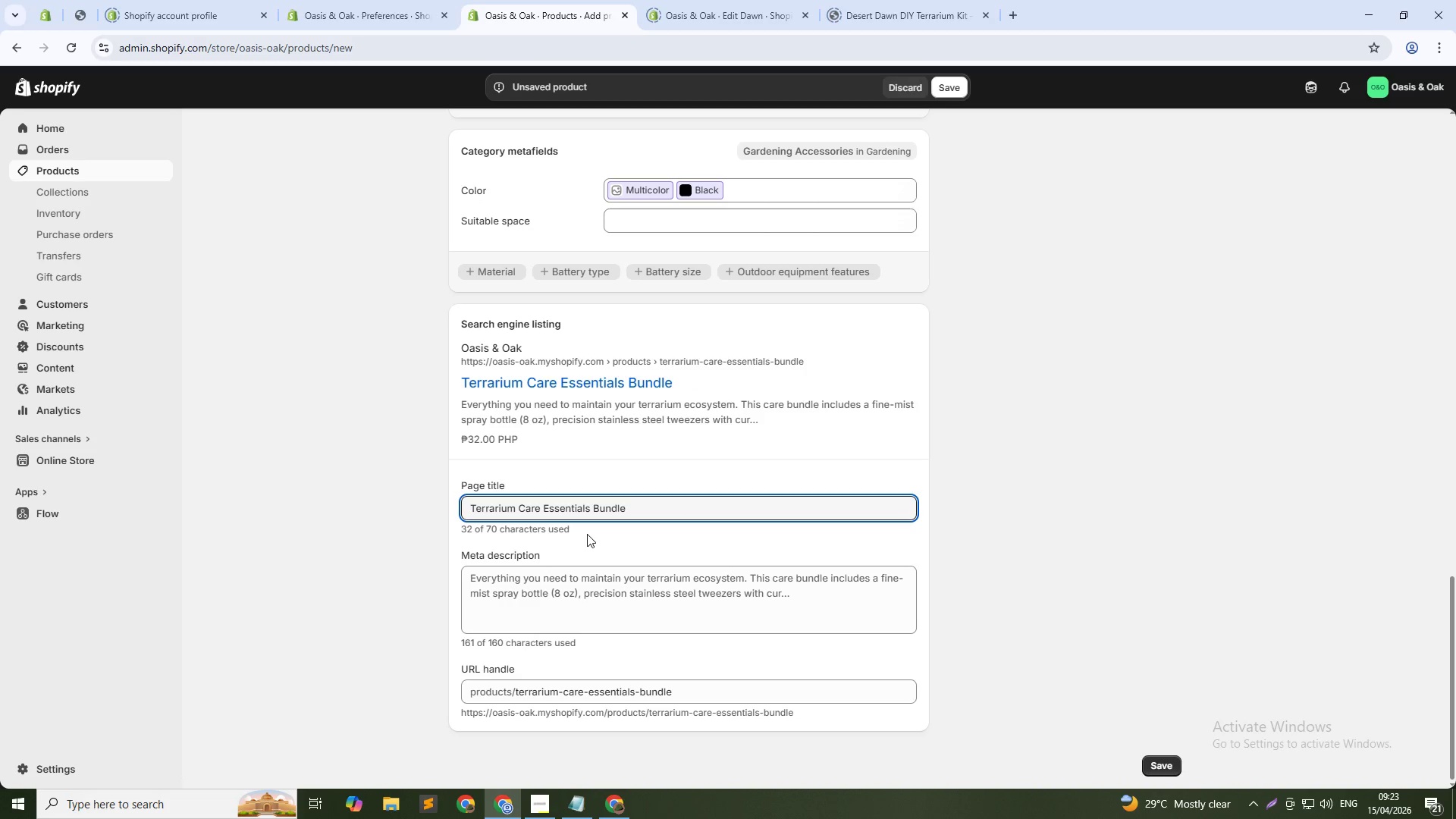 
key(ArrowDown)
 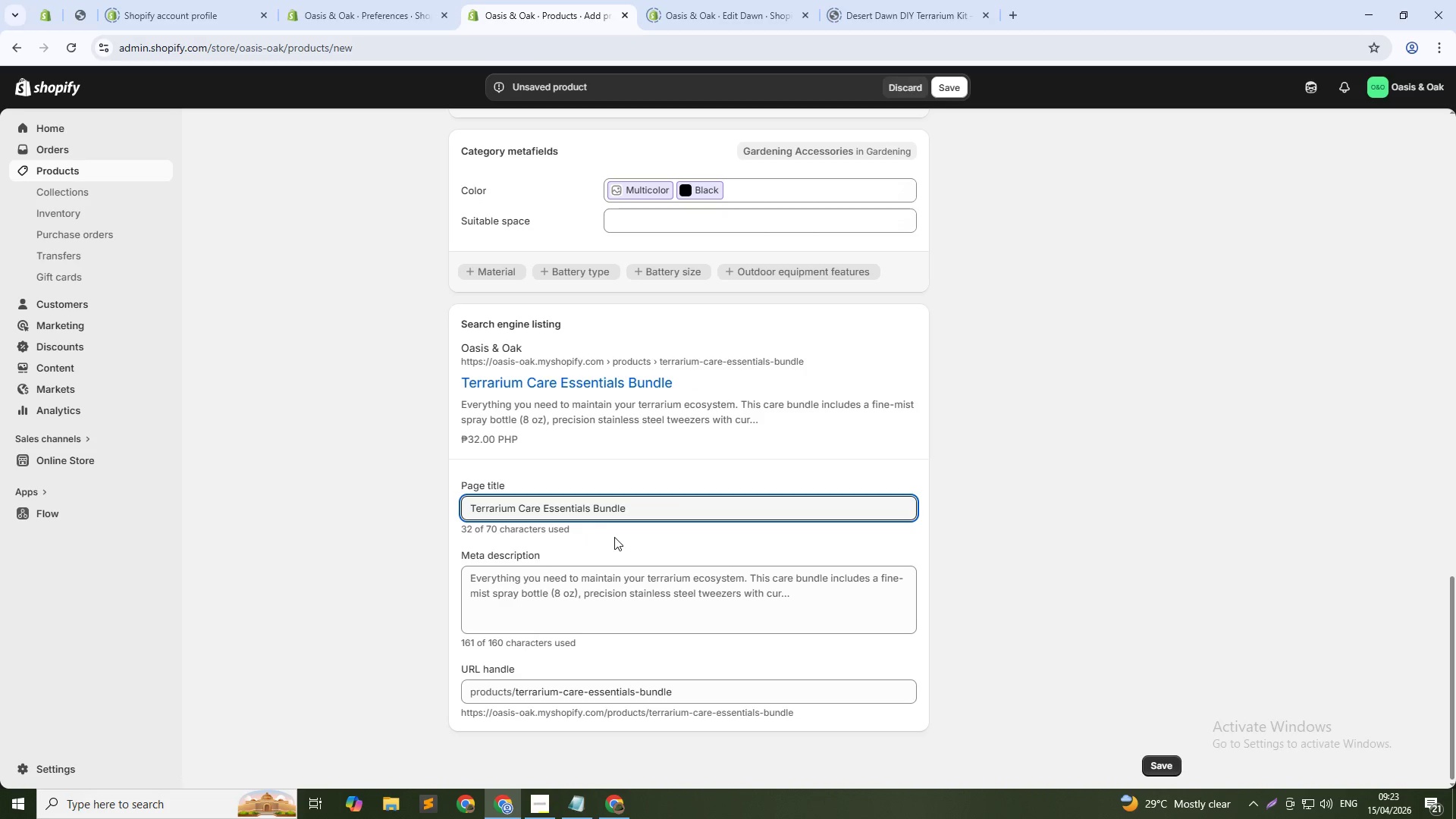 
left_click([611, 589])
 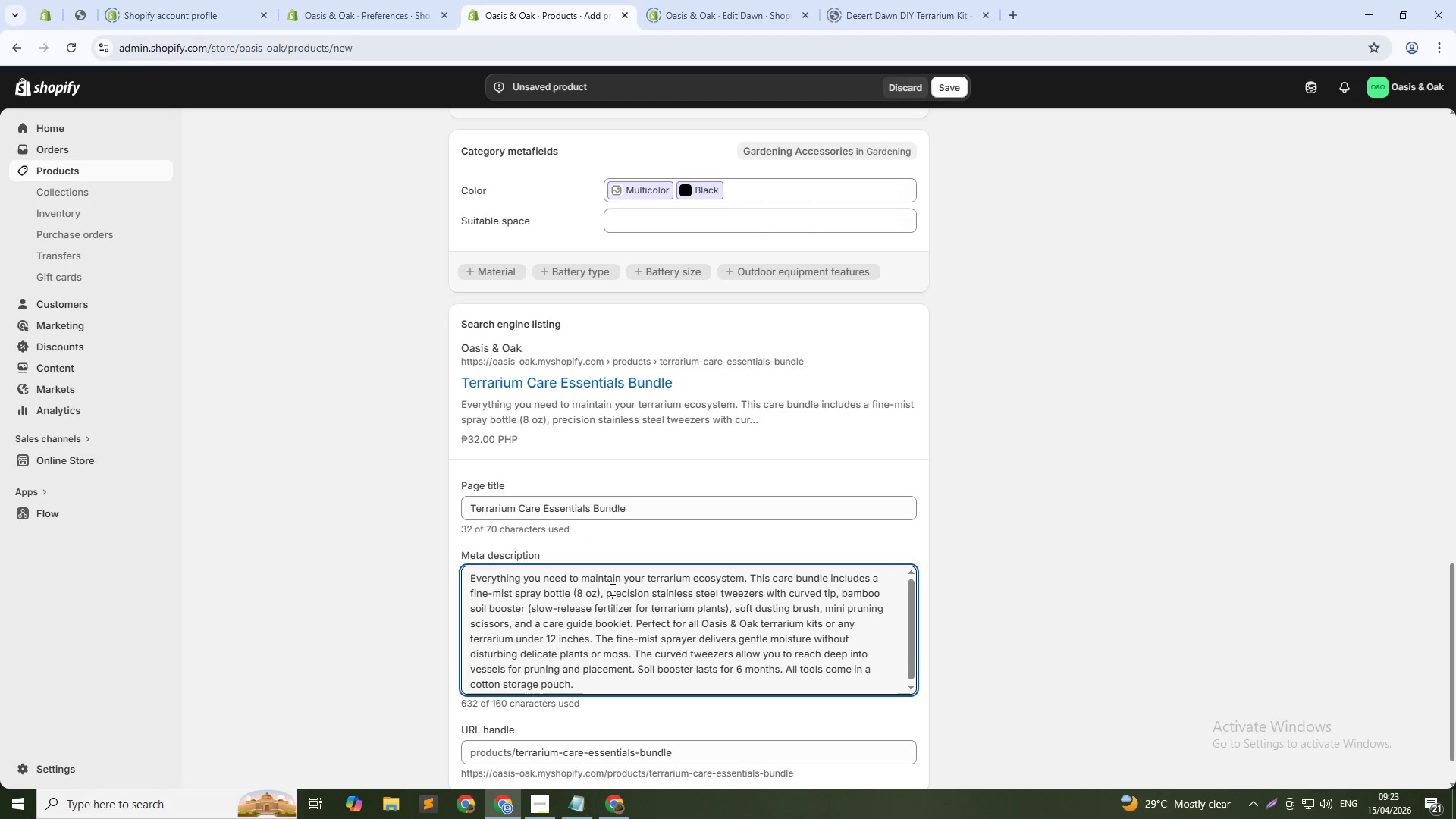 
left_click([611, 589])
 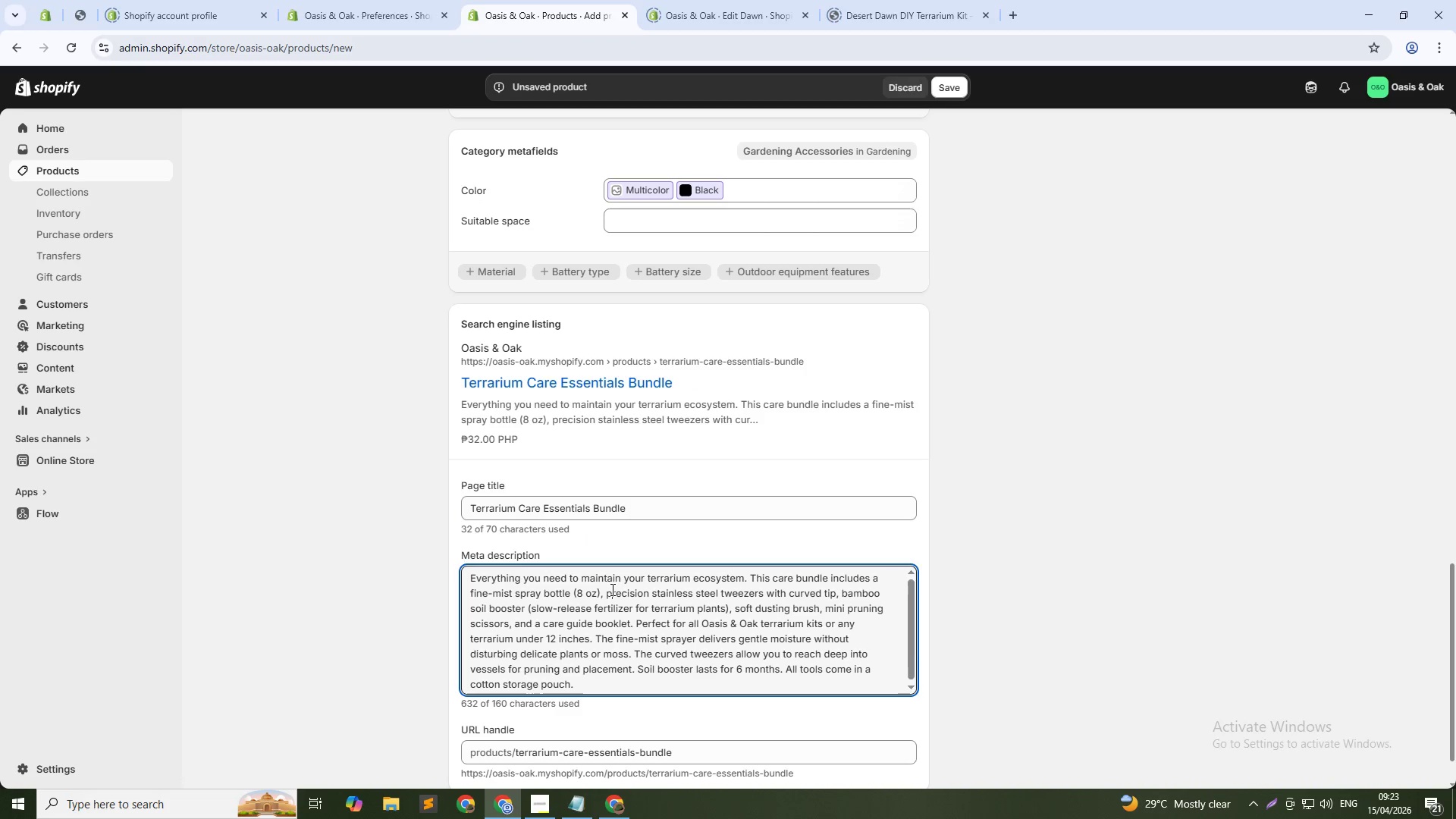 
key(Control+A)
 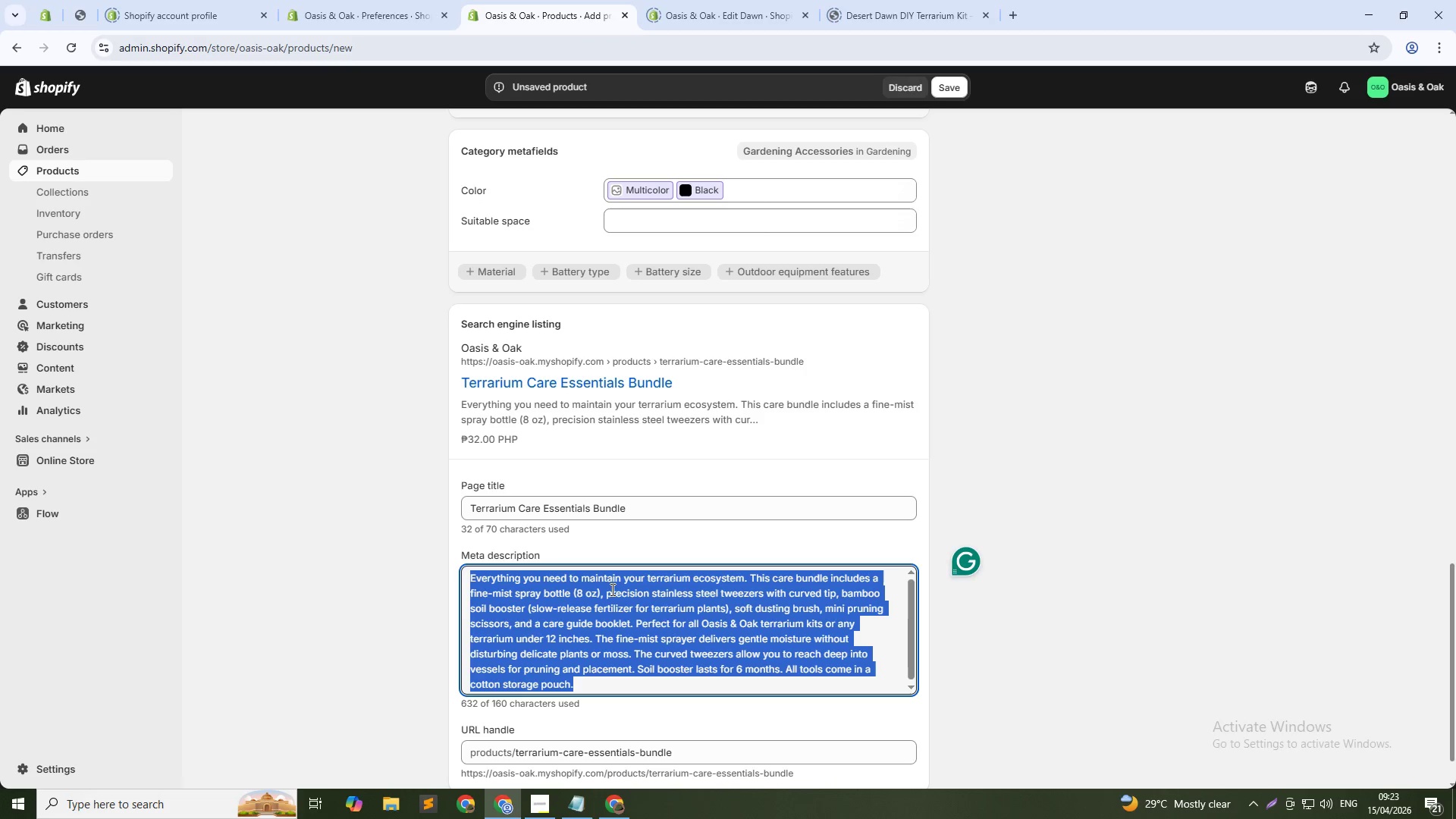 
type(Complete terrarium maintenance kit: mister, precision tweezers, soil booster, )
 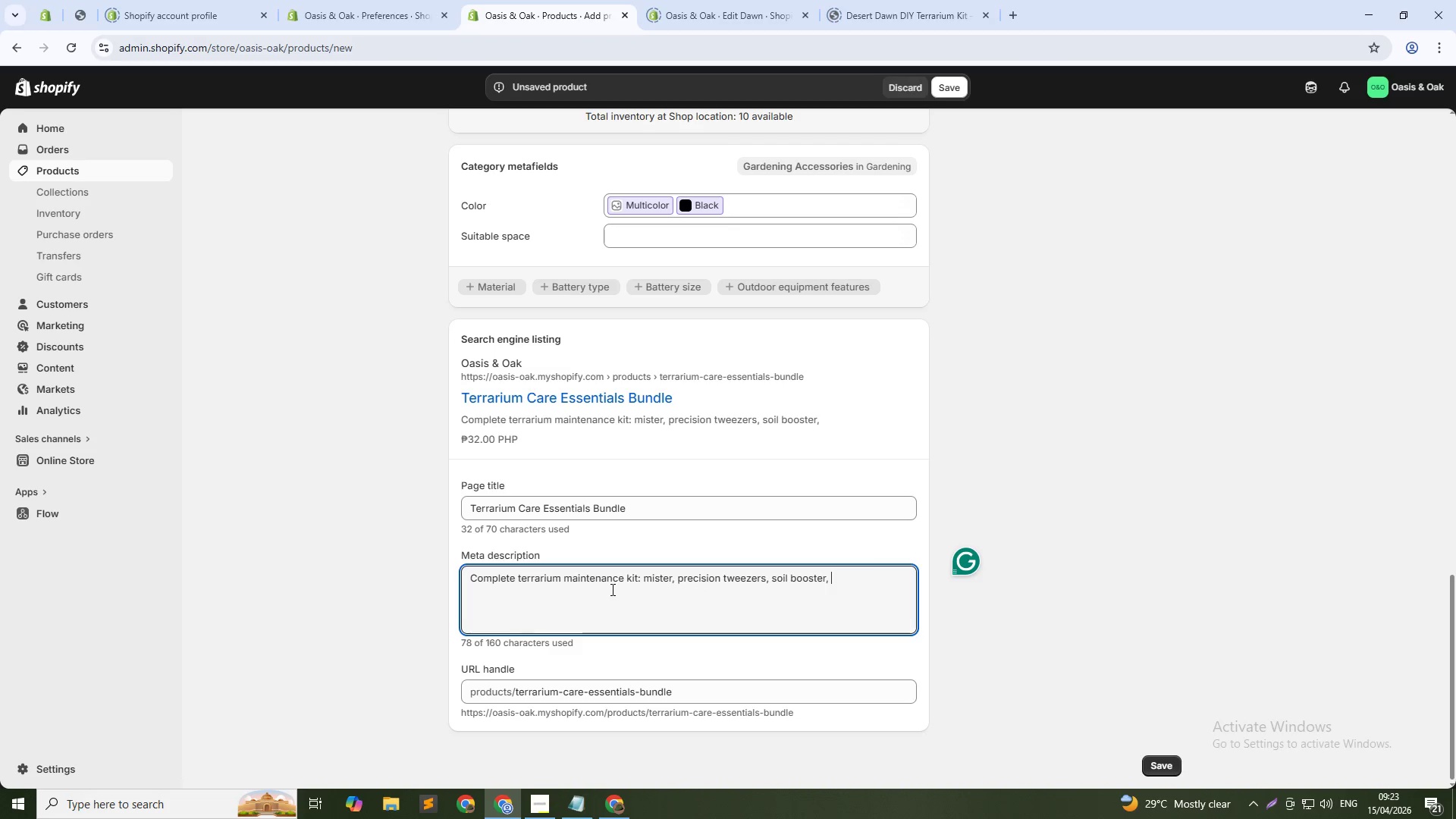 
wait(16.92)
 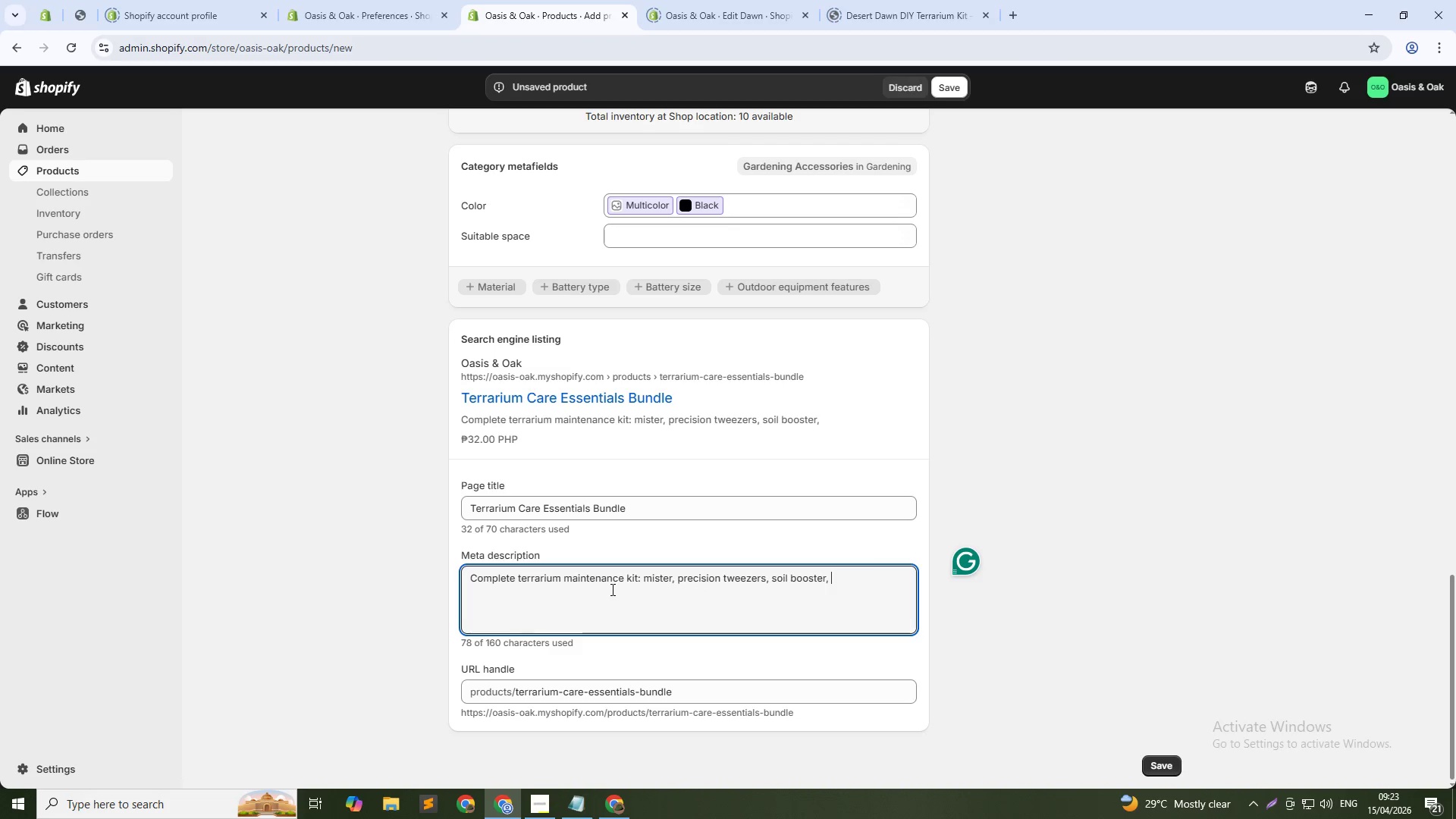 
type(scissors, brush. Shop handcrafted terrarium accessories today)
 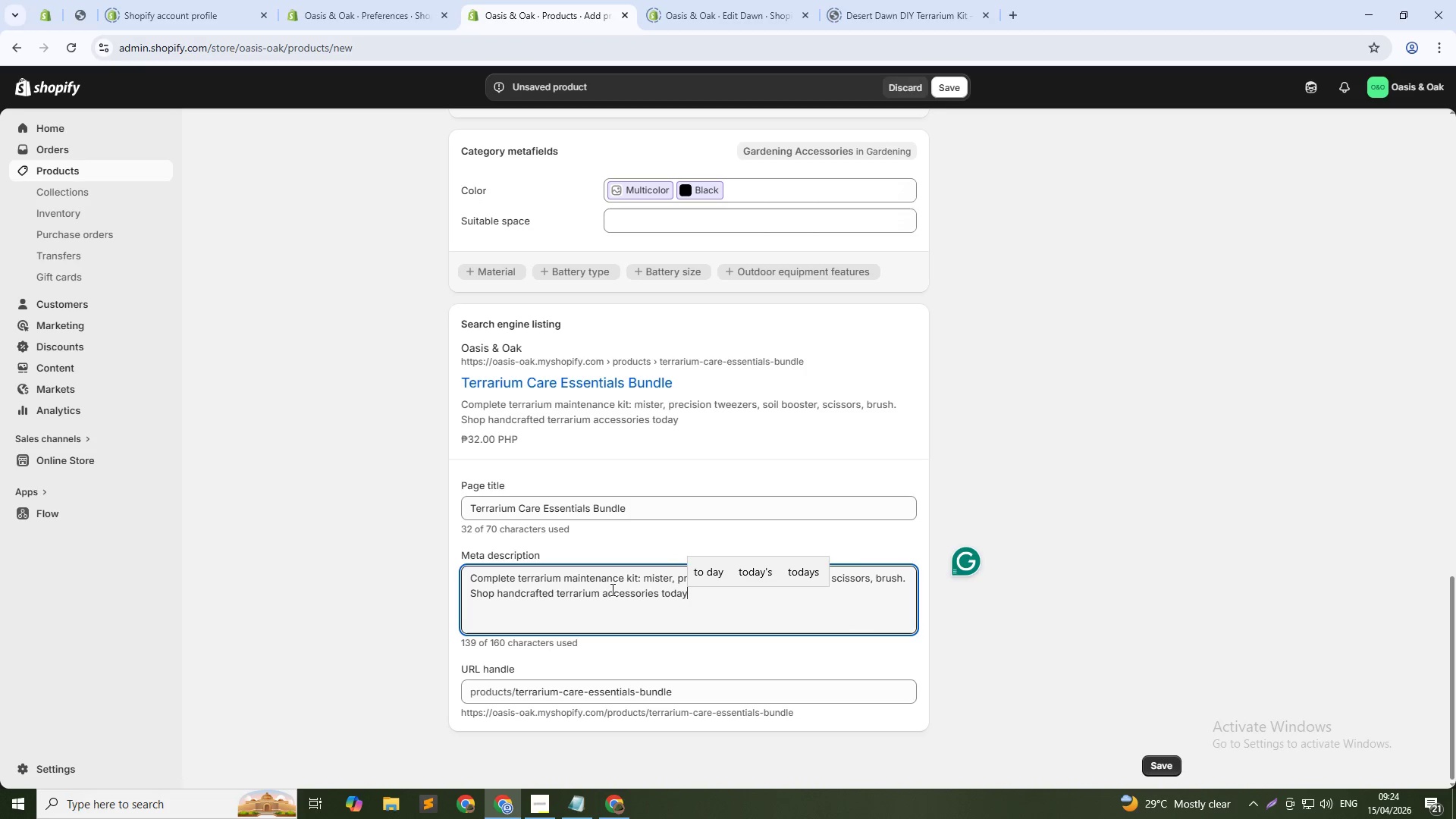 
wait(8.55)
 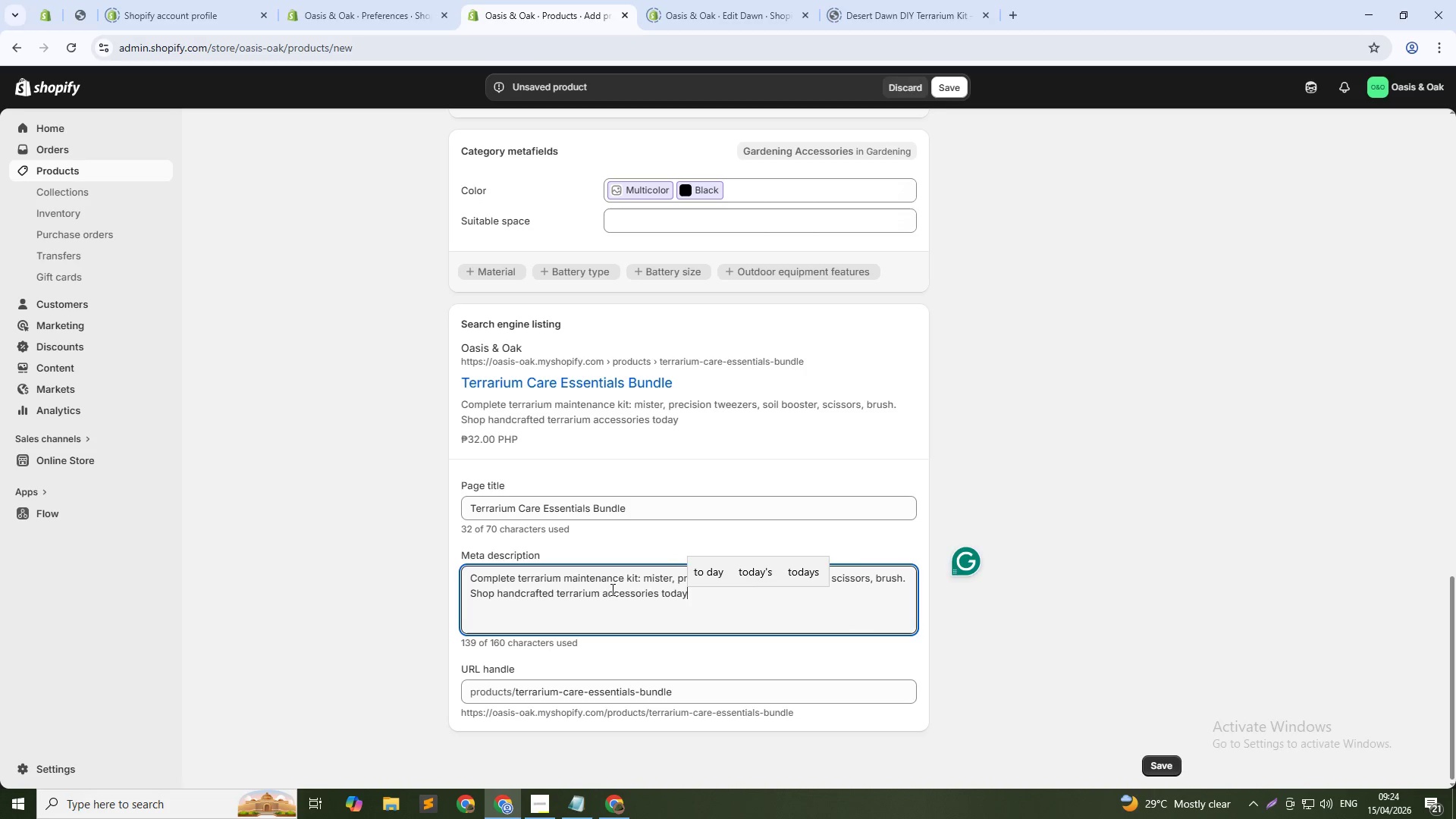 
key(Period)
 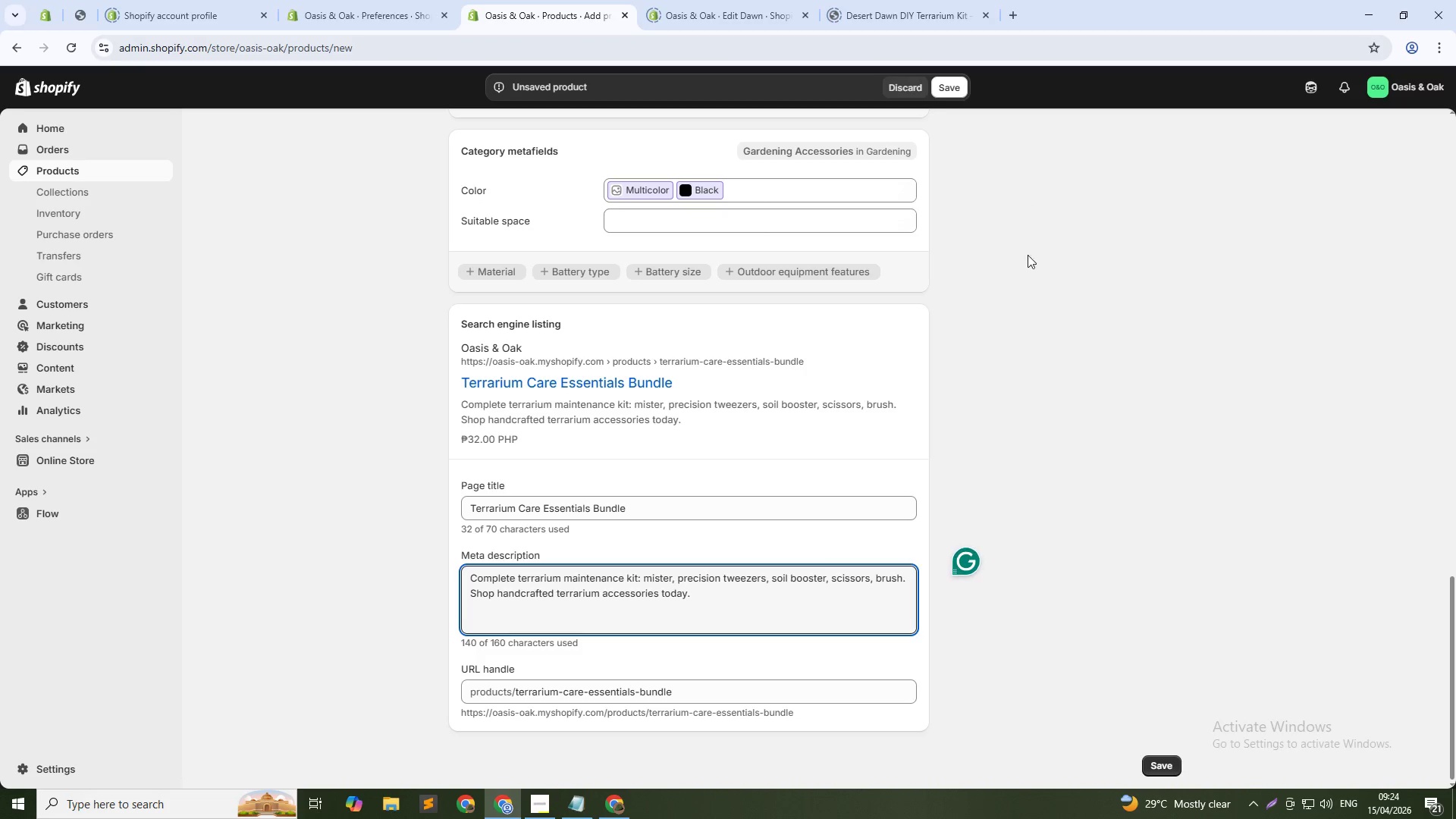 
scroll: coordinate [940, 262], scroll_direction: up, amount: 8.0
 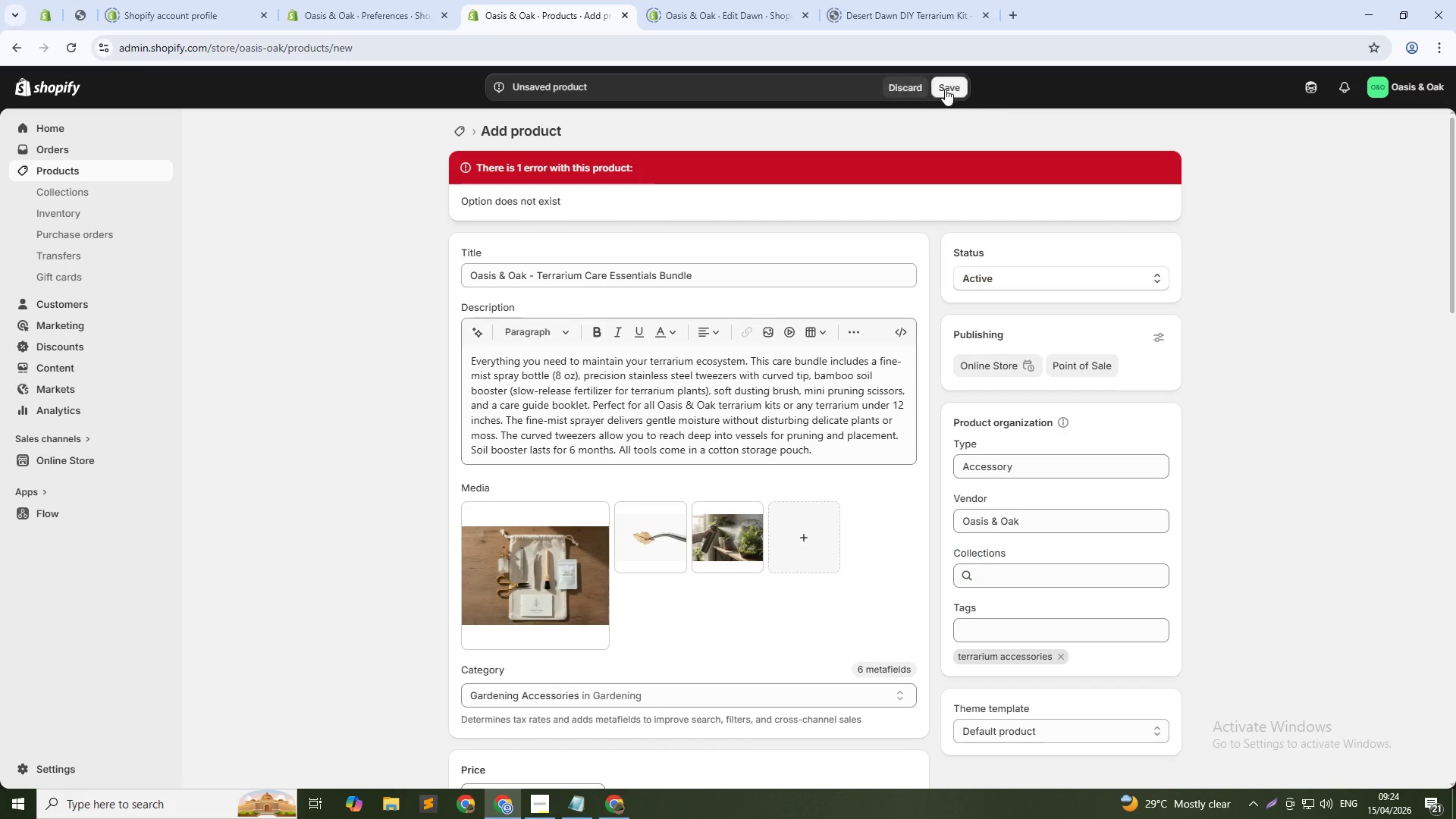 
wait(9.42)
 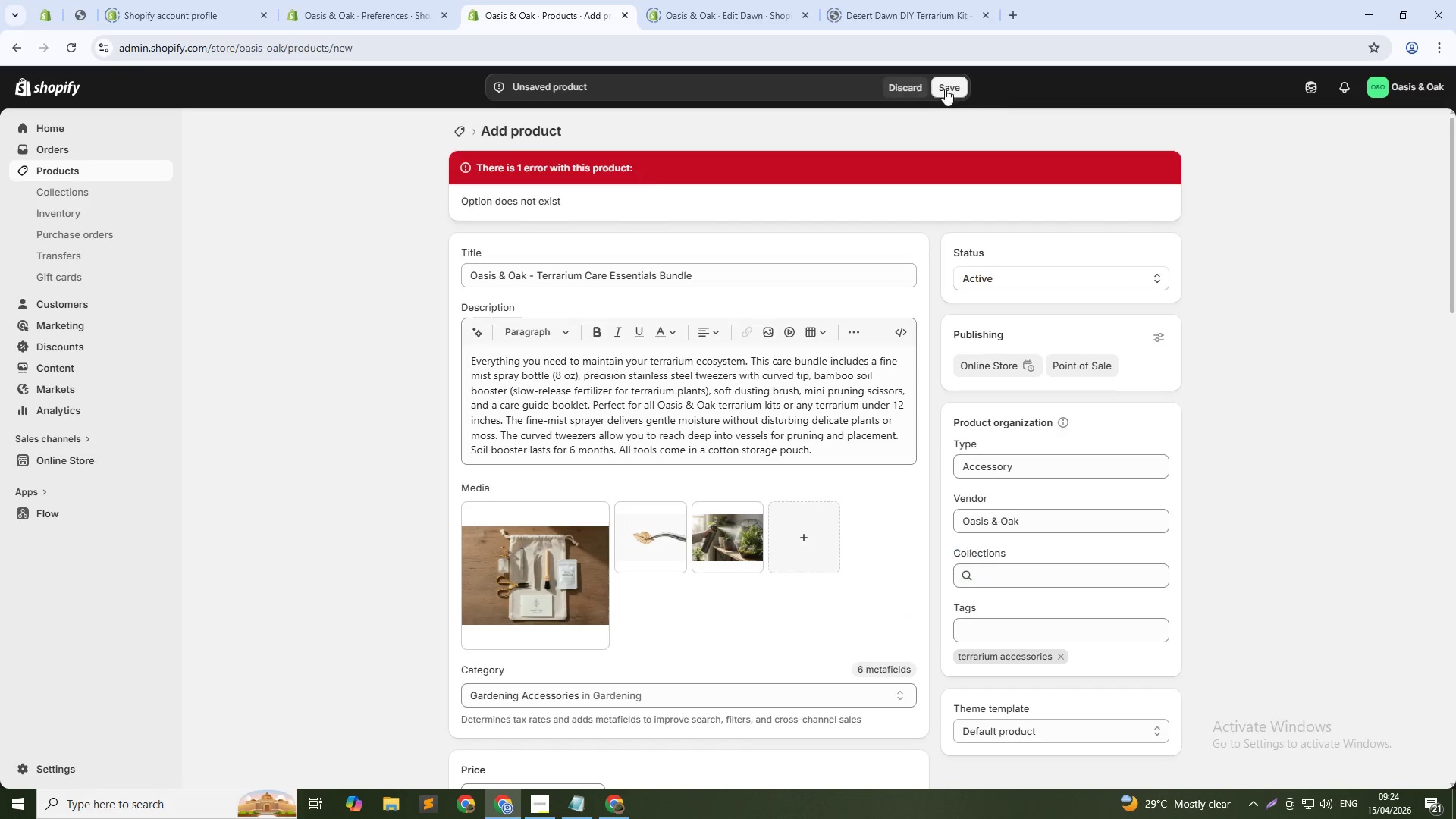 
scroll: coordinate [747, 425], scroll_direction: down, amount: 11.0
 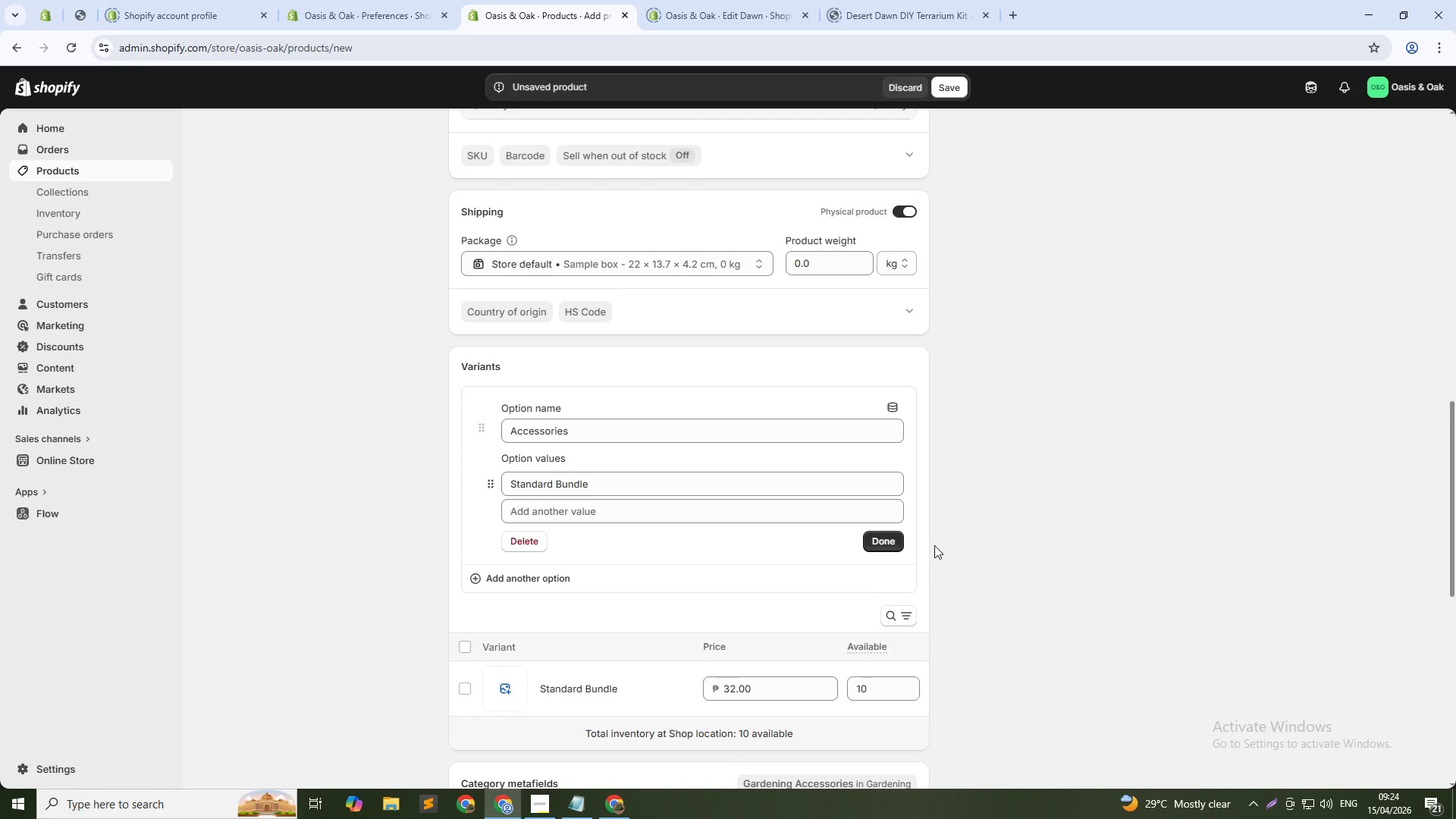 
left_click([858, 507])
 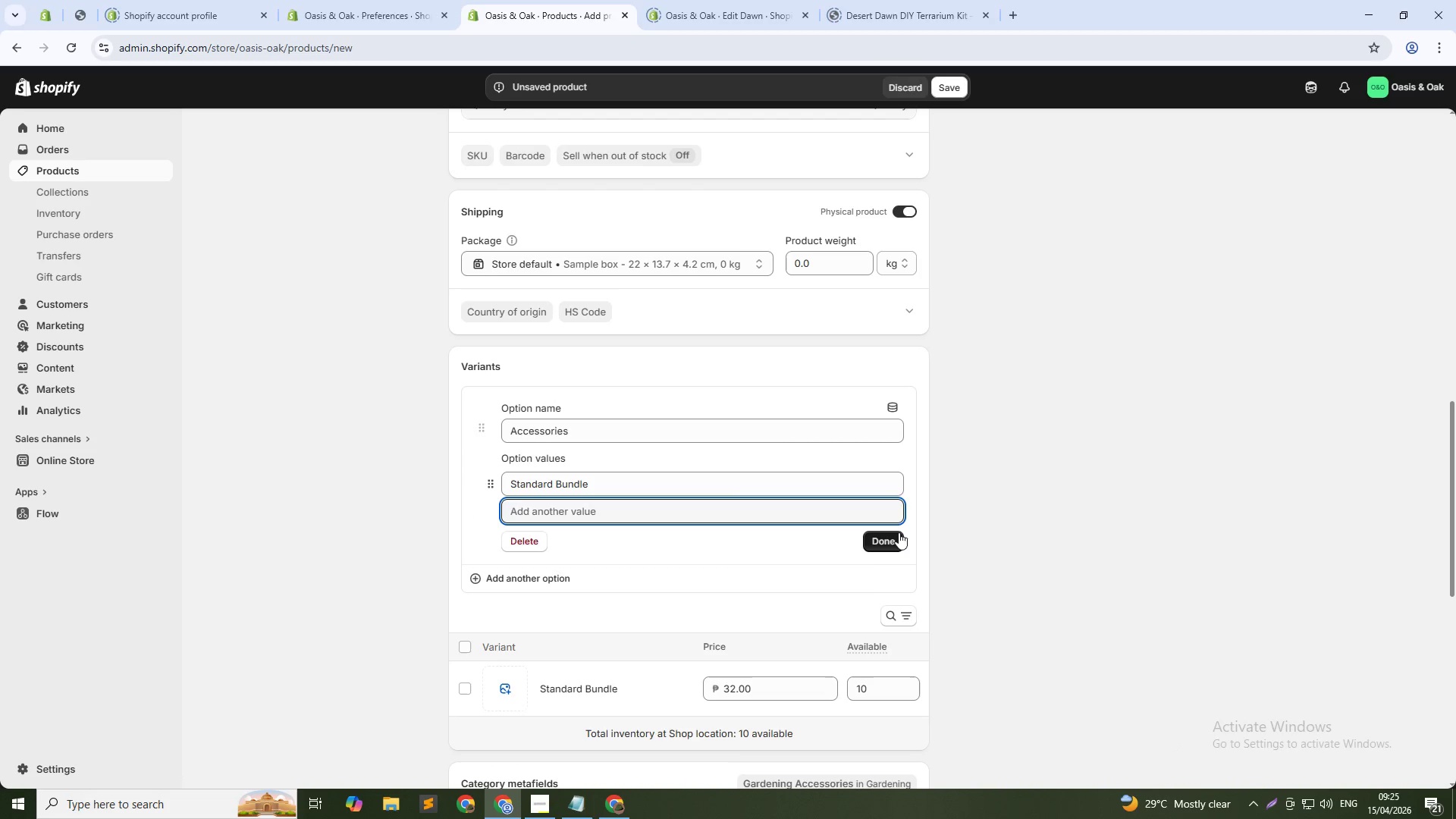 
left_click([877, 538])
 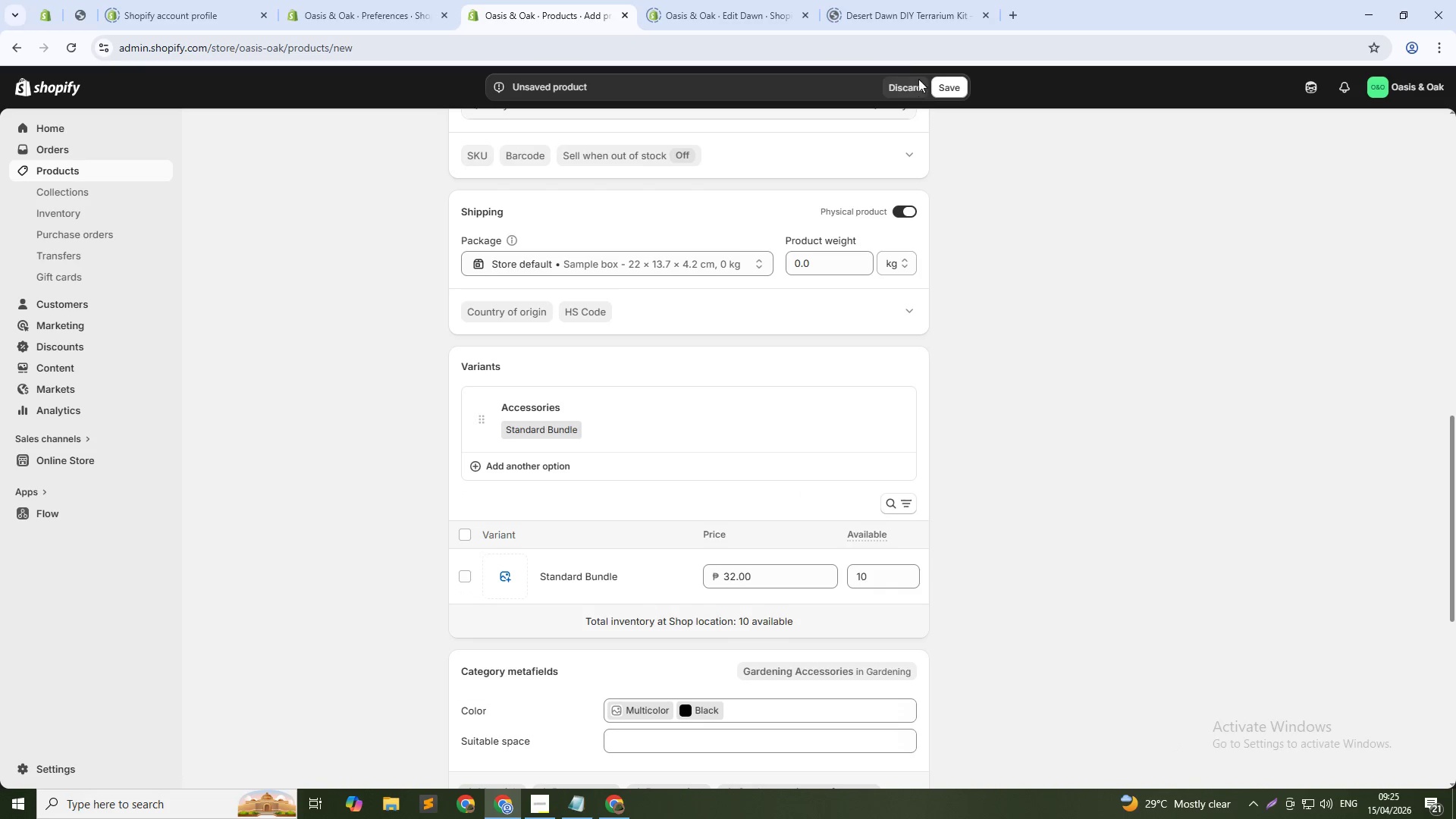 
left_click([954, 86])
 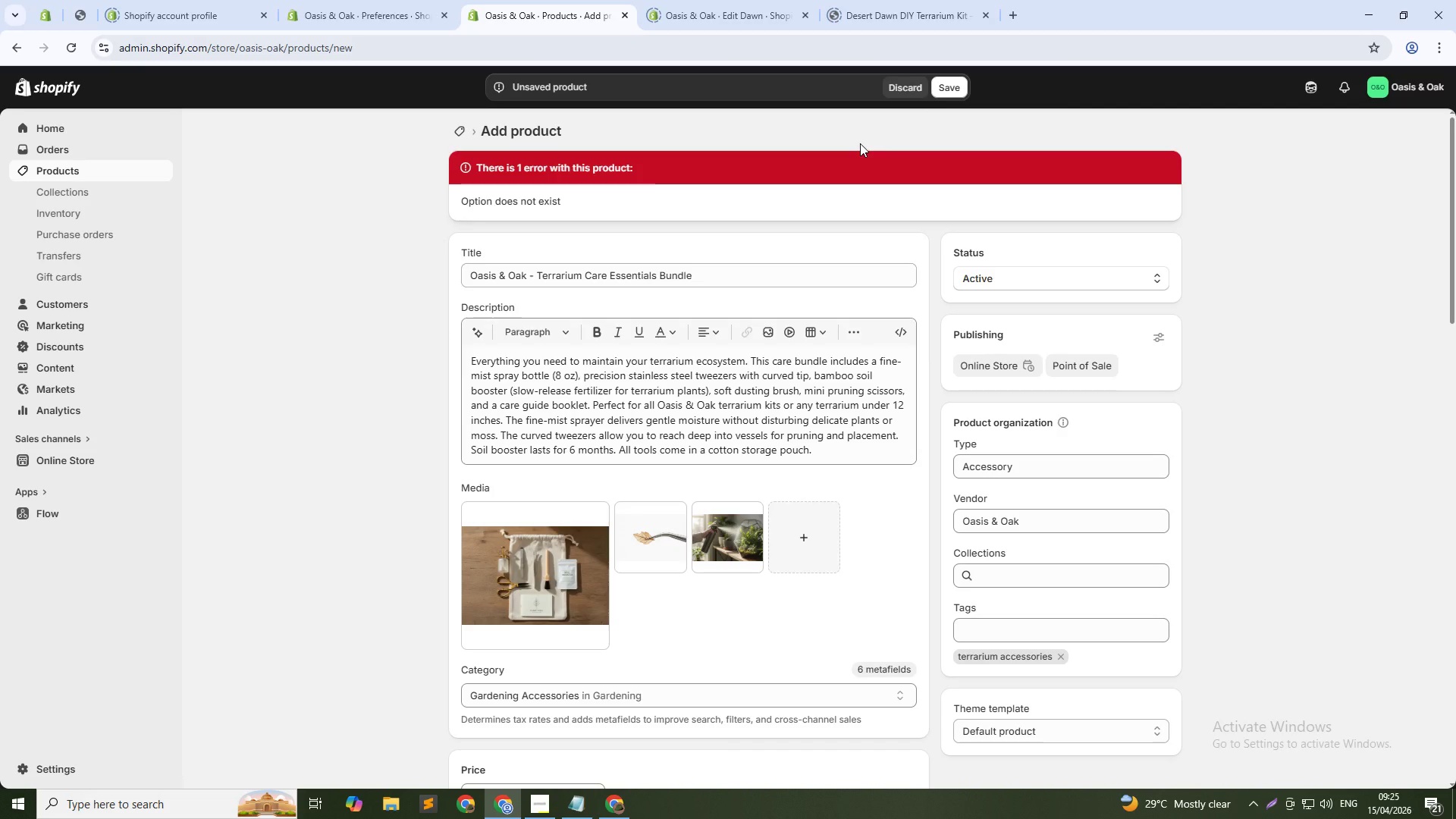 
wait(5.45)
 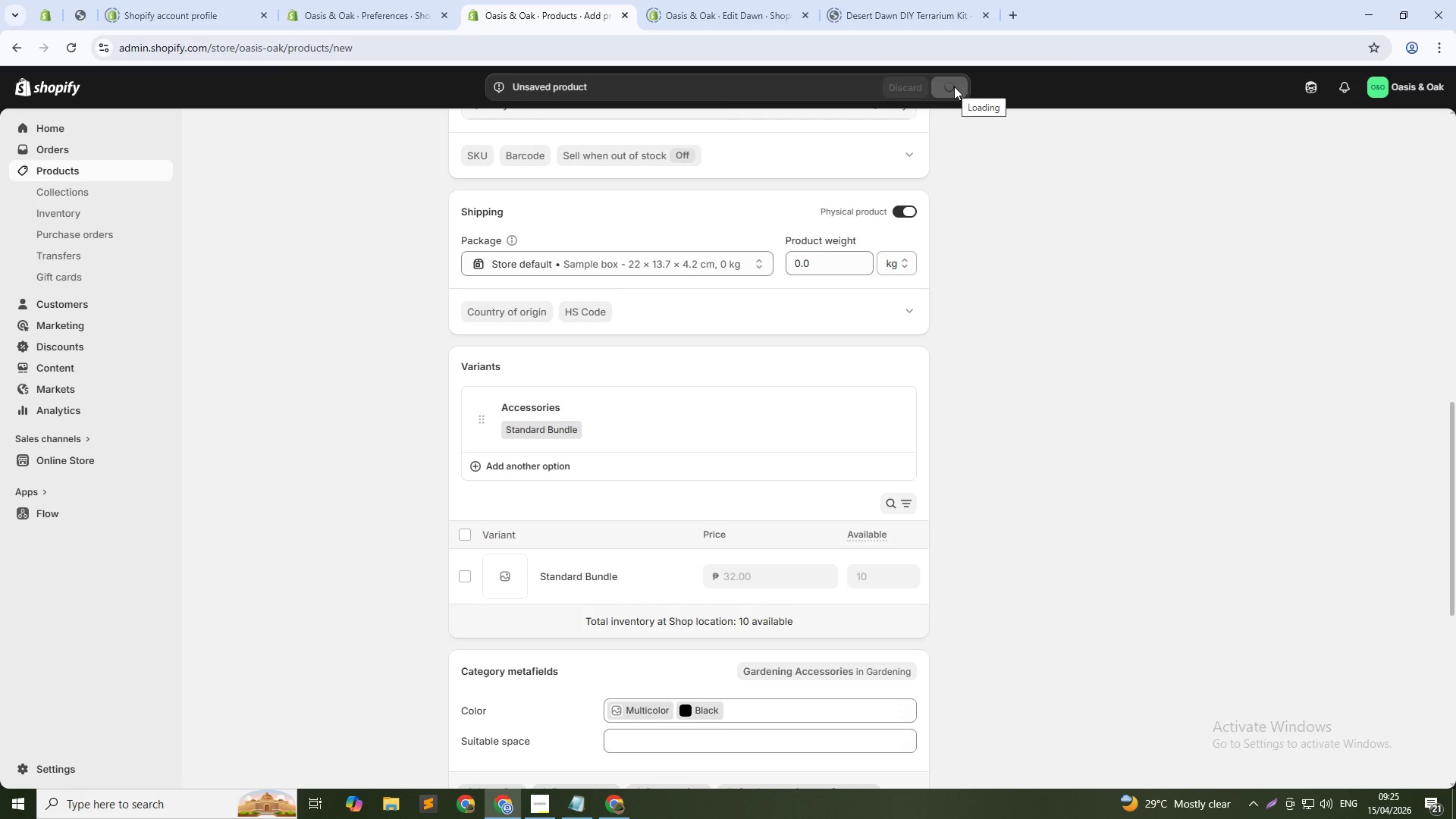 
scroll: coordinate [767, 328], scroll_direction: down, amount: 16.0
 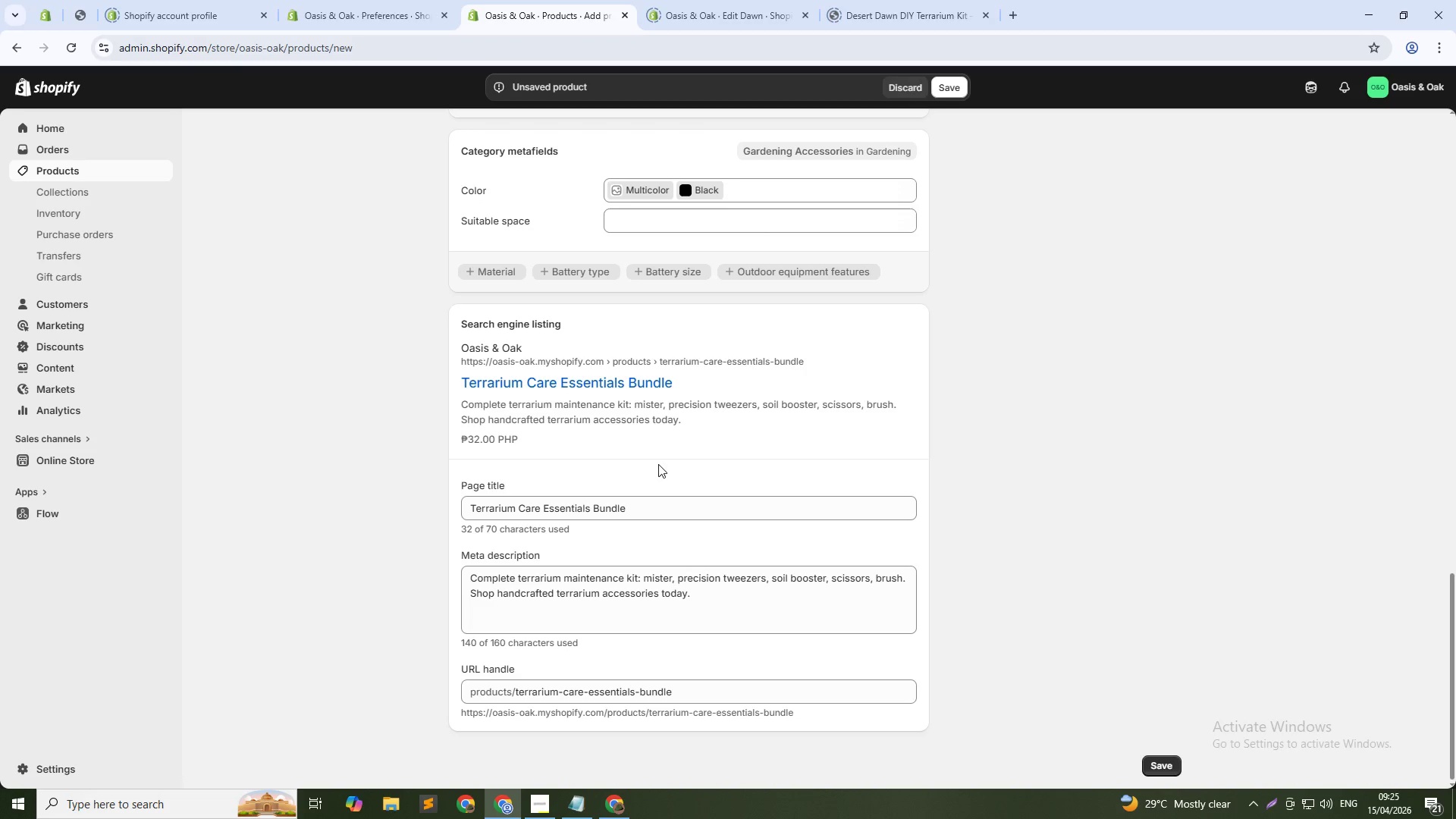 
left_click([1160, 765])
 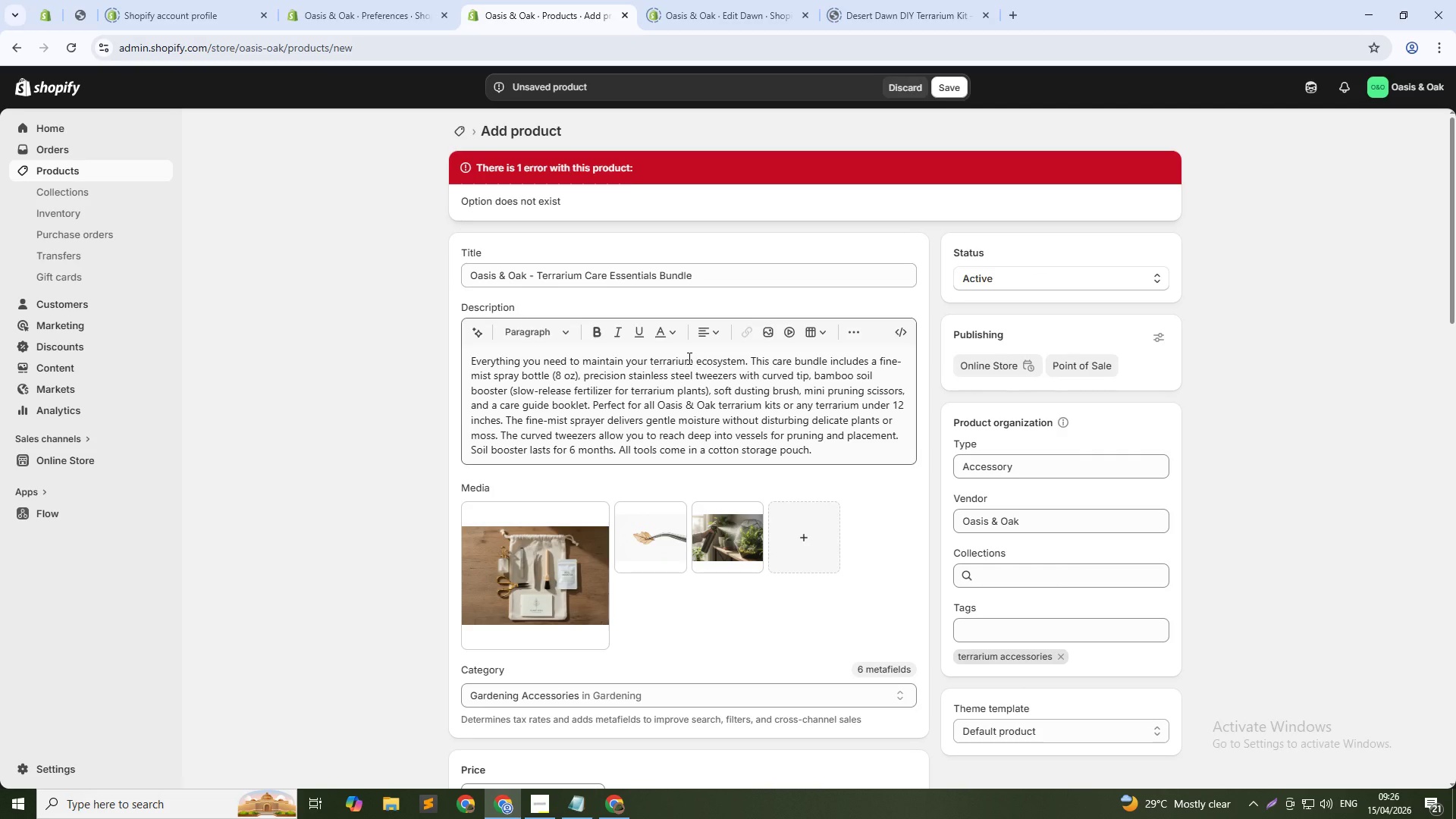 
wait(56.23)
 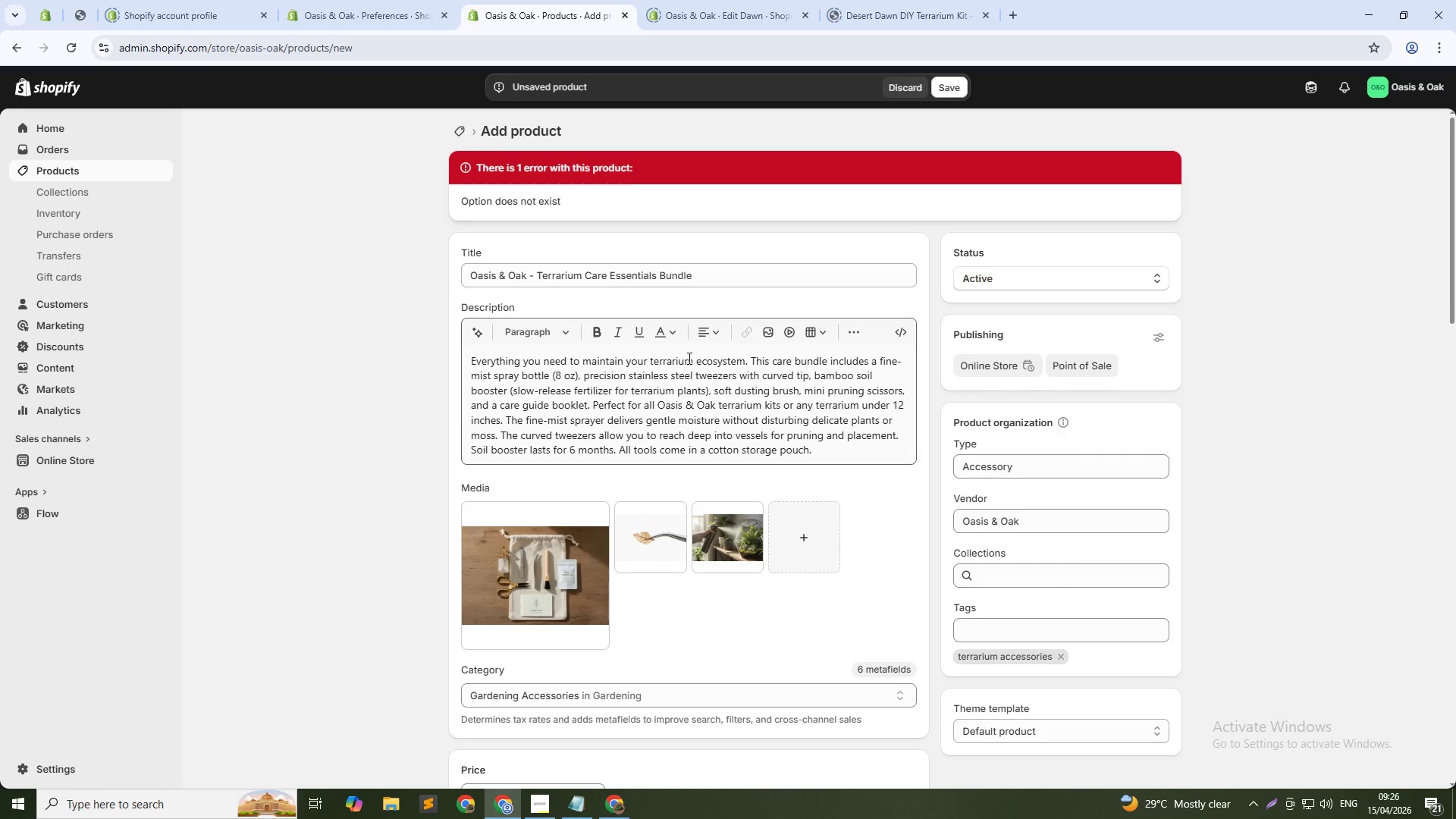 
scroll: coordinate [700, 478], scroll_direction: down, amount: 3.0
 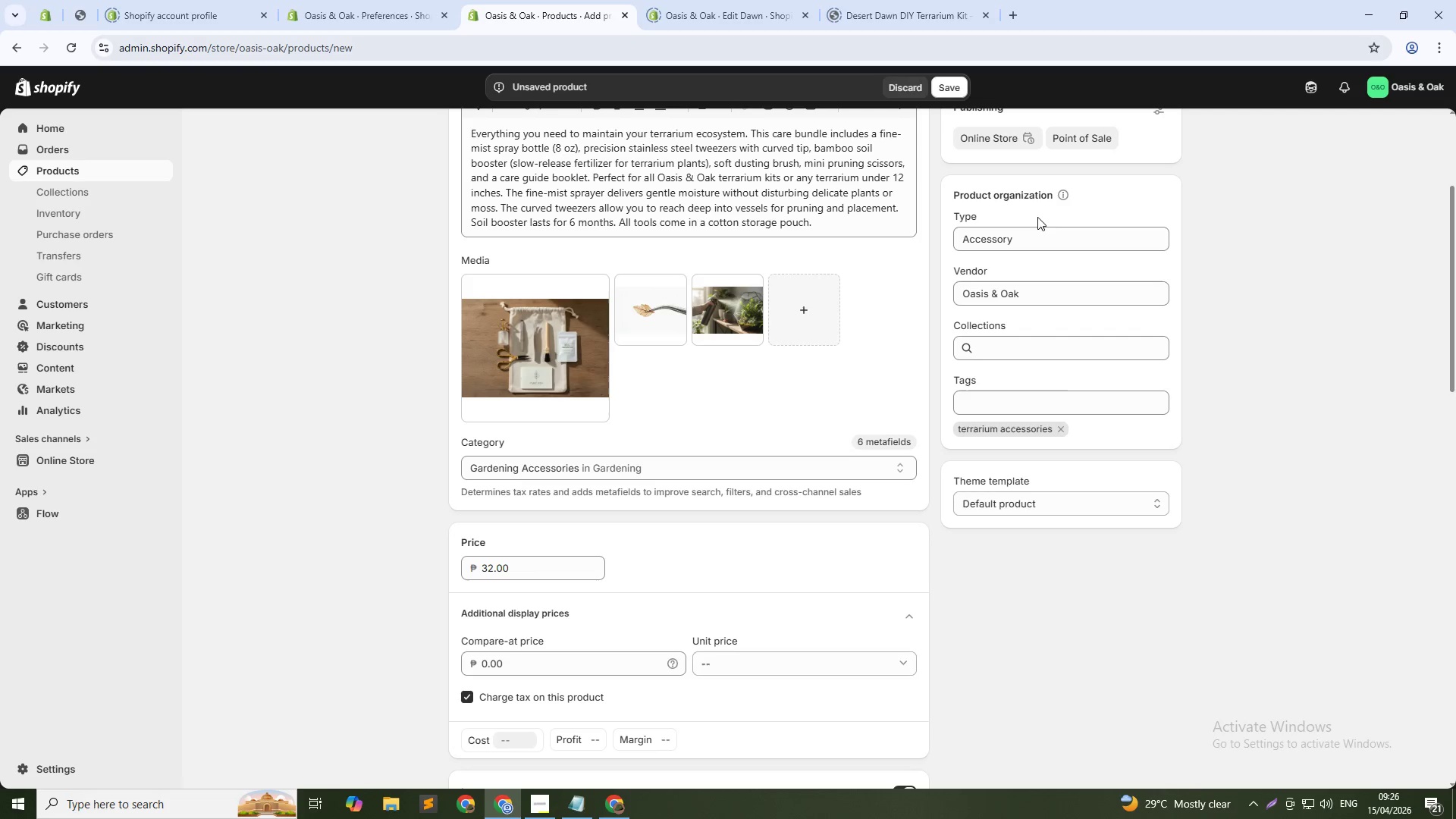 
left_click([1044, 236])
 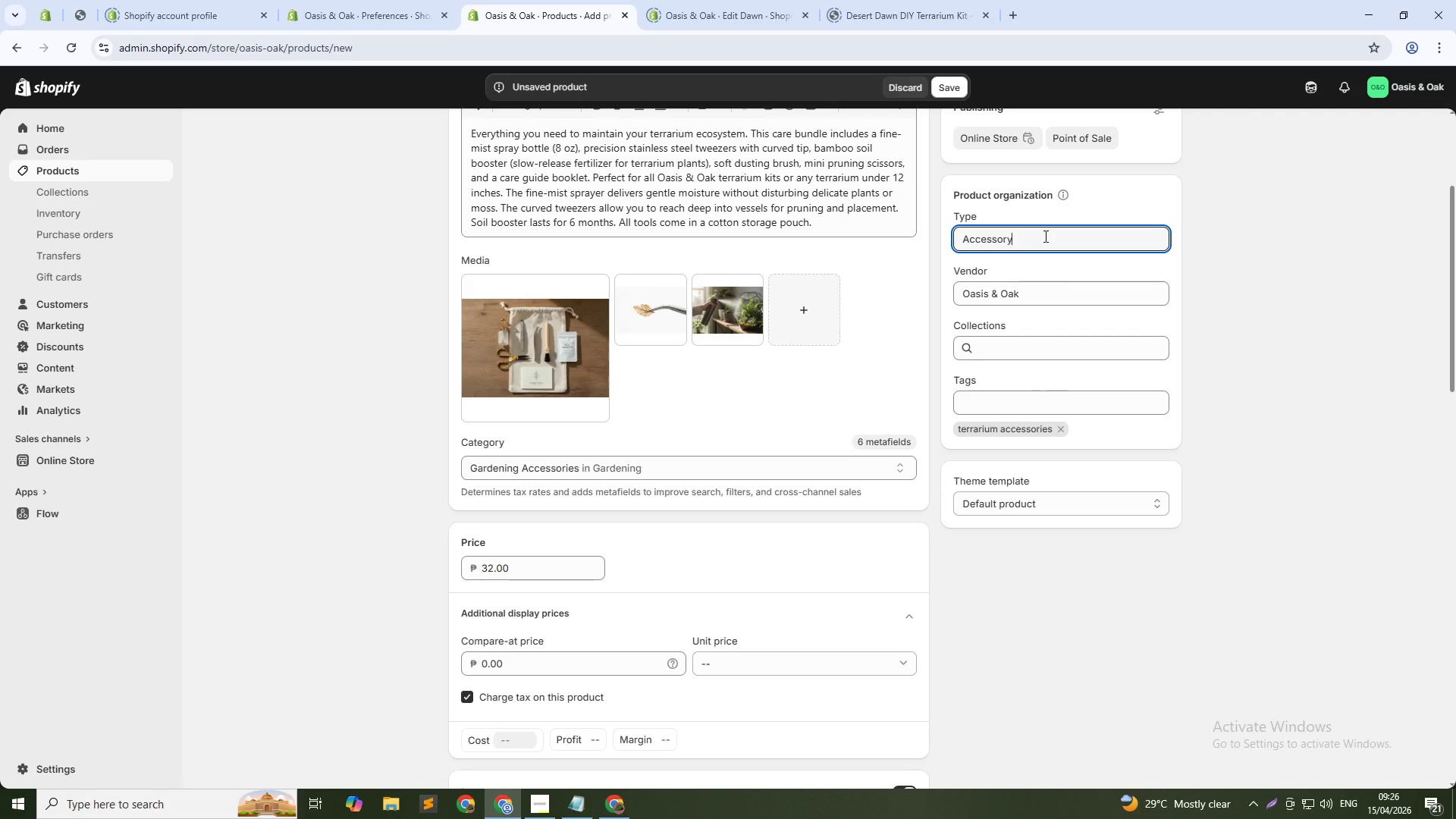 
key(Enter)
 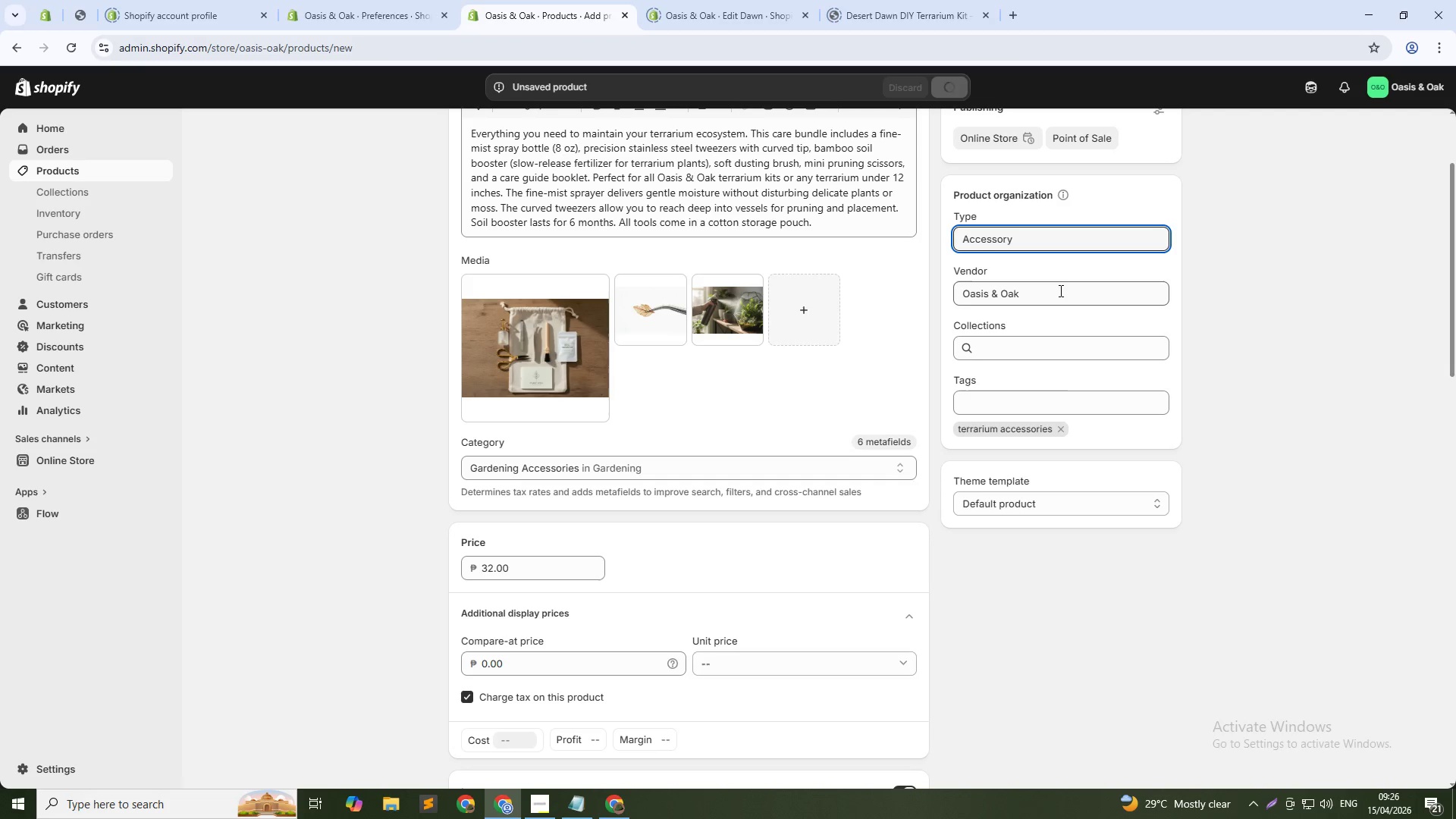 
left_click([1059, 292])
 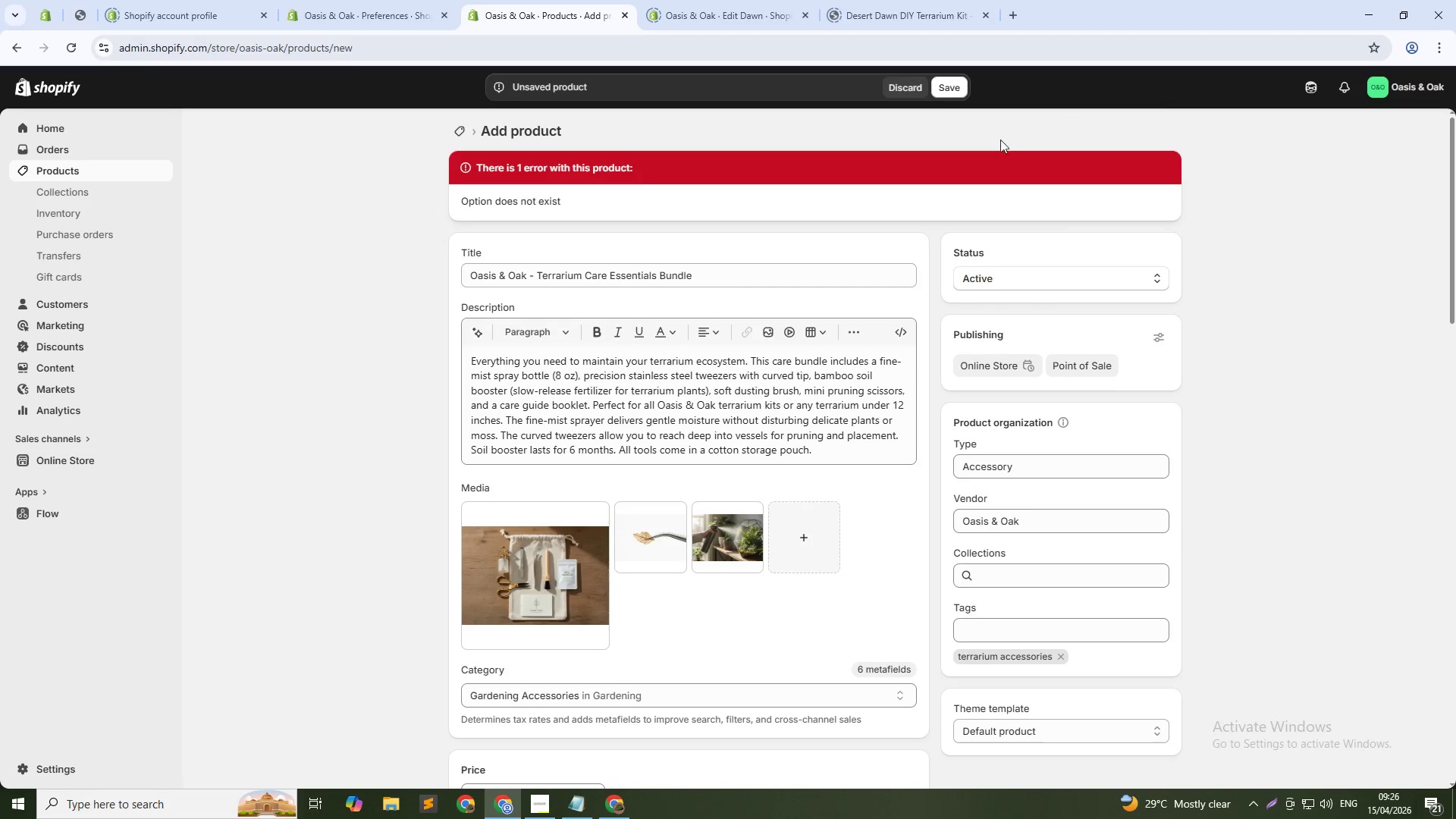 
left_click([954, 80])
 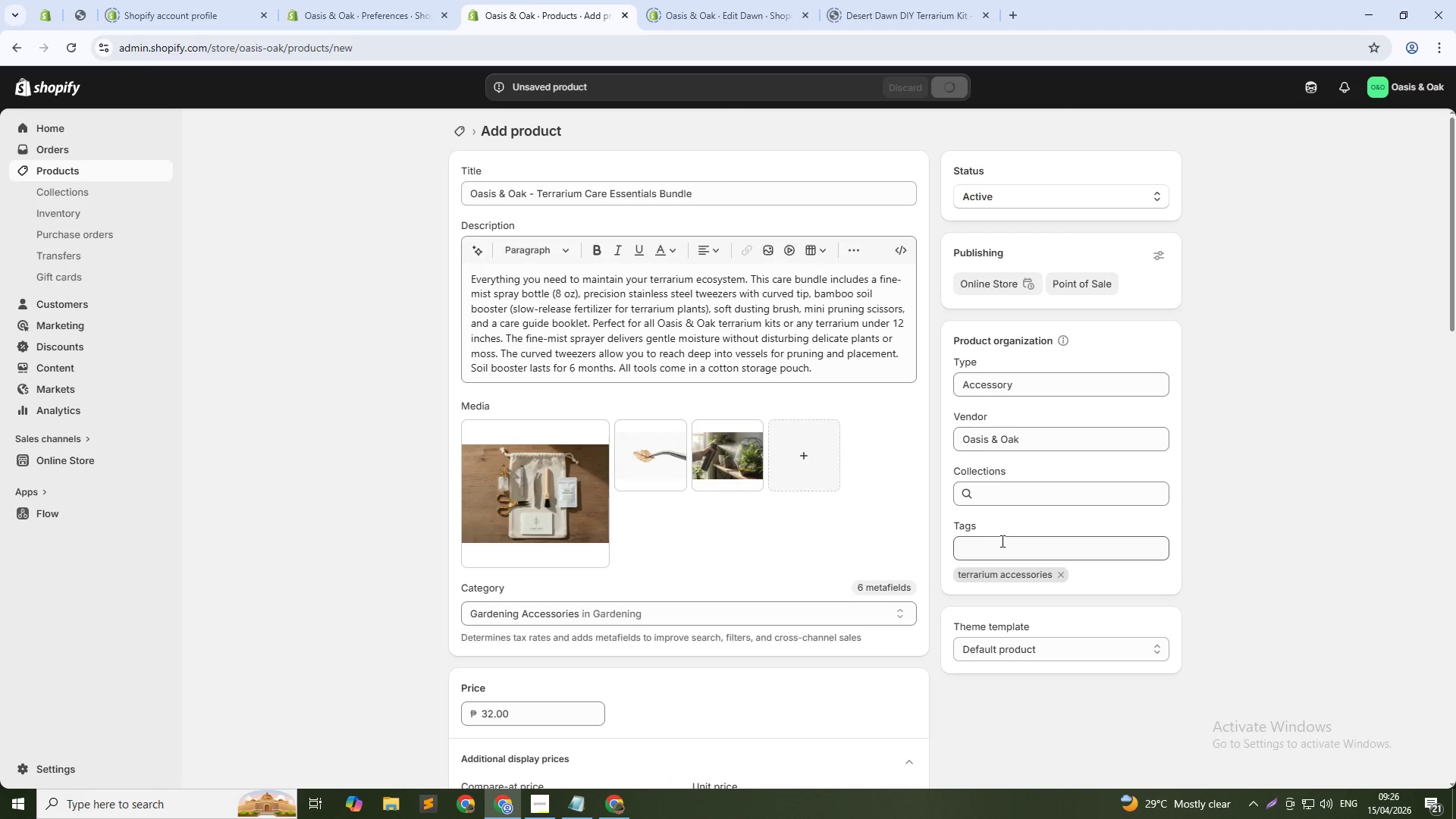 
scroll: coordinate [781, 511], scroll_direction: down, amount: 9.0
 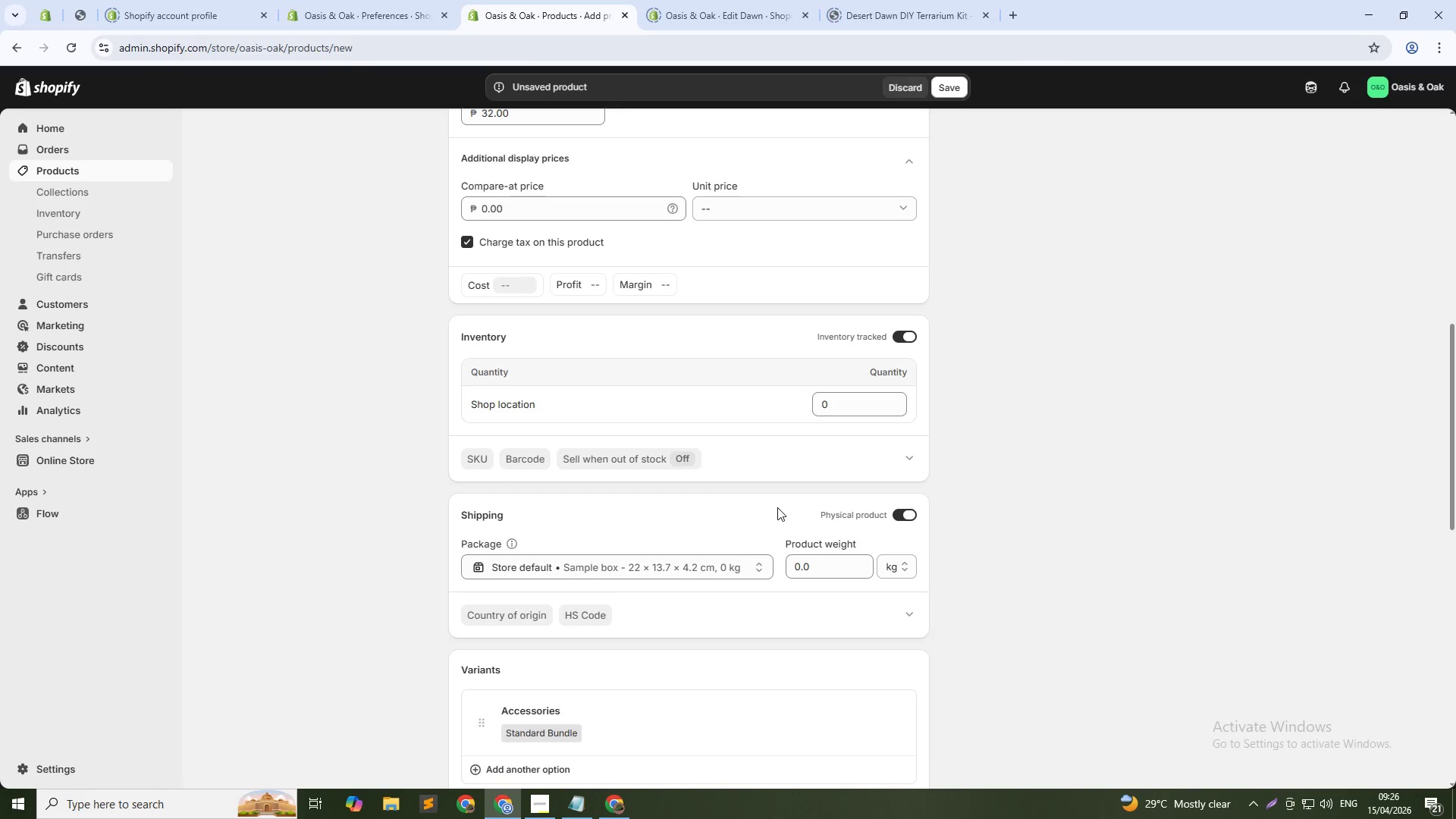 
scroll: coordinate [674, 570], scroll_direction: down, amount: 5.0
 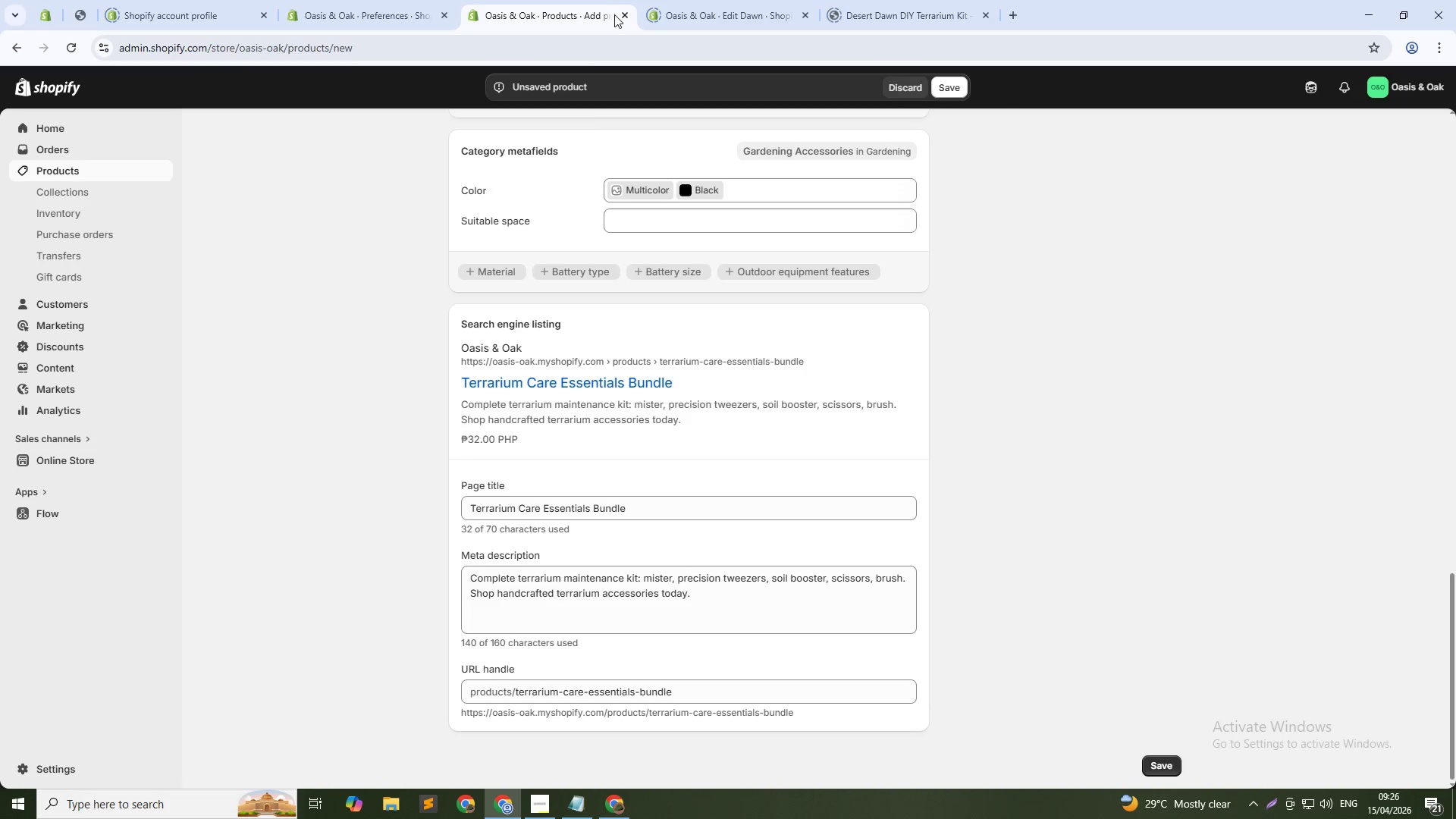 
left_click([588, 44])
 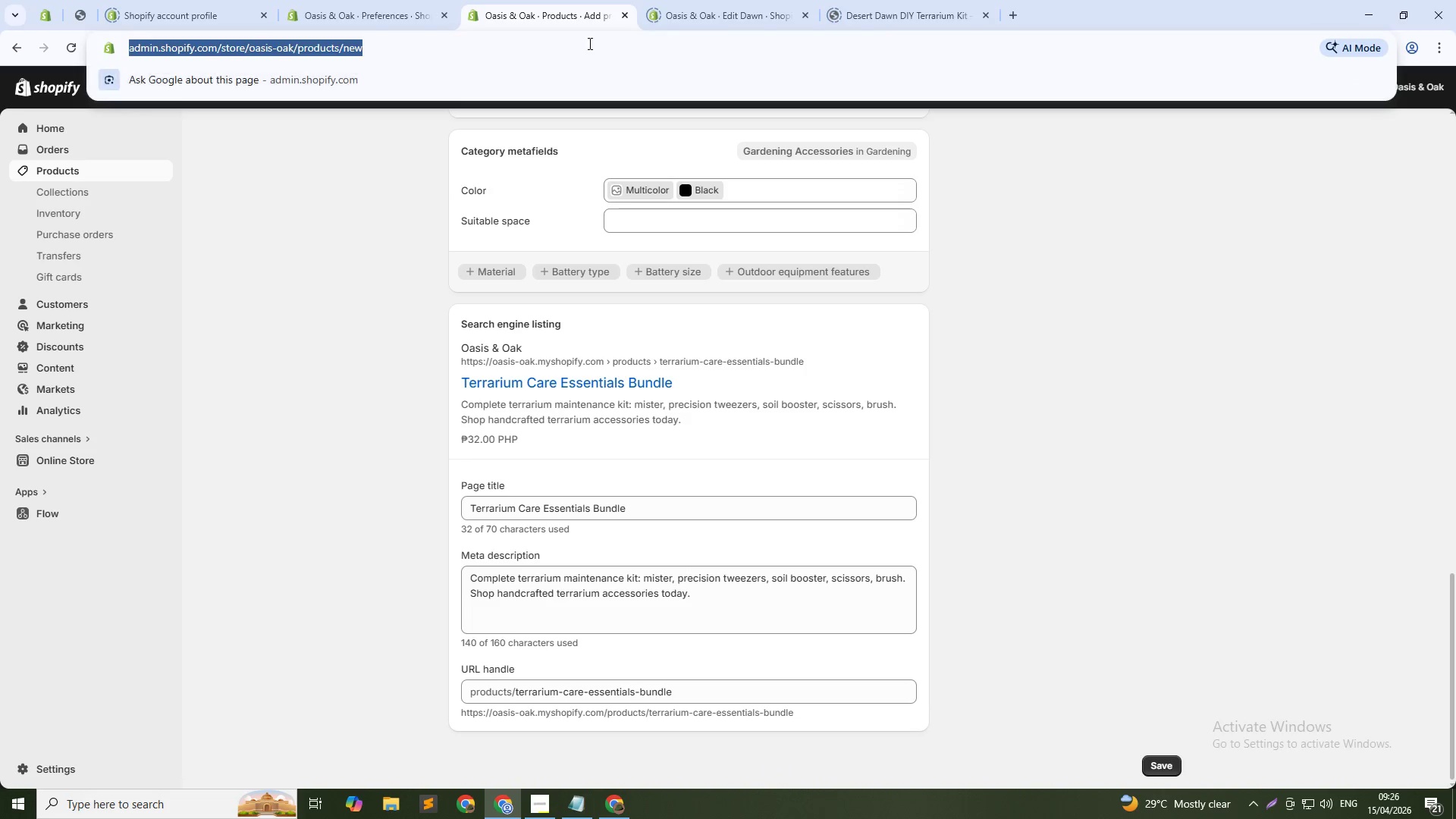 
key(NumpadAdd)
 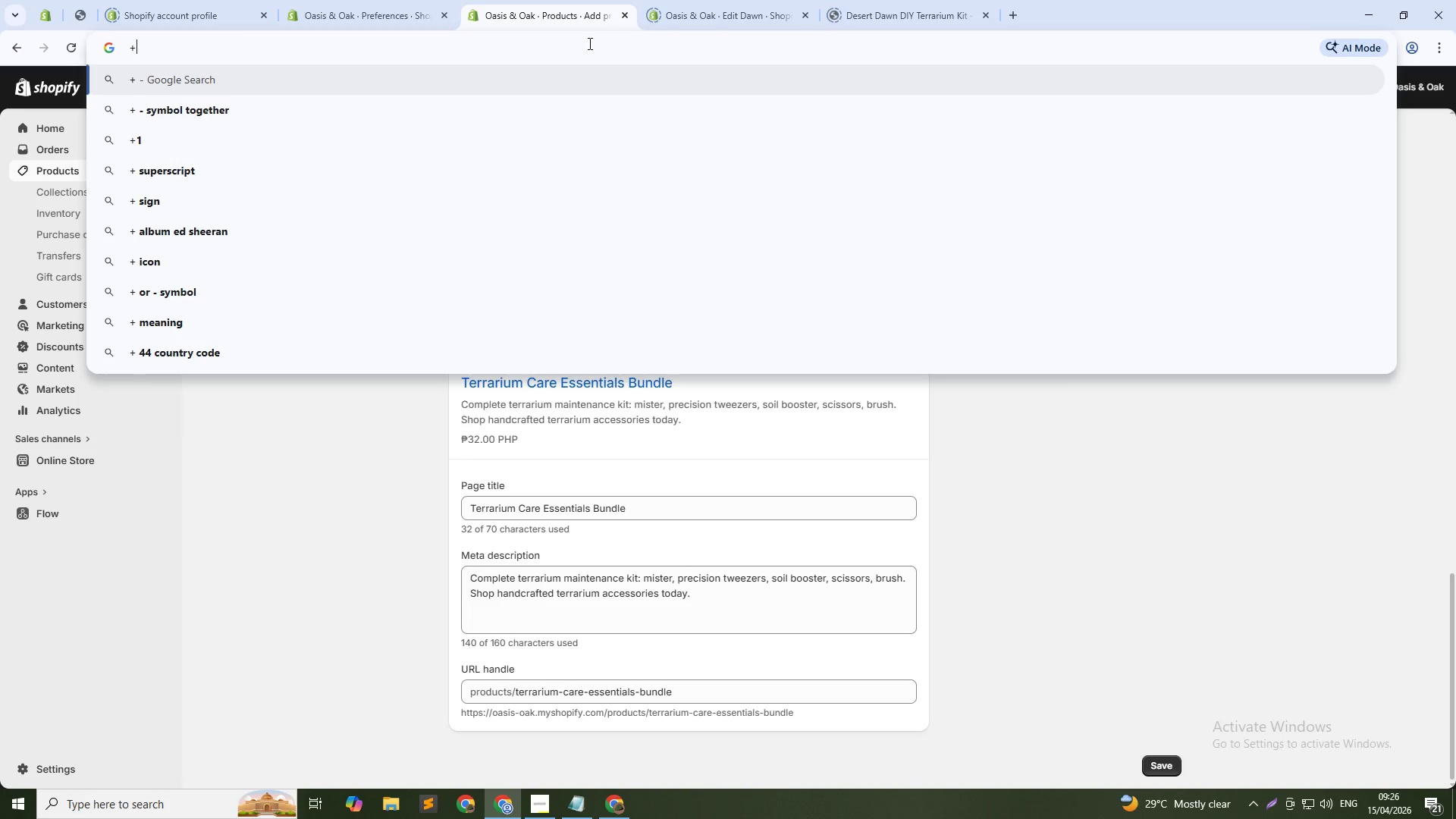 
key(Escape)
 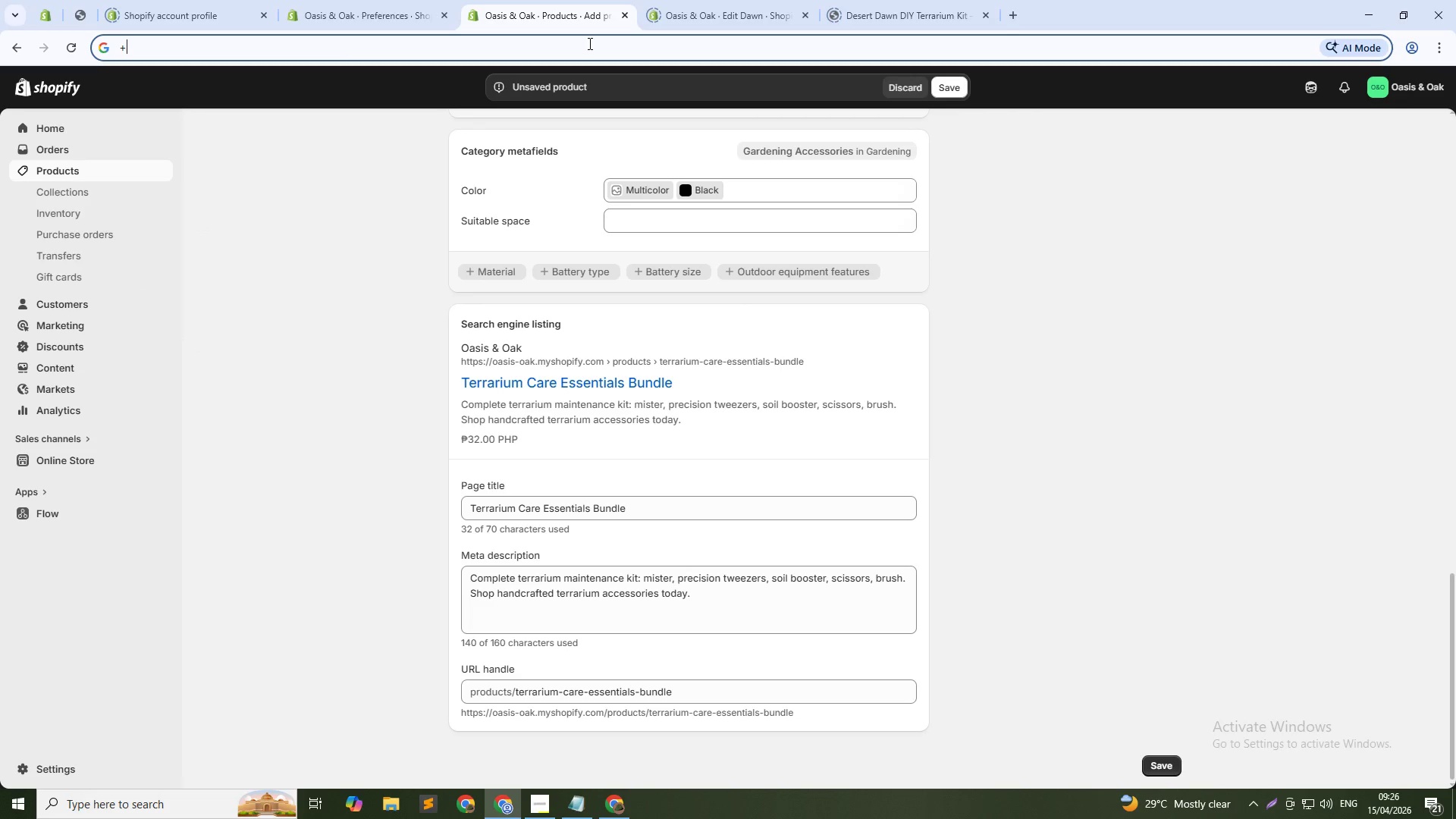 
key(Control+Z)
 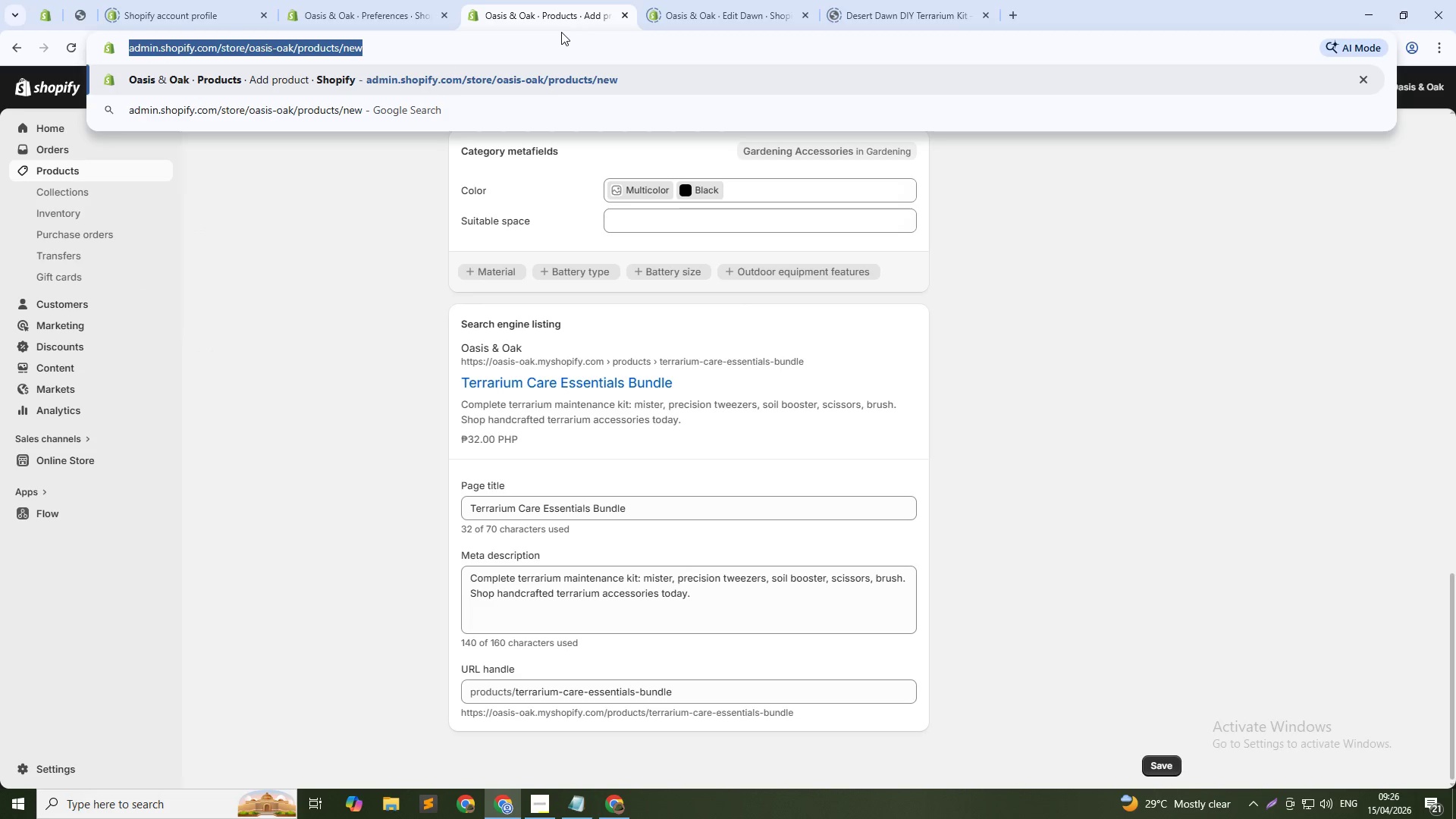 
key(NumpadEnter)
 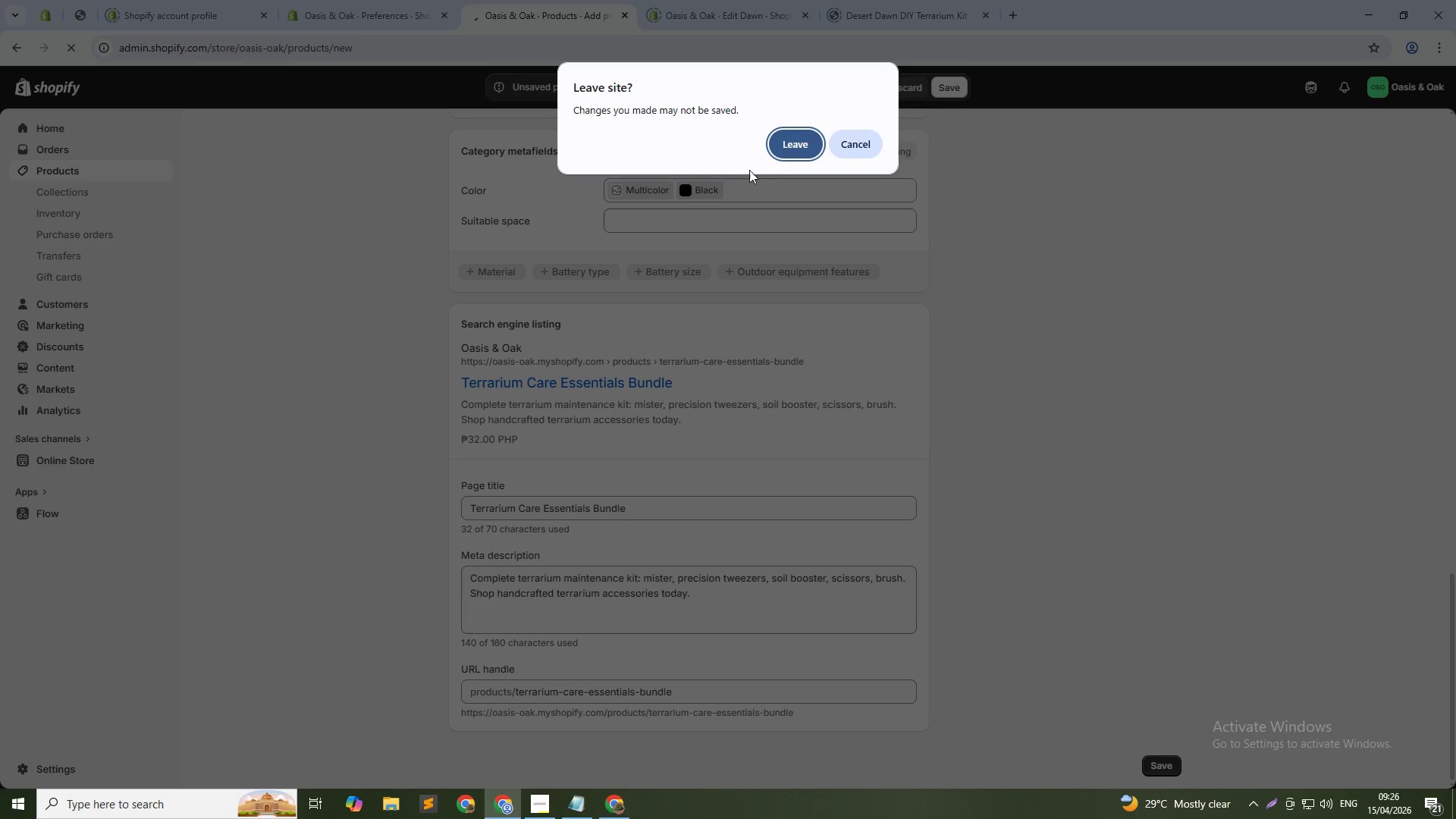 
left_click([792, 139])
 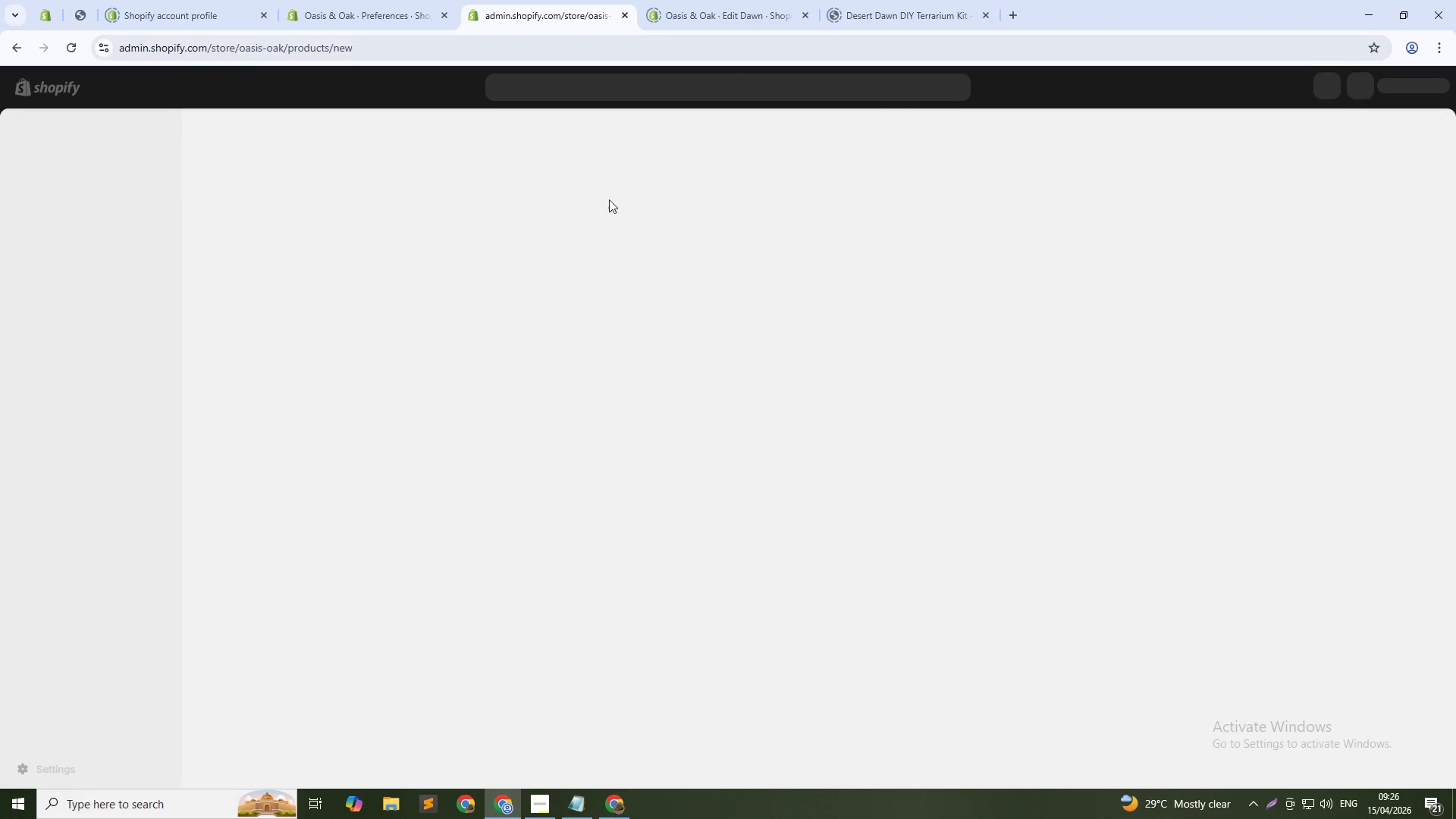 
wait(6.61)
 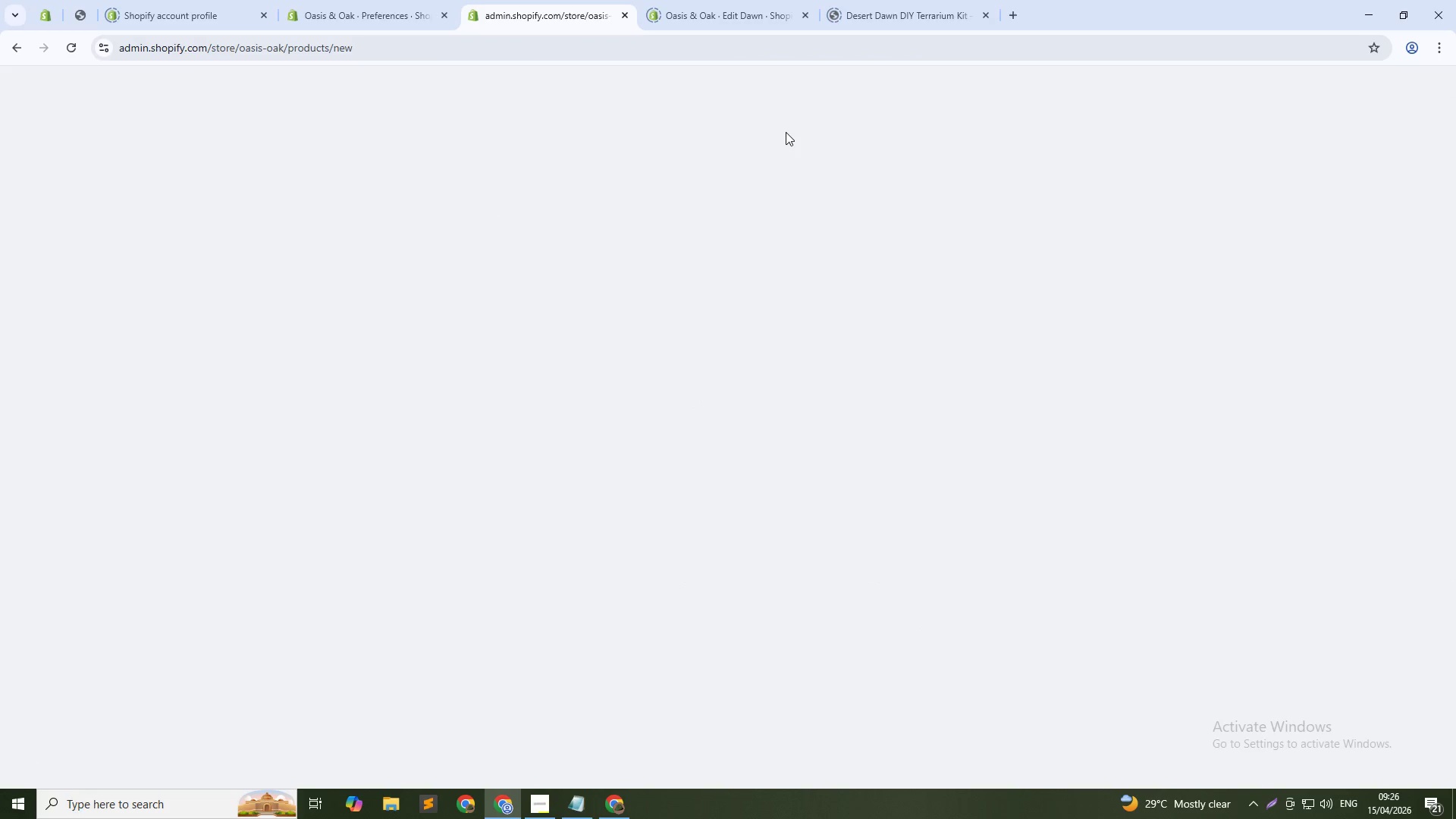 
left_click([608, 195])
 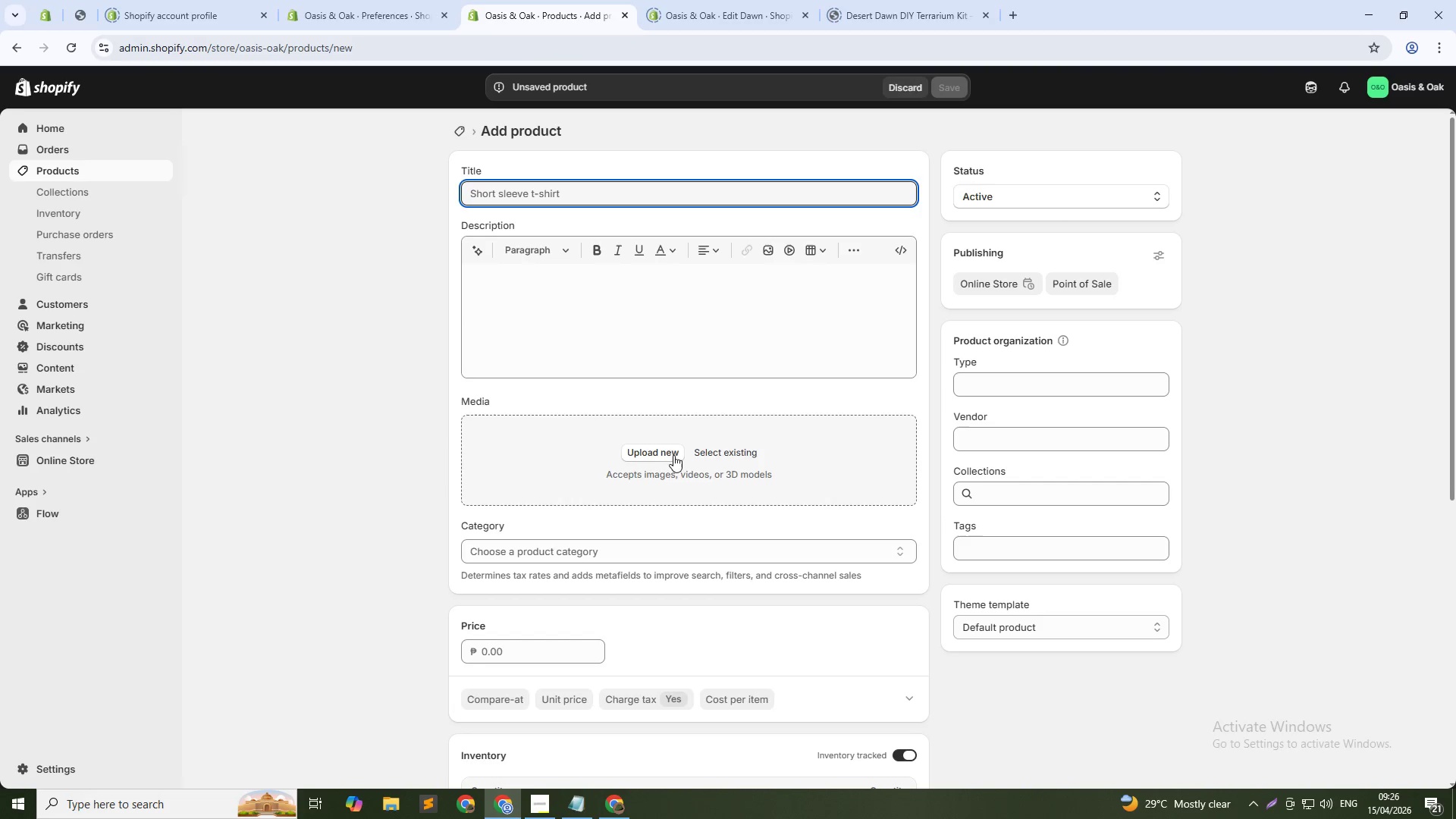 
left_click([657, 448])
 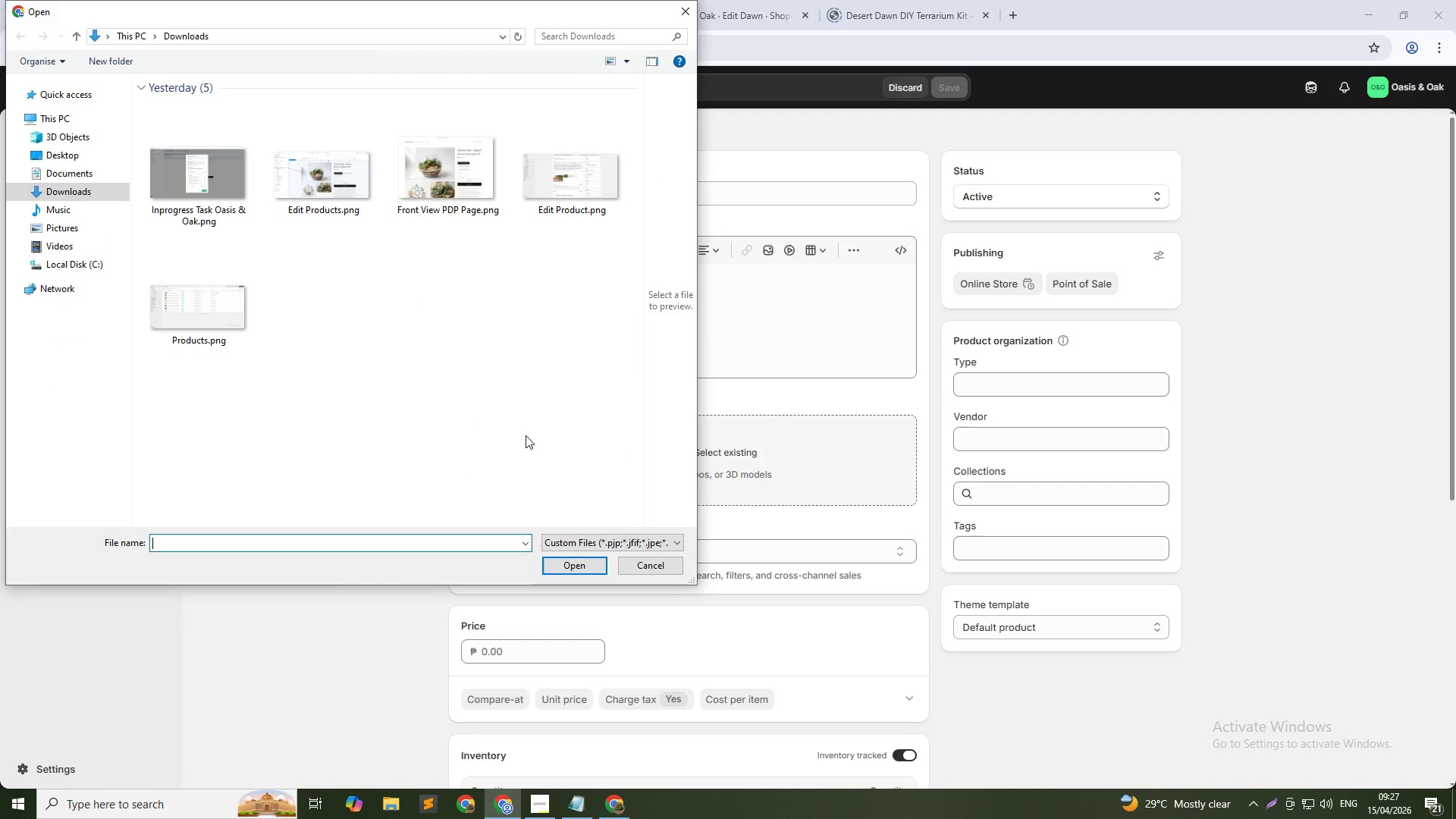 
left_click([638, 566])
 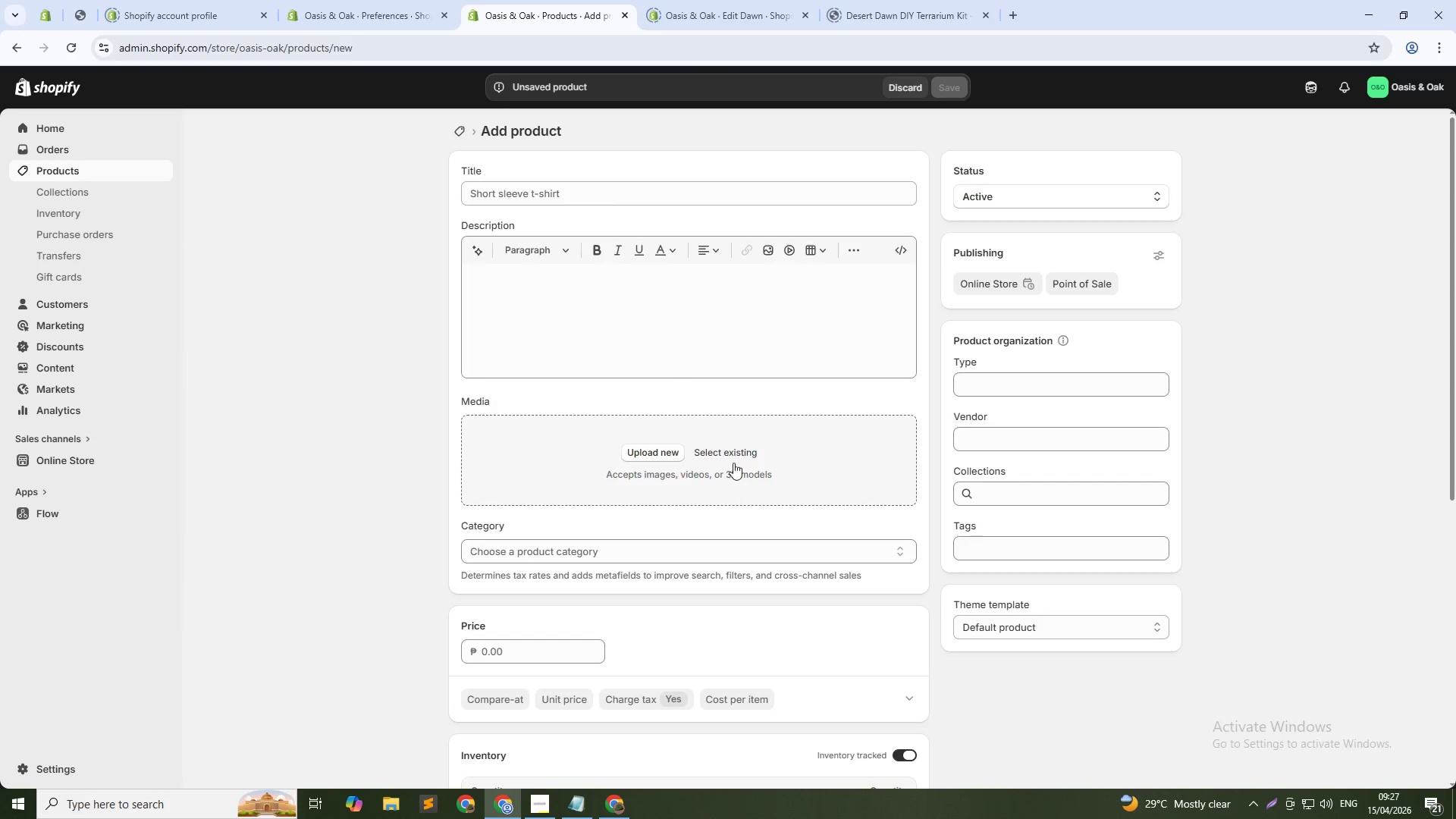 
left_click([737, 450])
 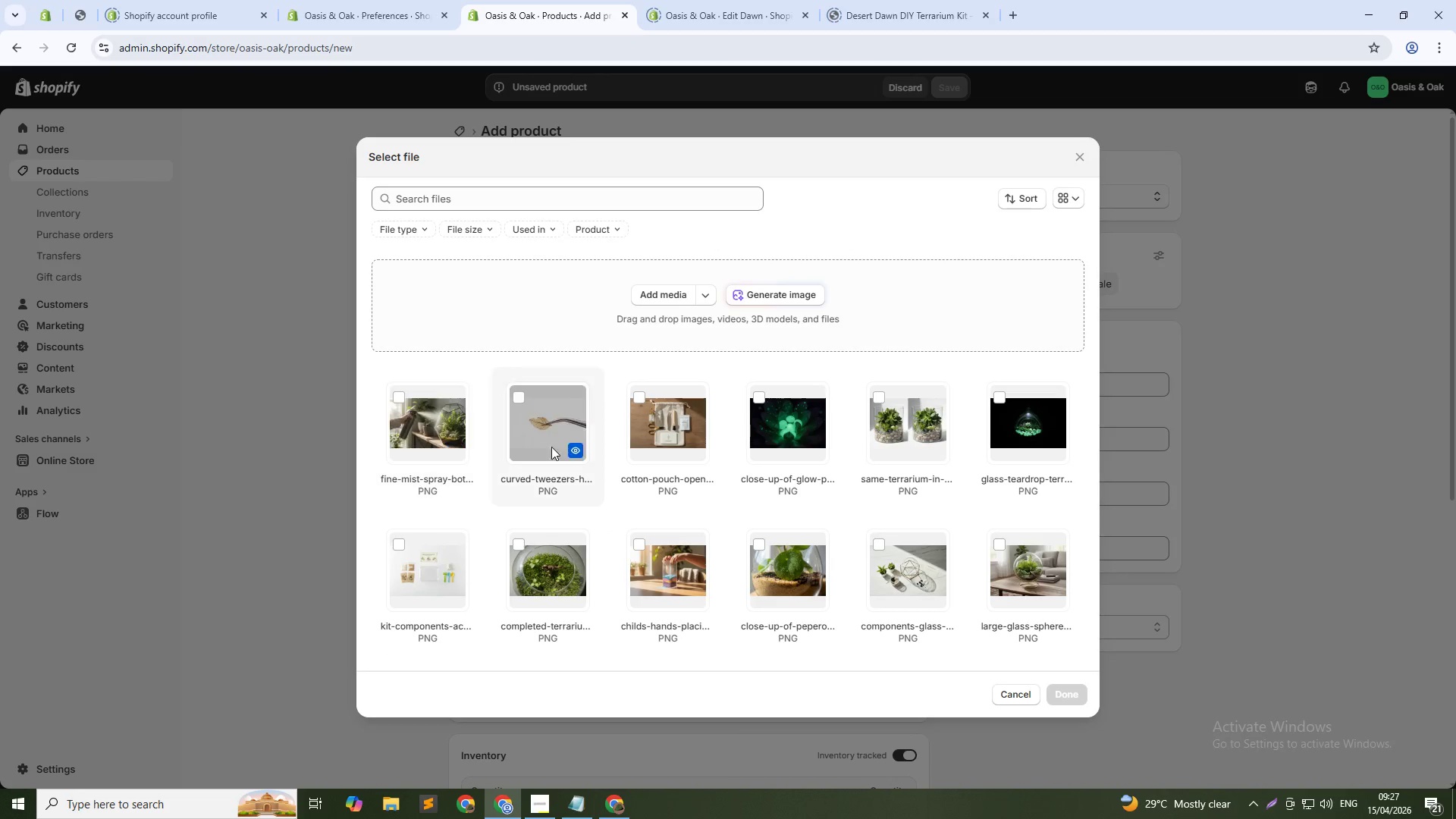 
left_click([643, 420])
 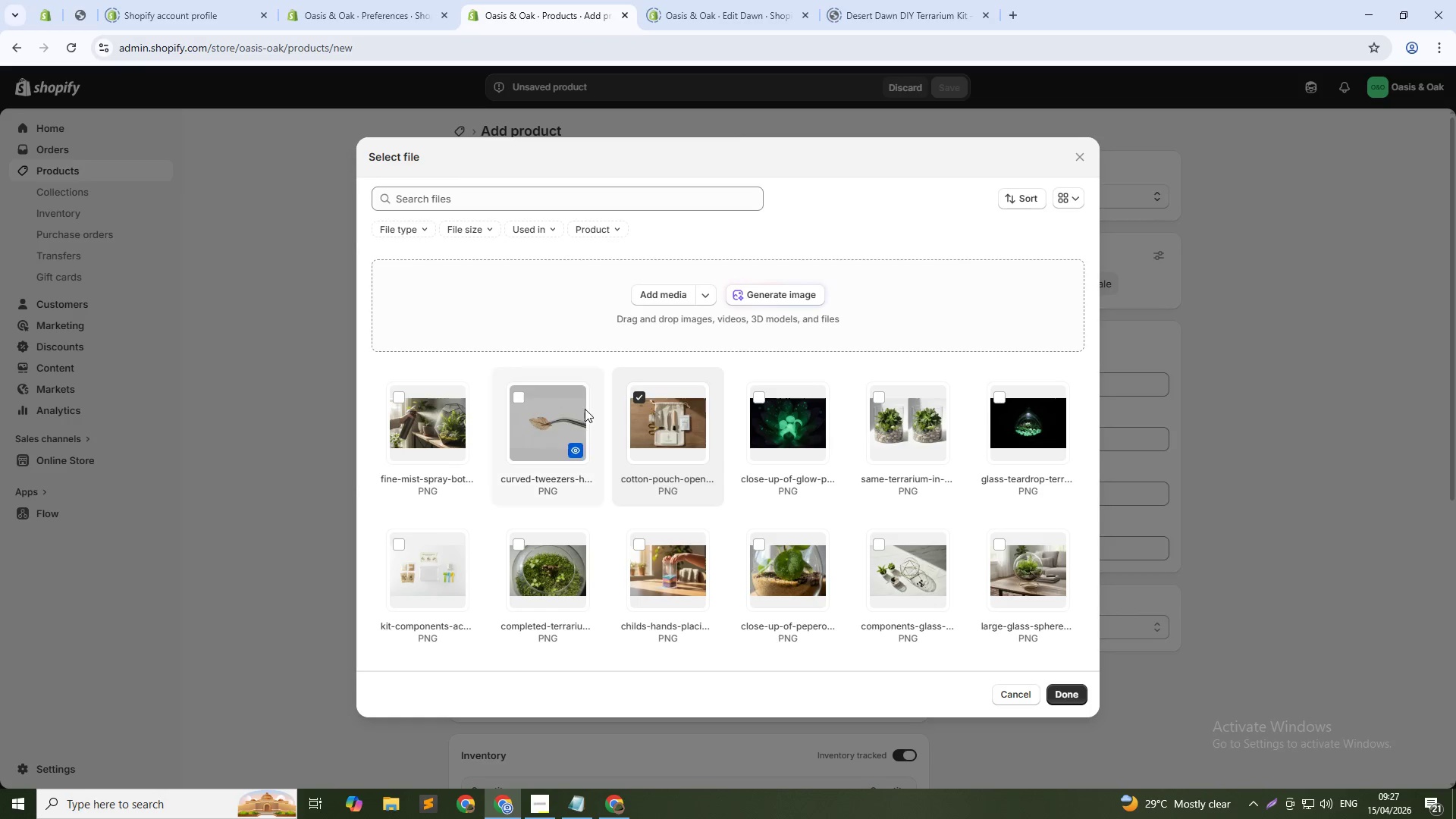 
left_click([585, 409])
 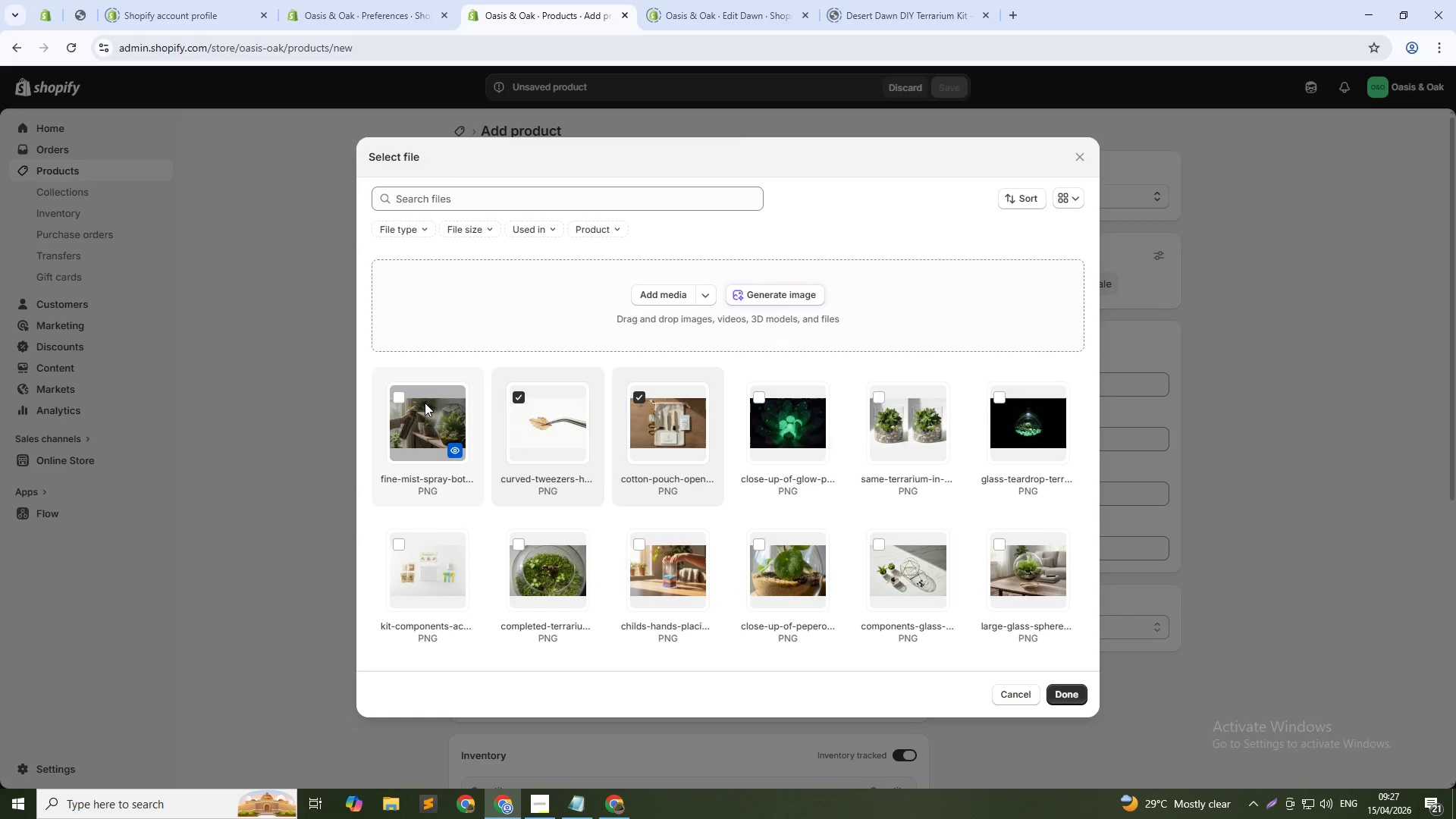 
left_click([425, 403])
 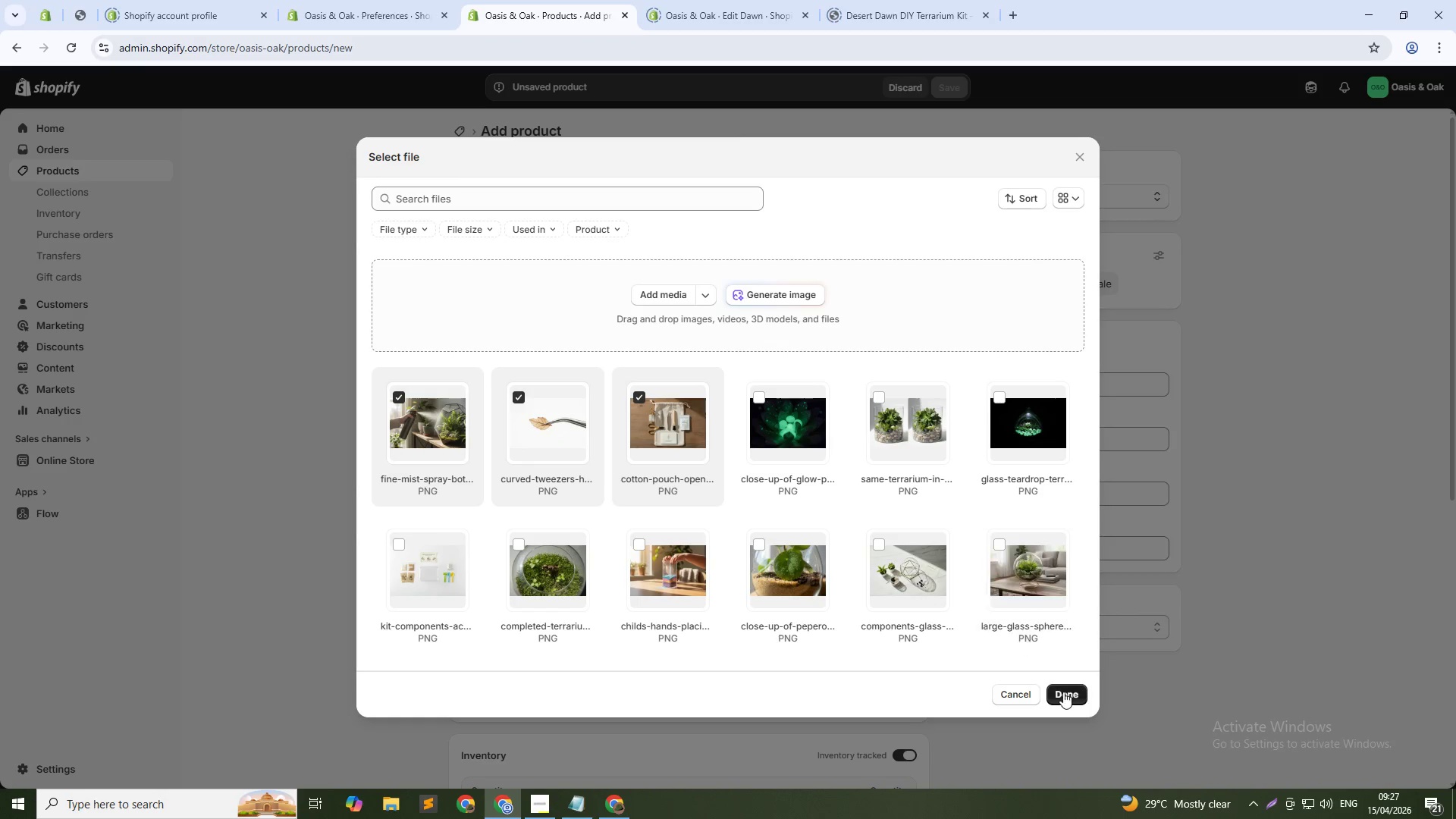 
left_click([1063, 692])
 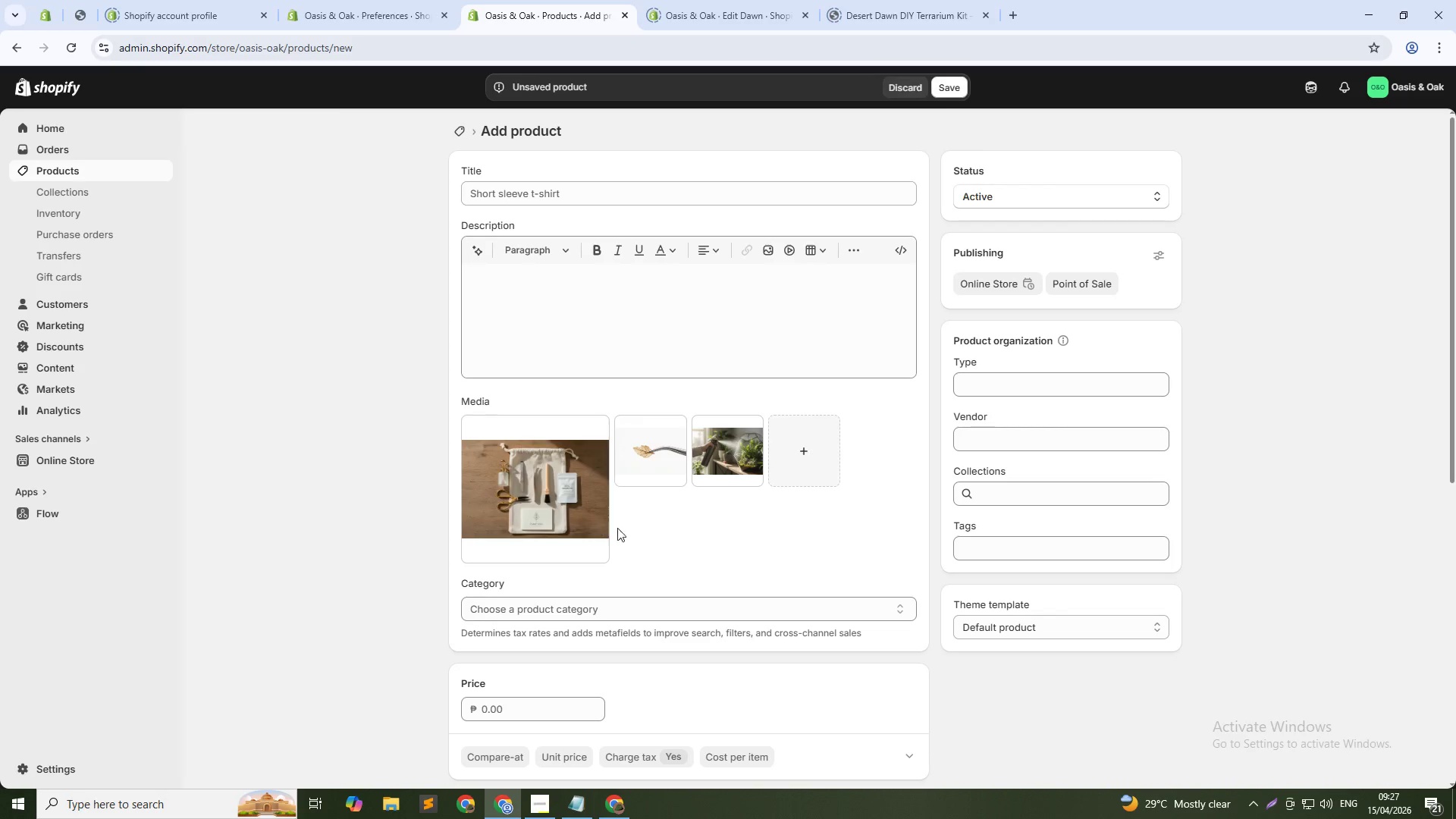 
left_click([579, 496])
 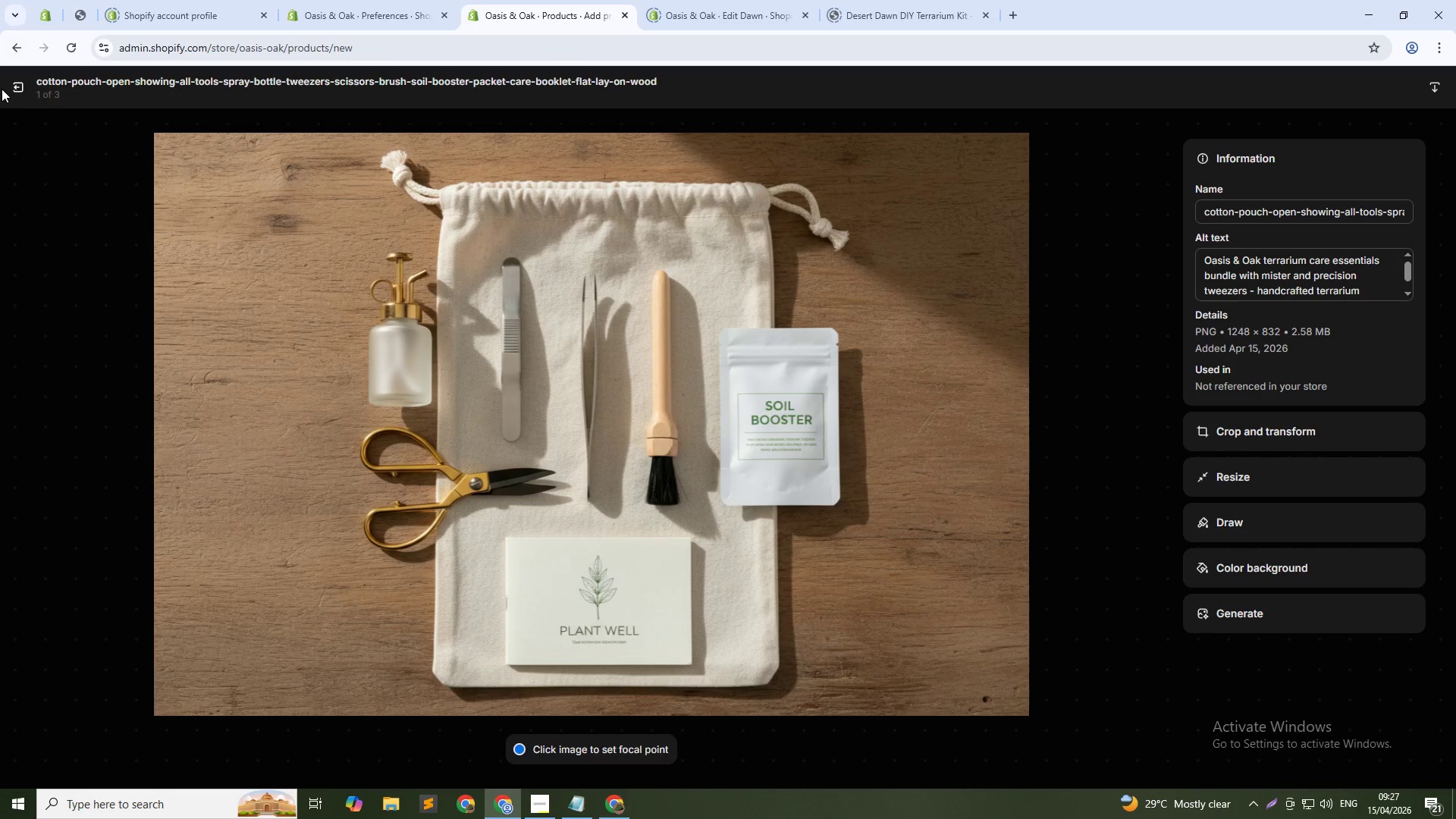 
left_click([13, 90])
 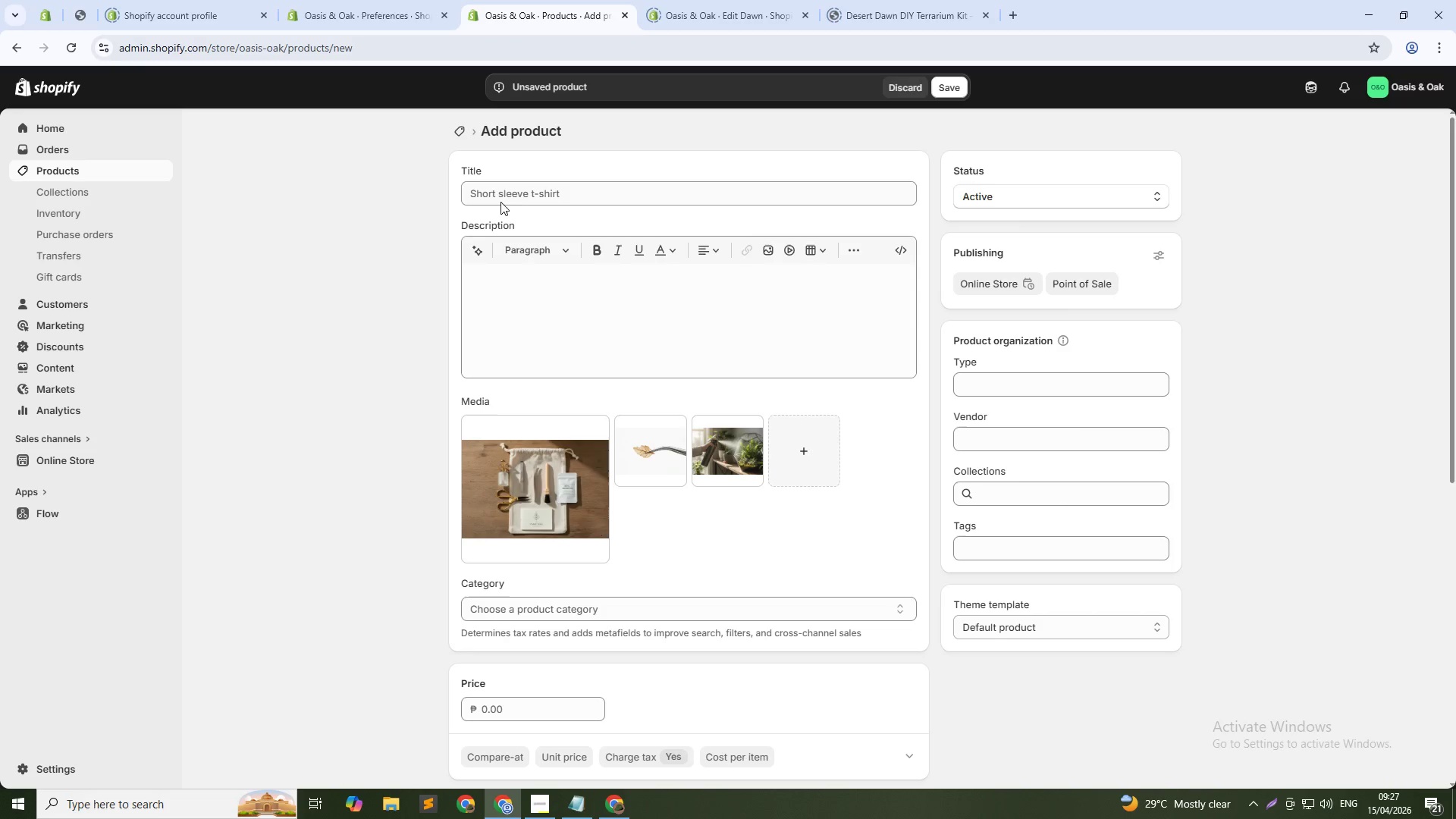 
left_click([500, 194])
 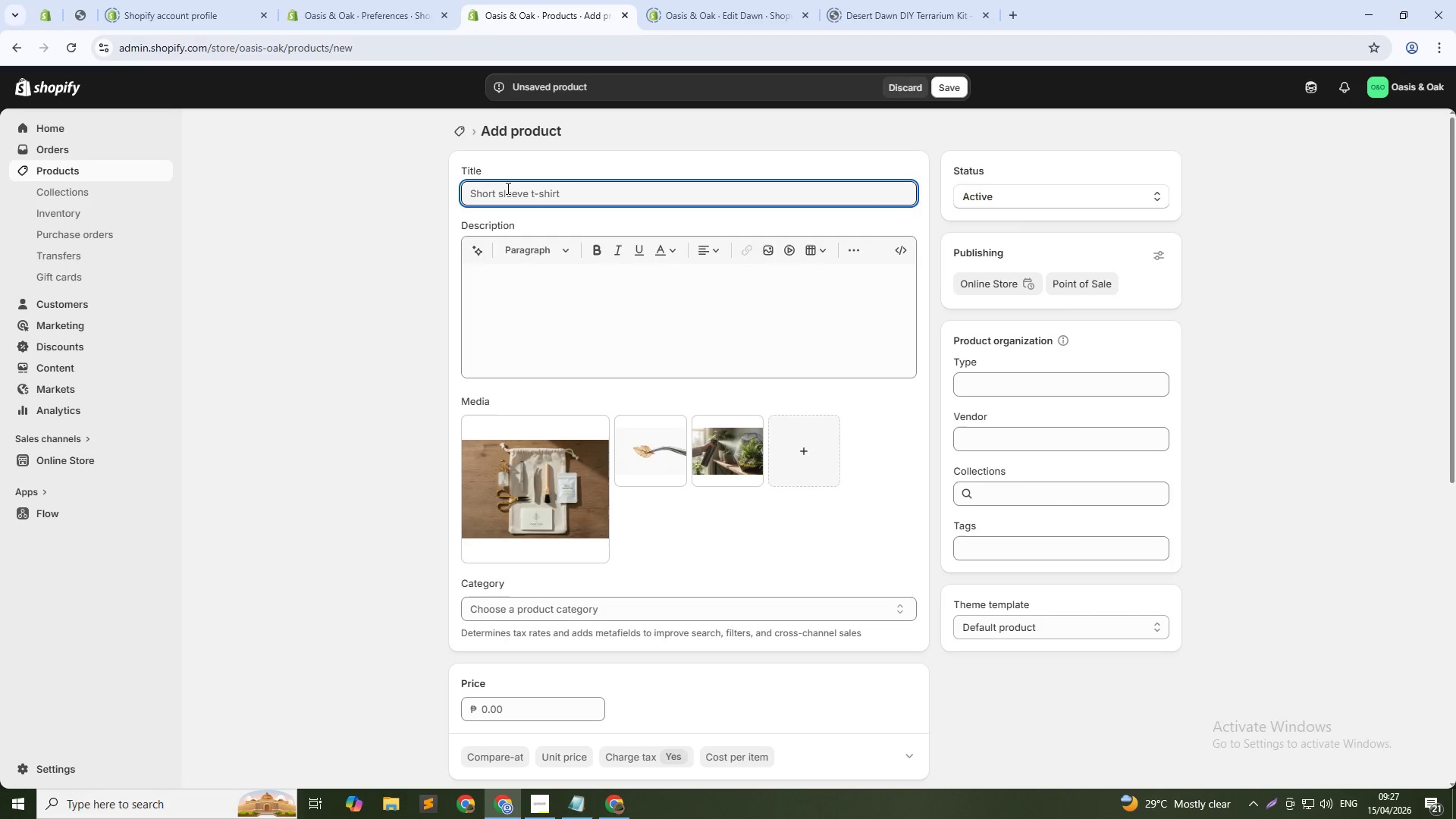 
wait(28.31)
 